 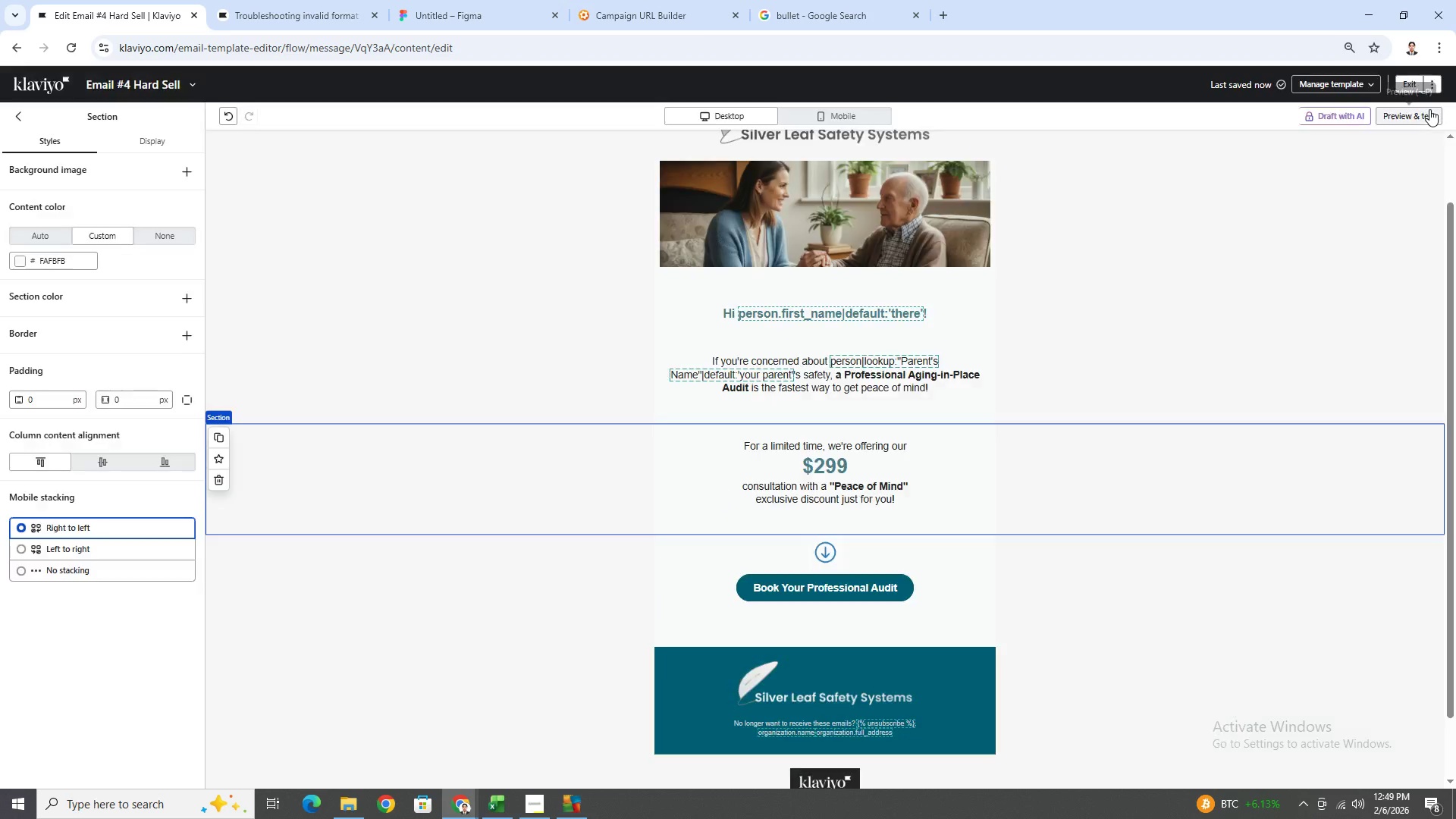 
scroll: coordinate [1102, 343], scroll_direction: up, amount: 2.0
 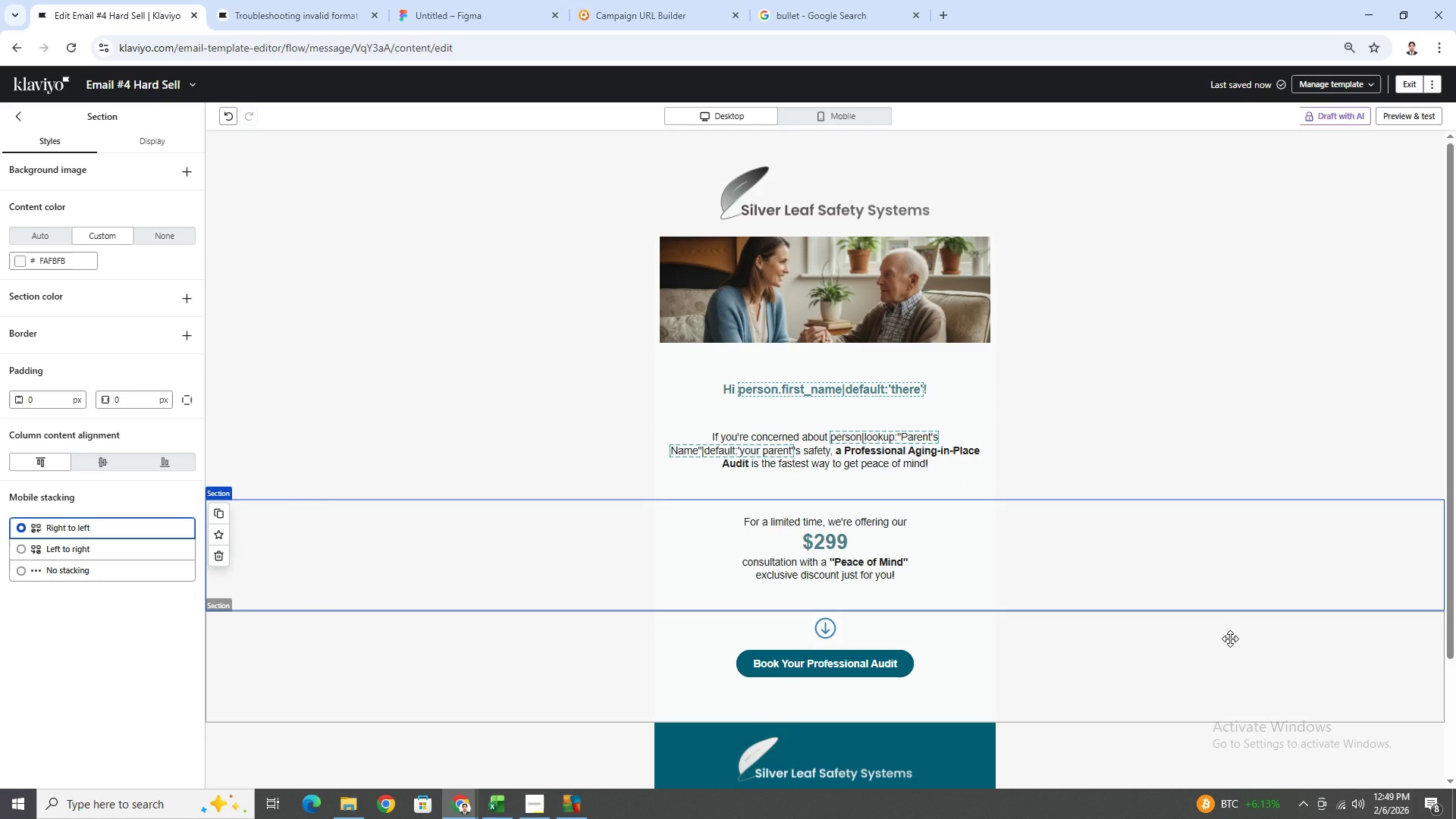 
scroll: coordinate [1230, 639], scroll_direction: down, amount: 1.0
 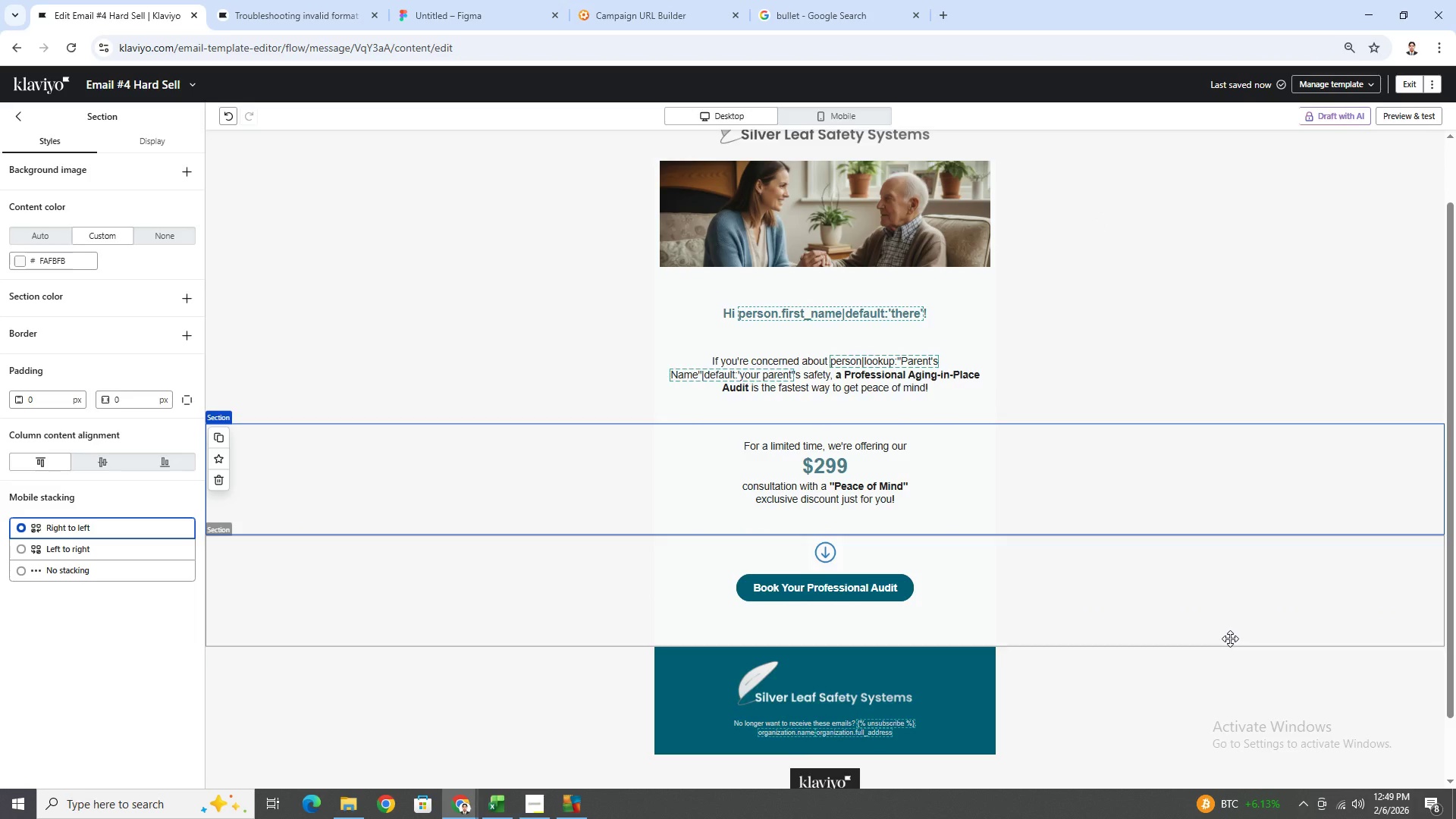 
scroll: coordinate [1230, 639], scroll_direction: up, amount: 1.0
 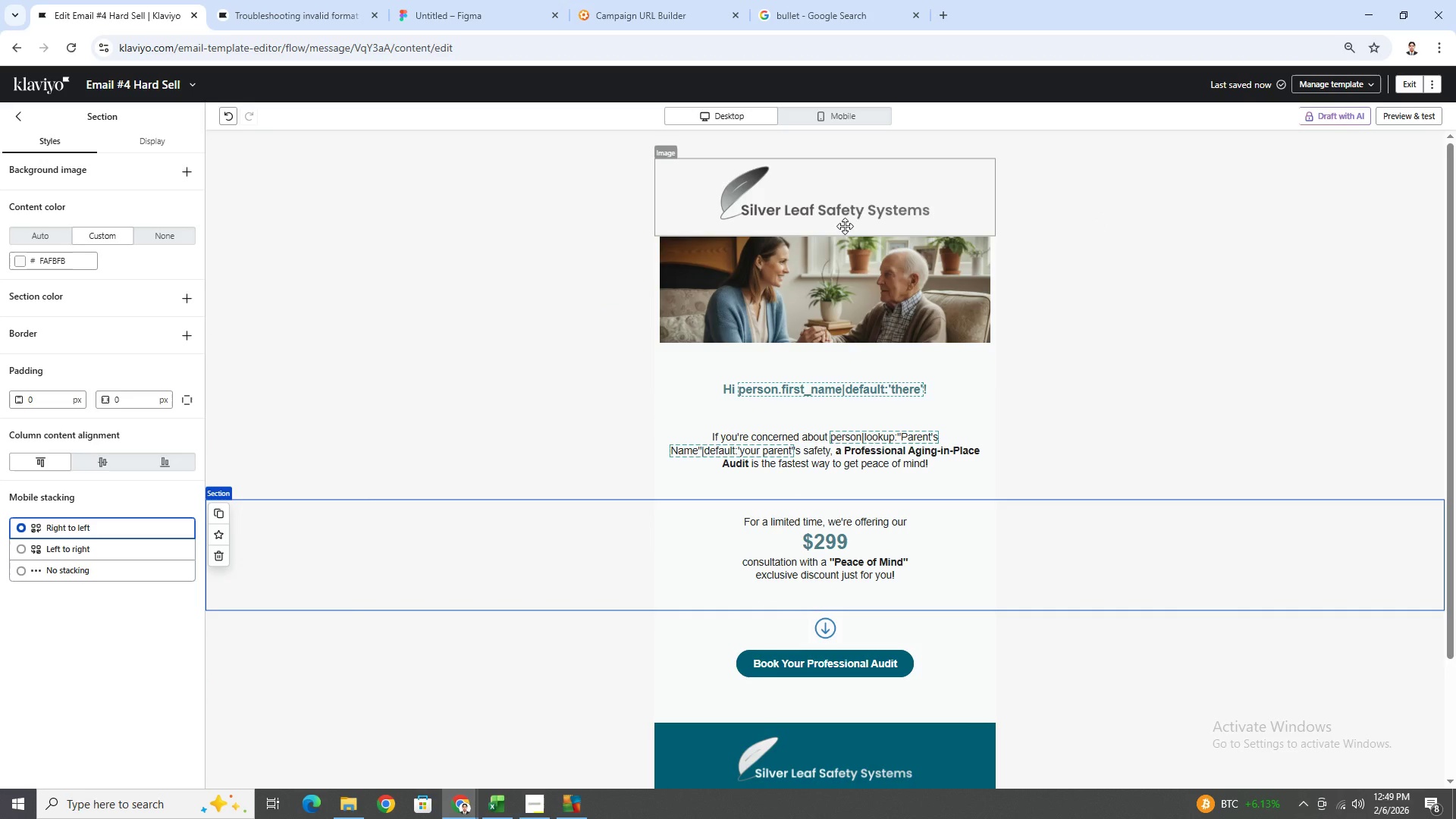 
left_click_drag(start_coordinate=[851, 210], to_coordinate=[854, 337])
 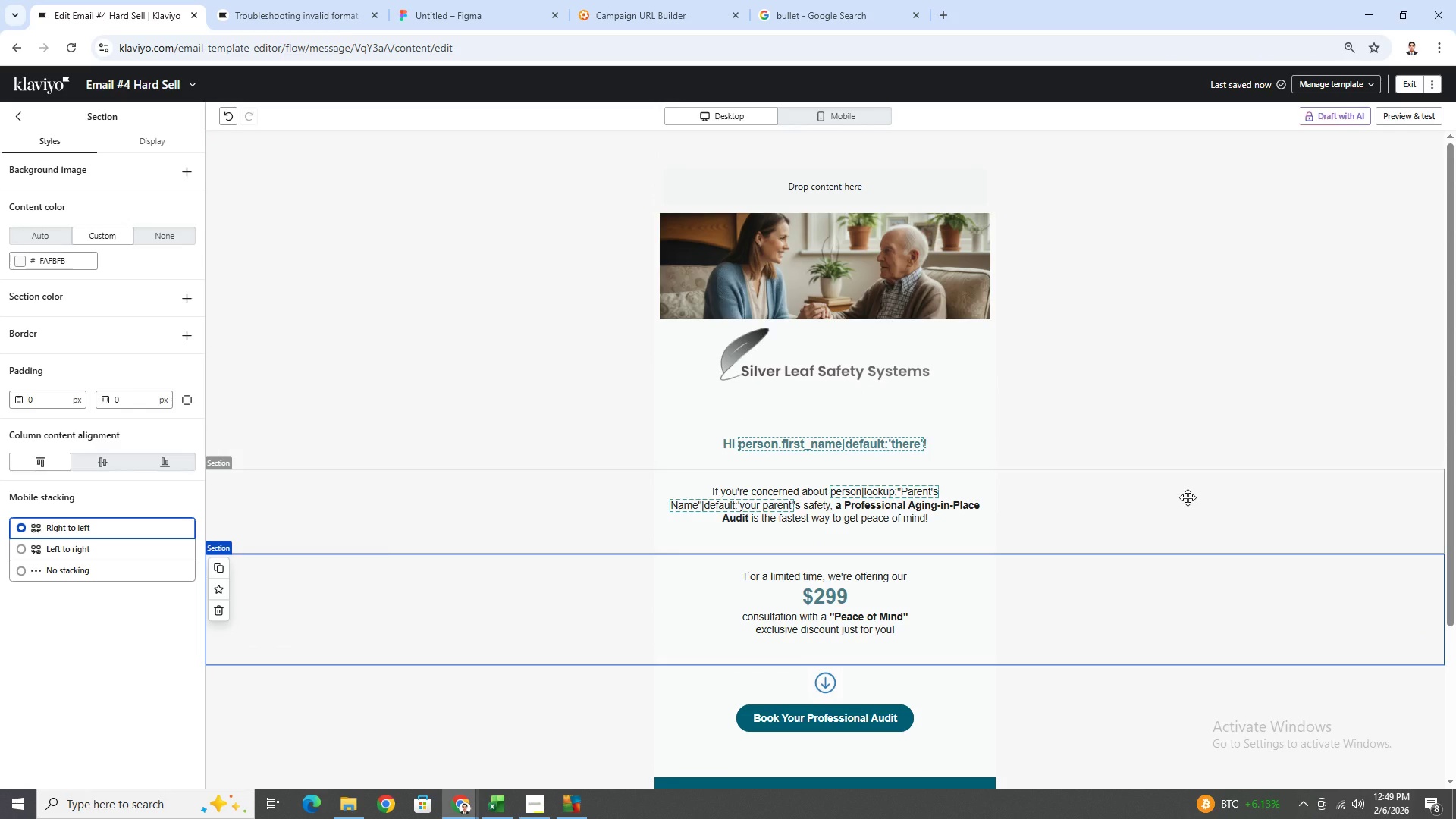 
wait(7.22)
 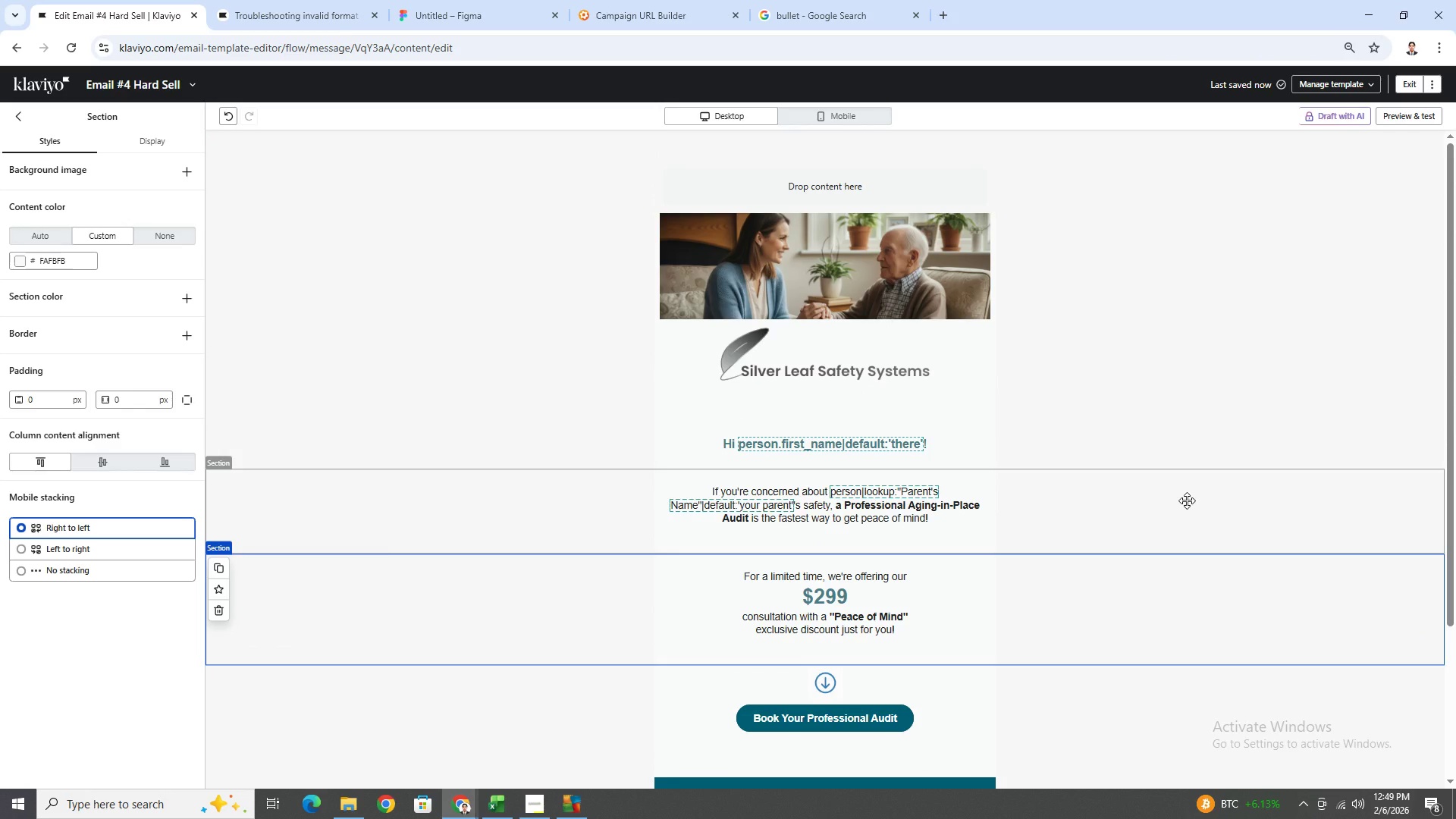 
left_click([1423, 110])
 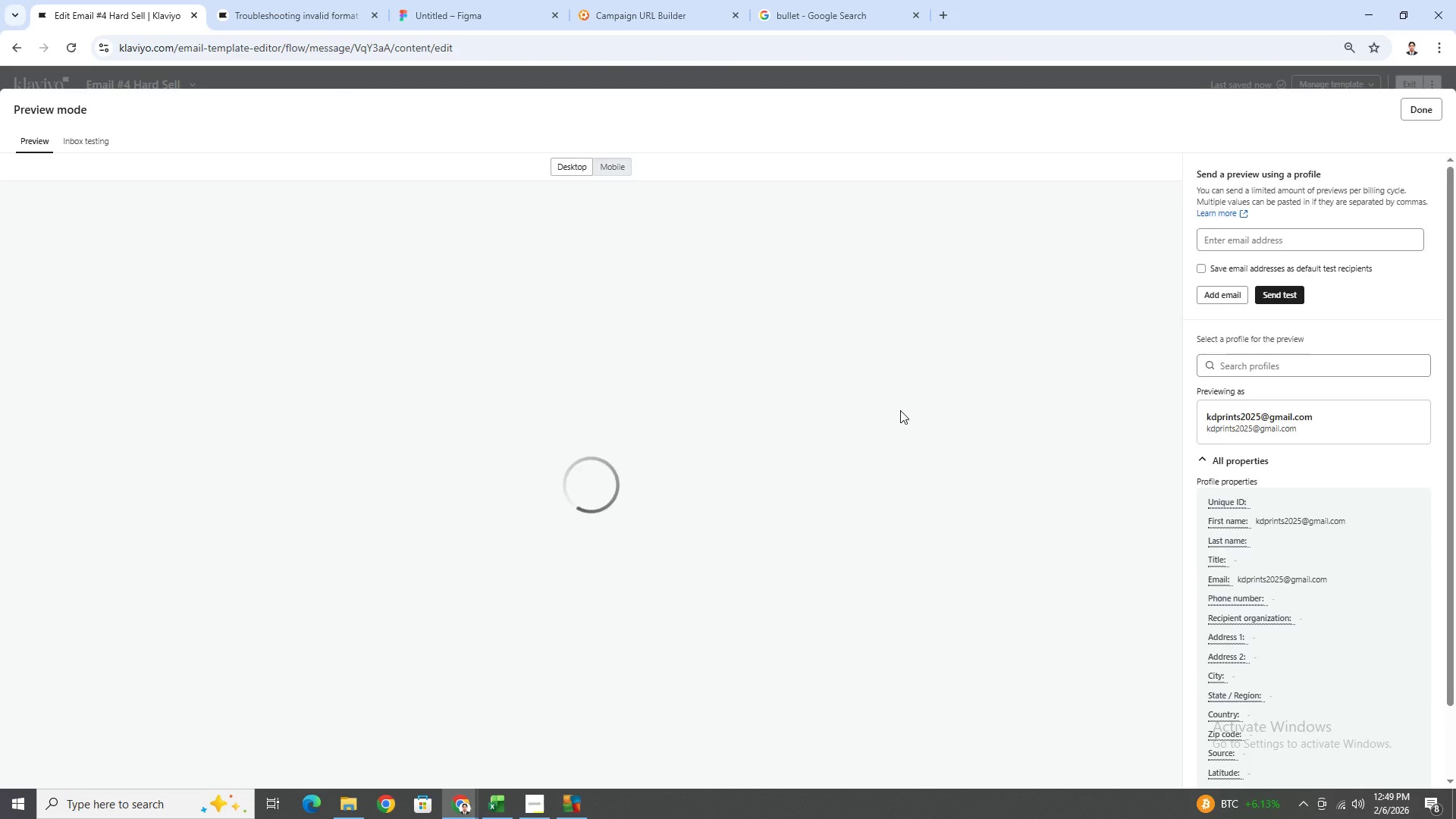 
scroll: coordinate [901, 410], scroll_direction: down, amount: 1.0
 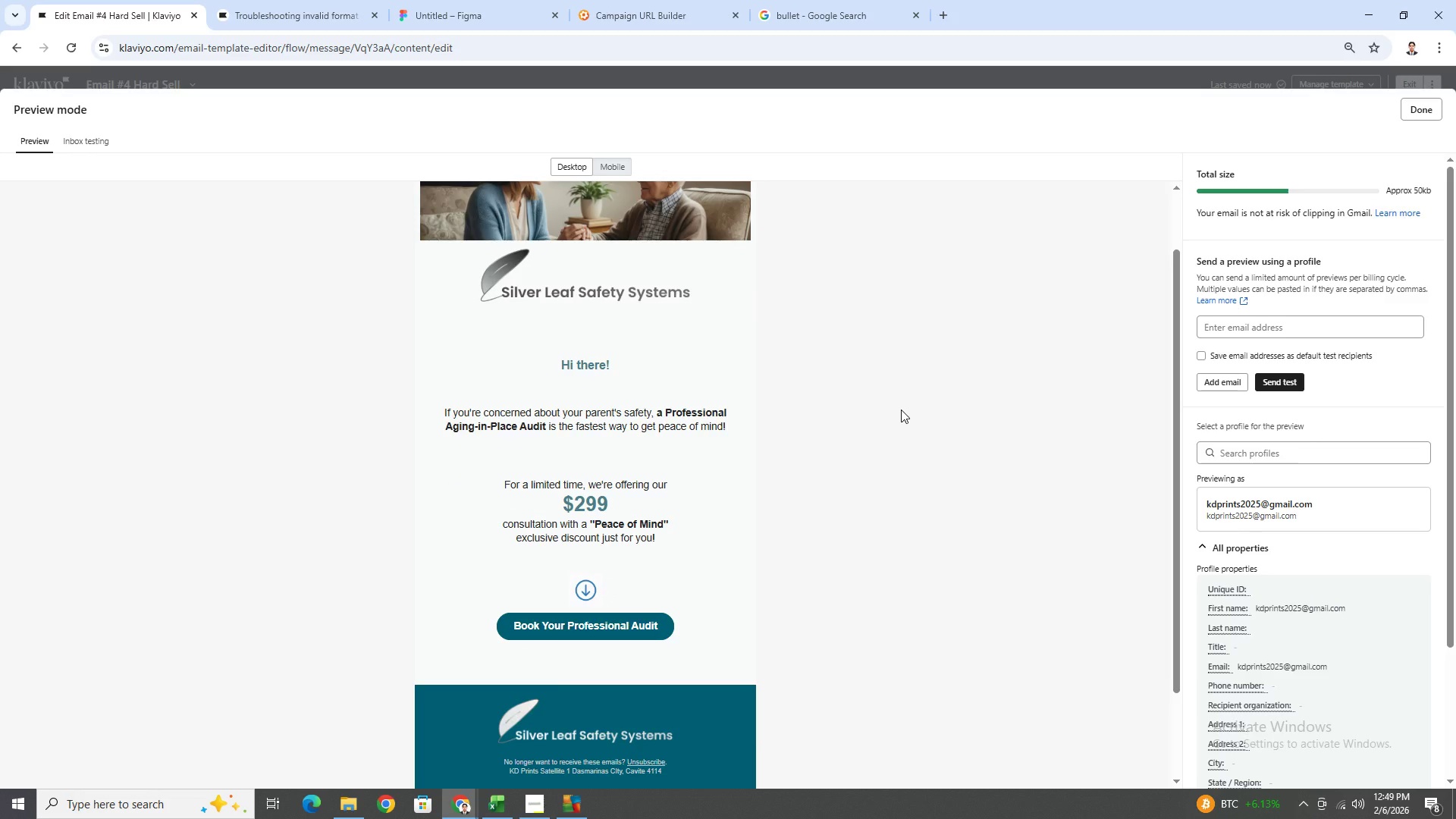 
scroll: coordinate [901, 410], scroll_direction: up, amount: 1.0
 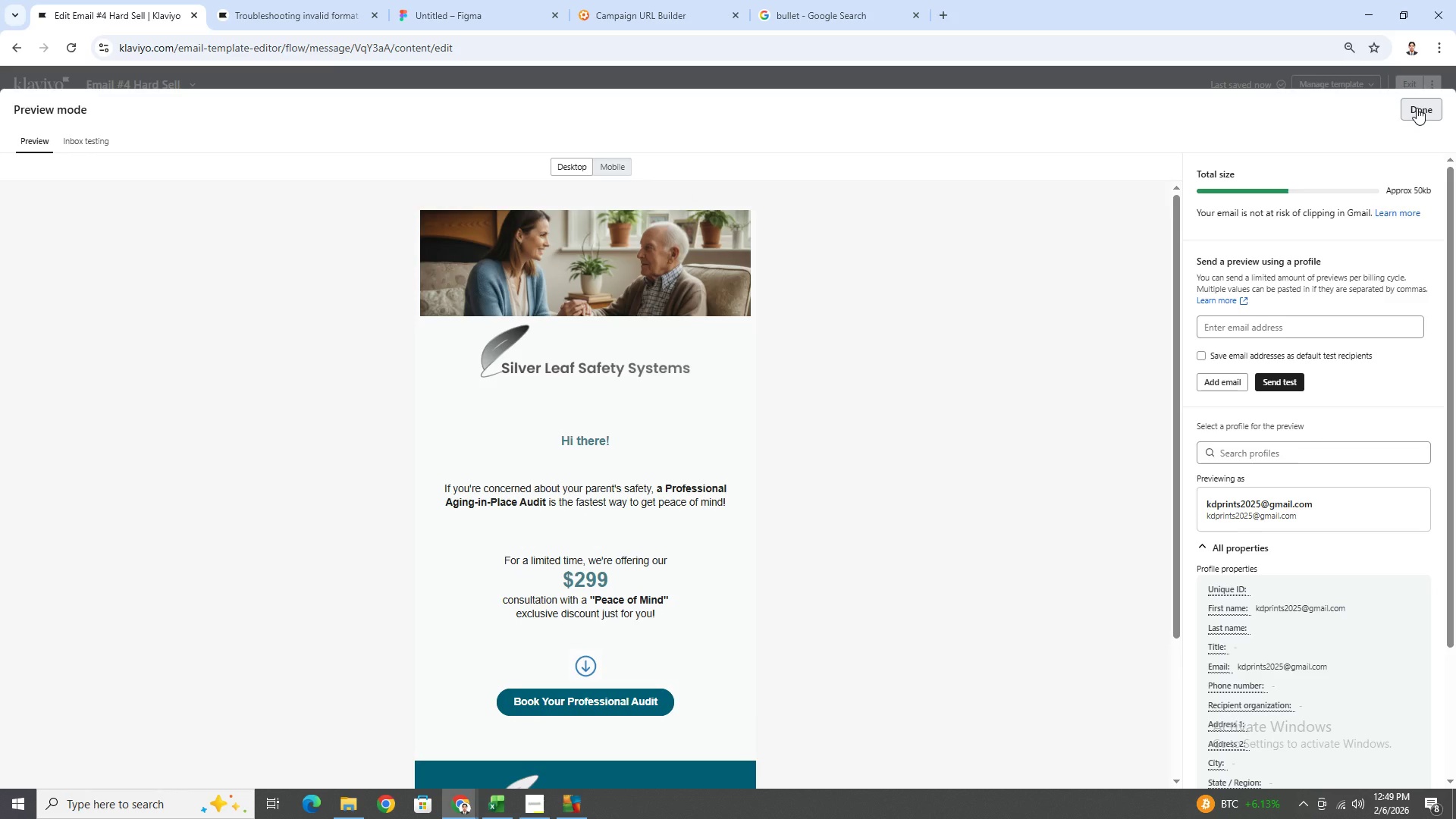 
wait(6.38)
 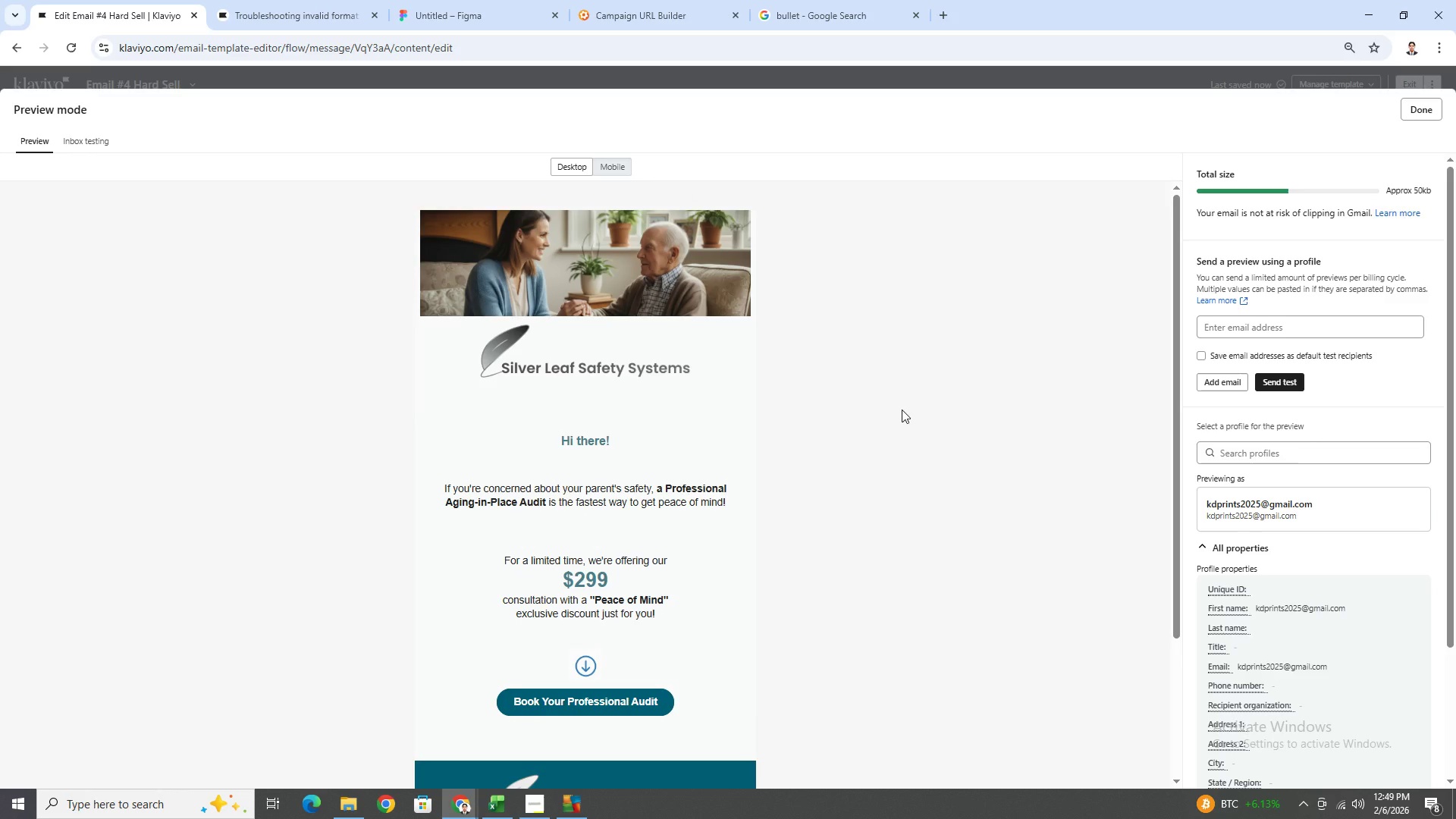 
scroll: coordinate [841, 373], scroll_direction: down, amount: 4.0
 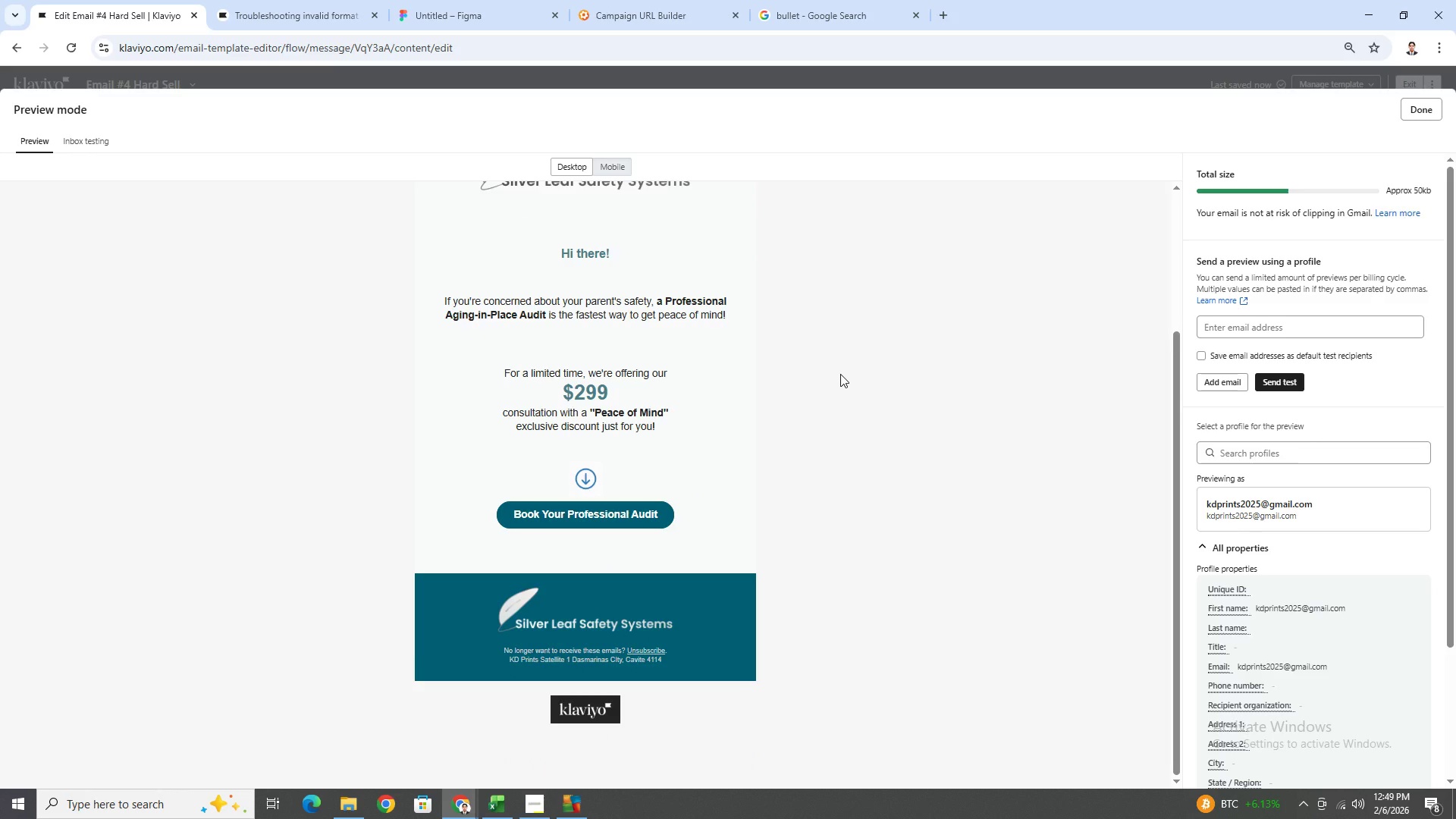 
scroll: coordinate [840, 374], scroll_direction: up, amount: 3.0
 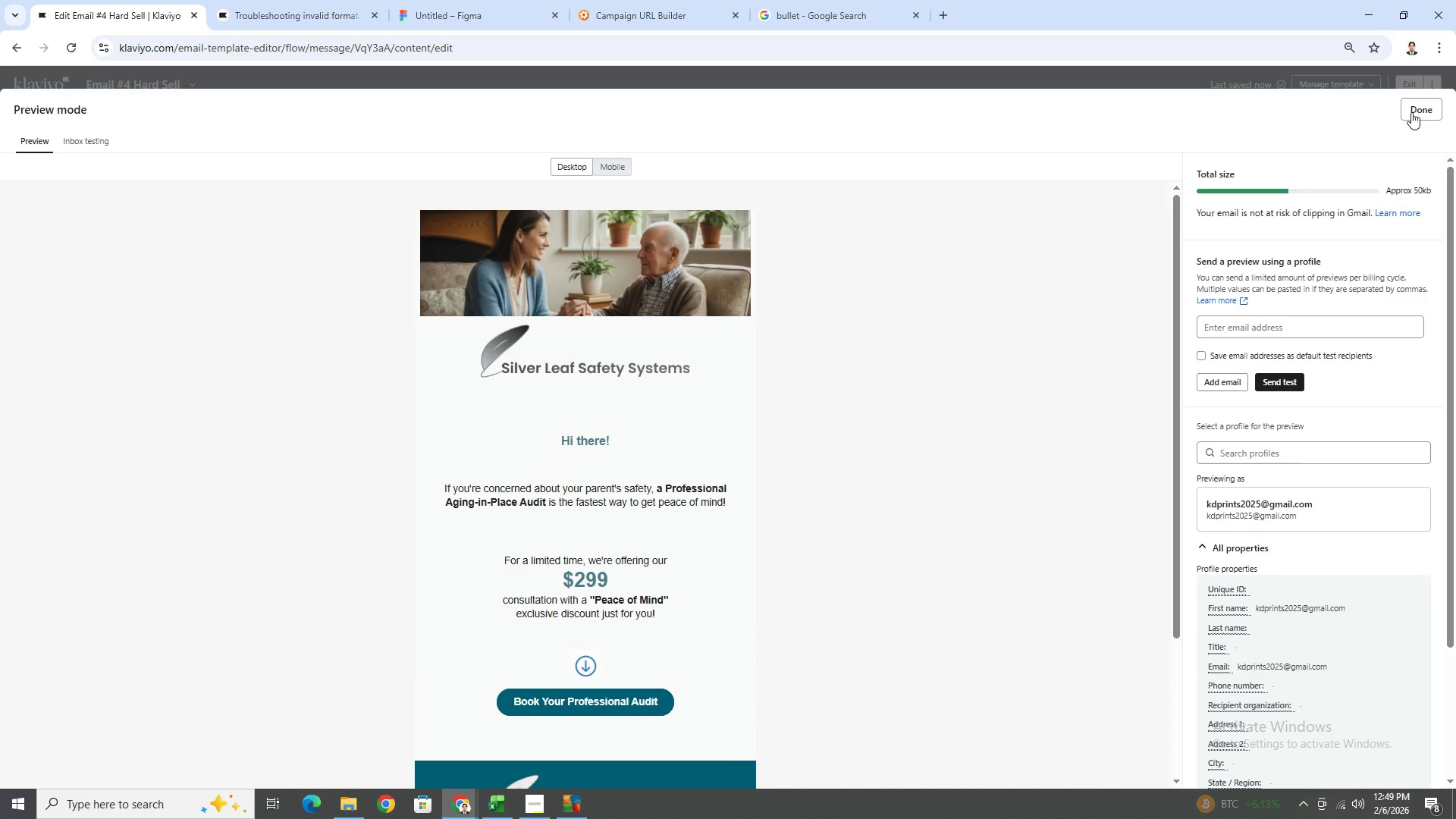 
left_click([1414, 108])
 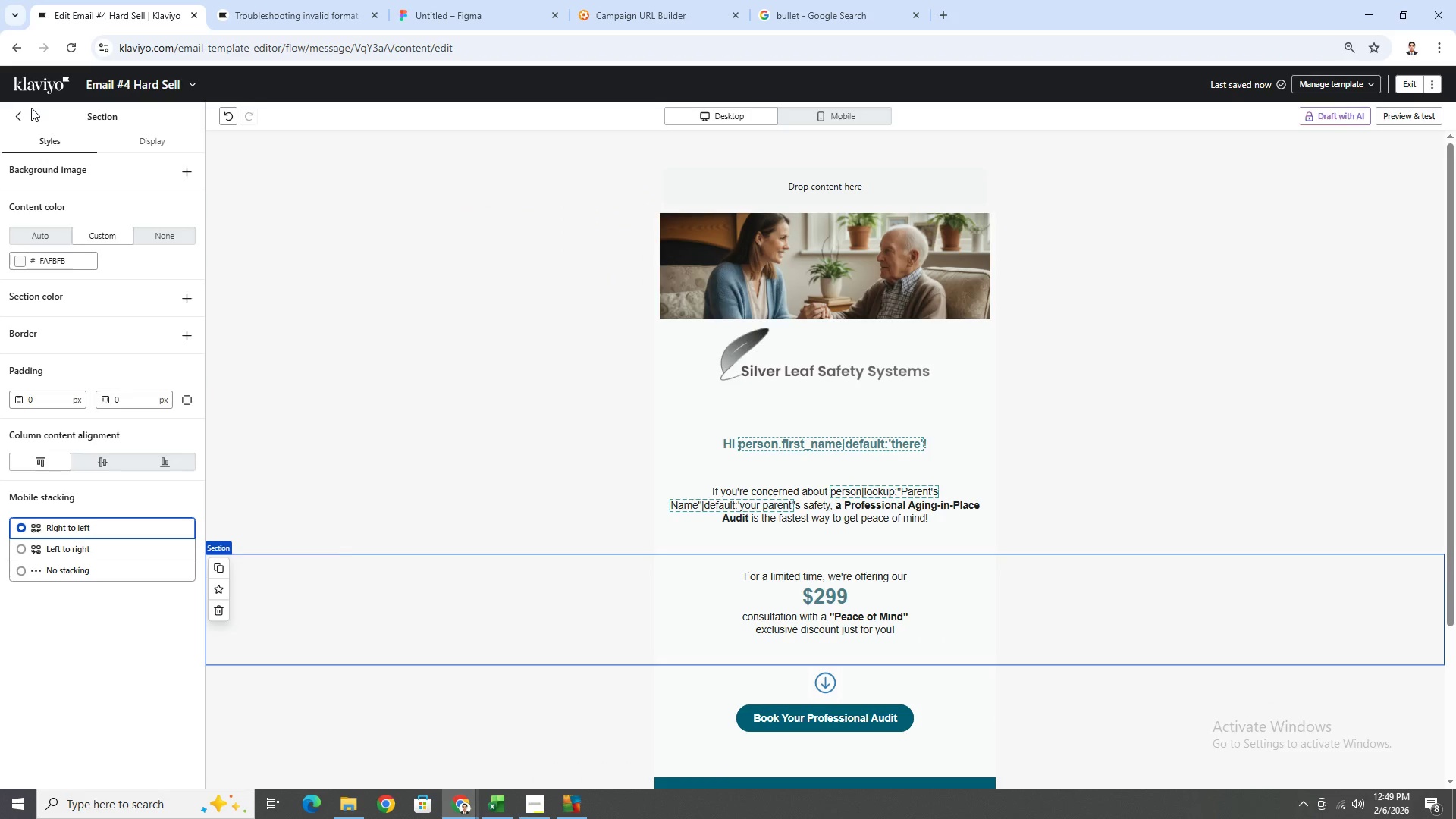 
double_click([24, 113])
 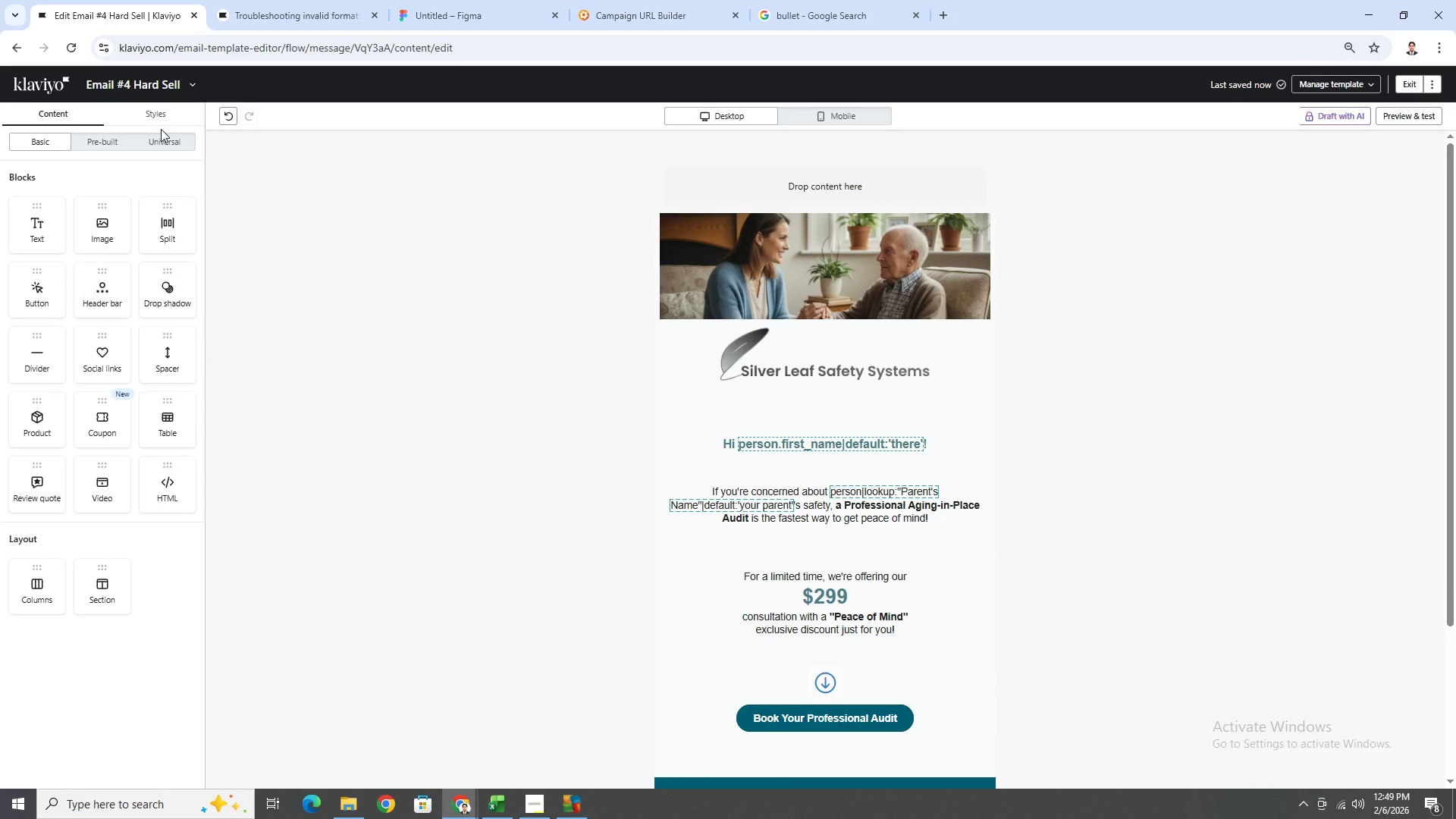 
left_click([162, 121])
 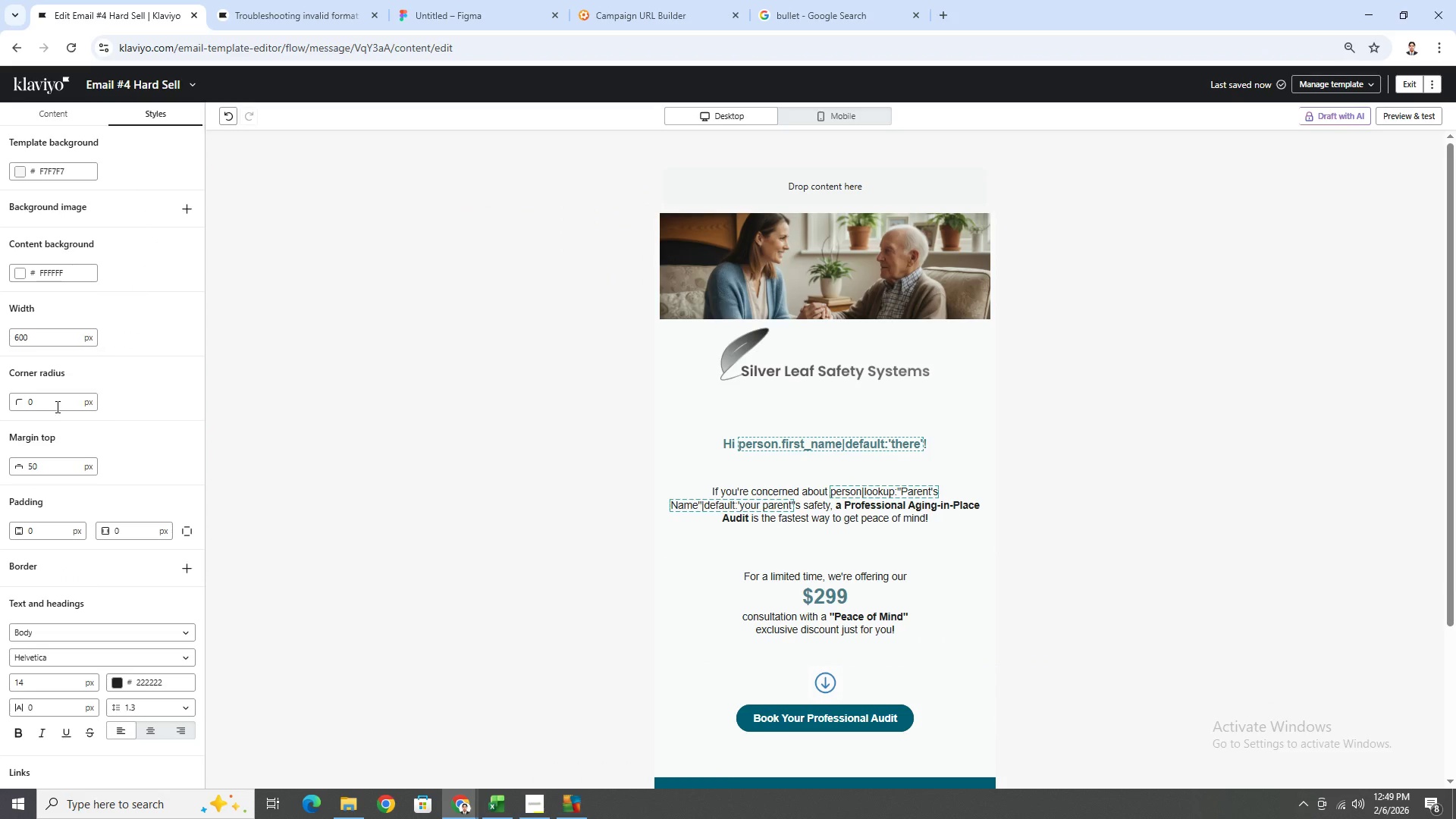 
double_click([56, 404])
 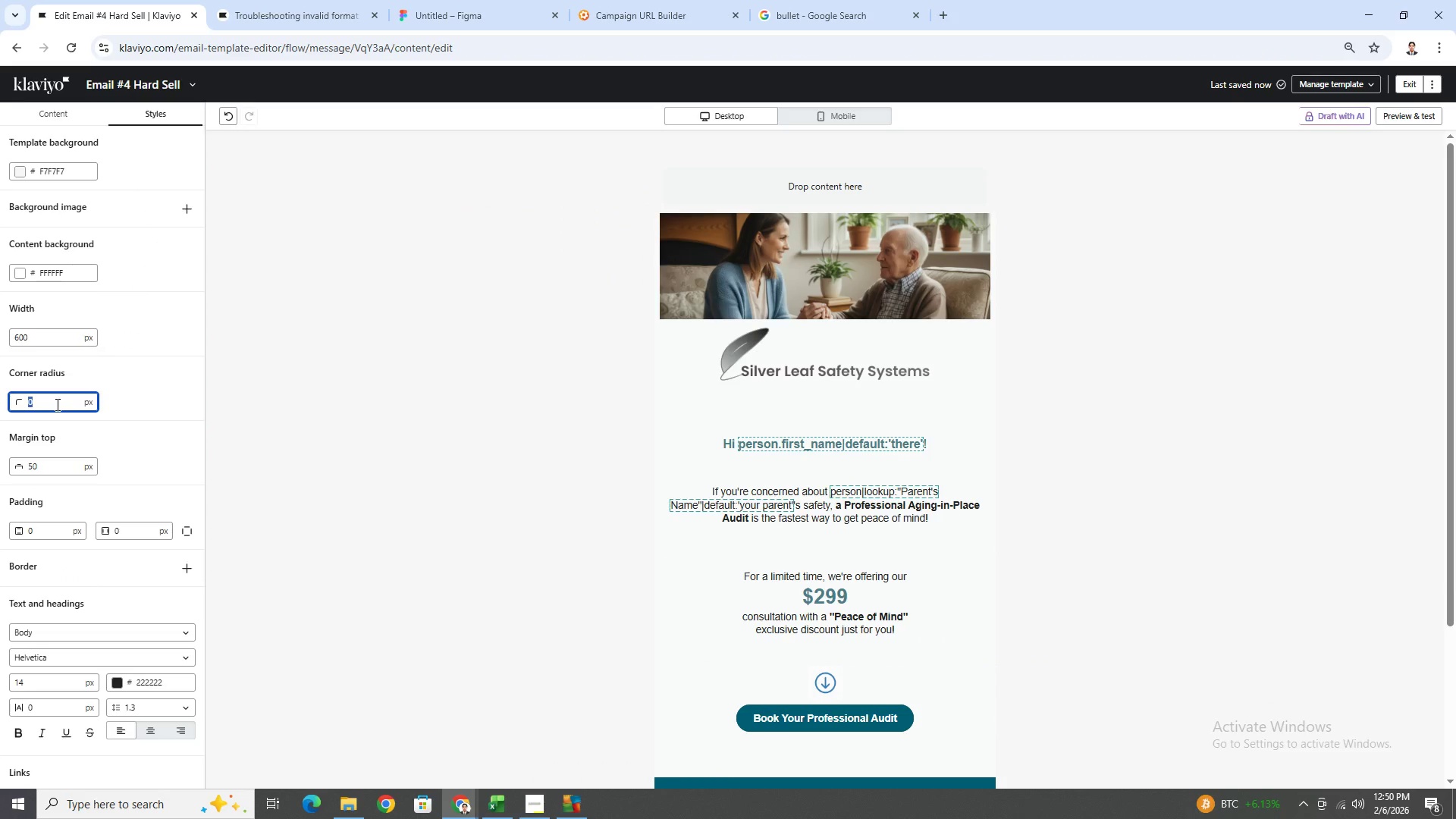 
type(30)
 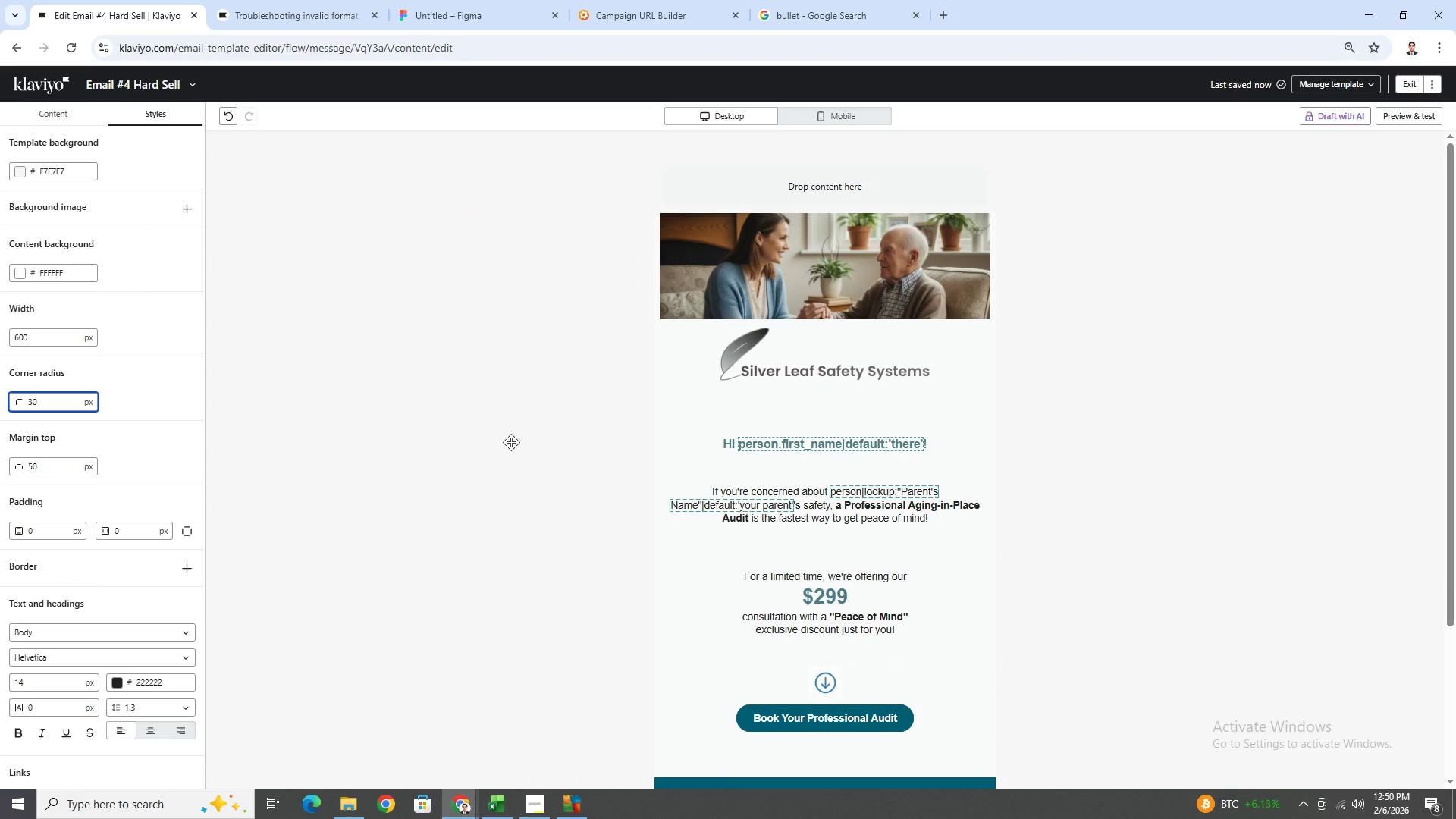 
key(Enter)
 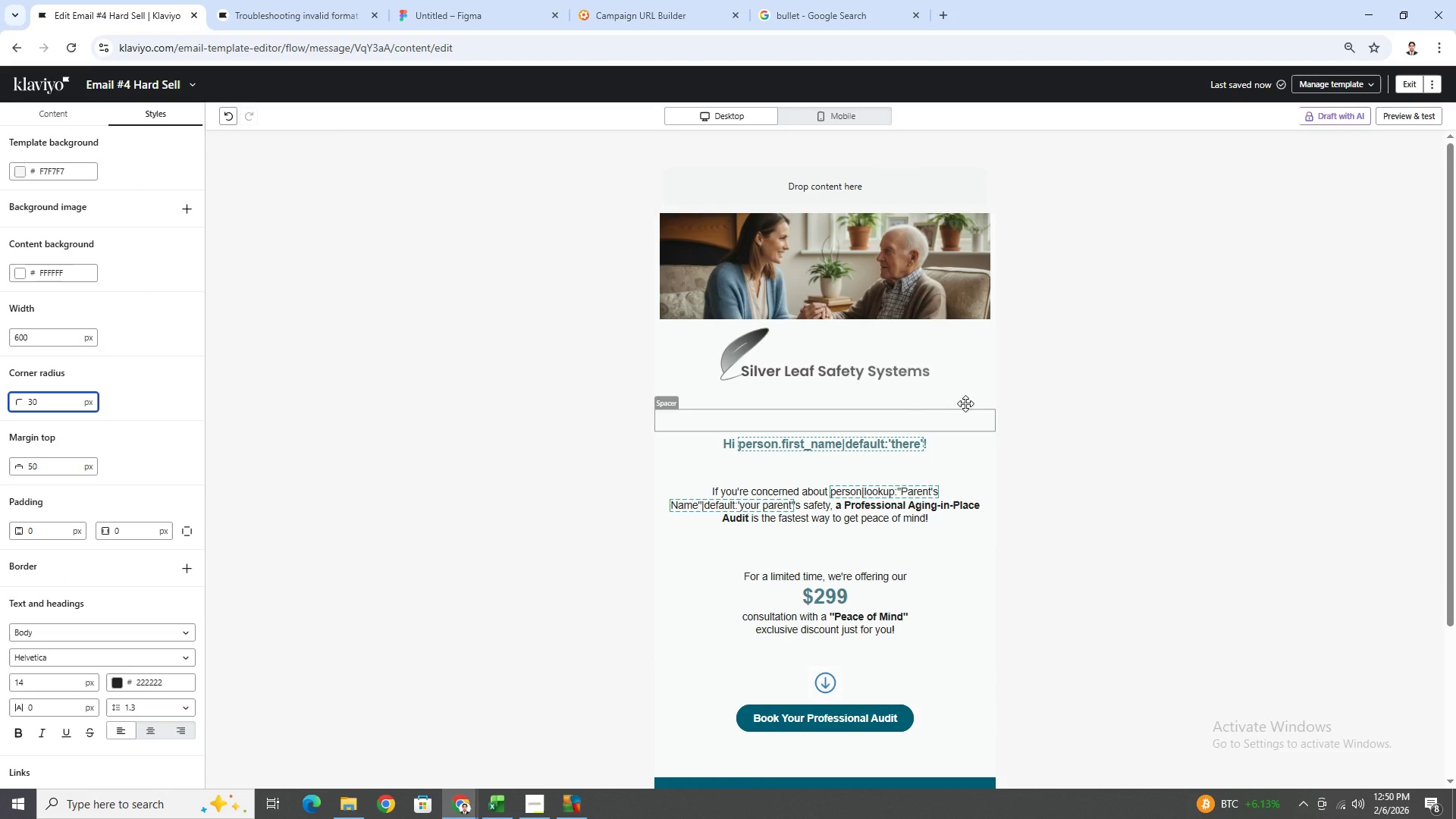 
left_click([1106, 362])
 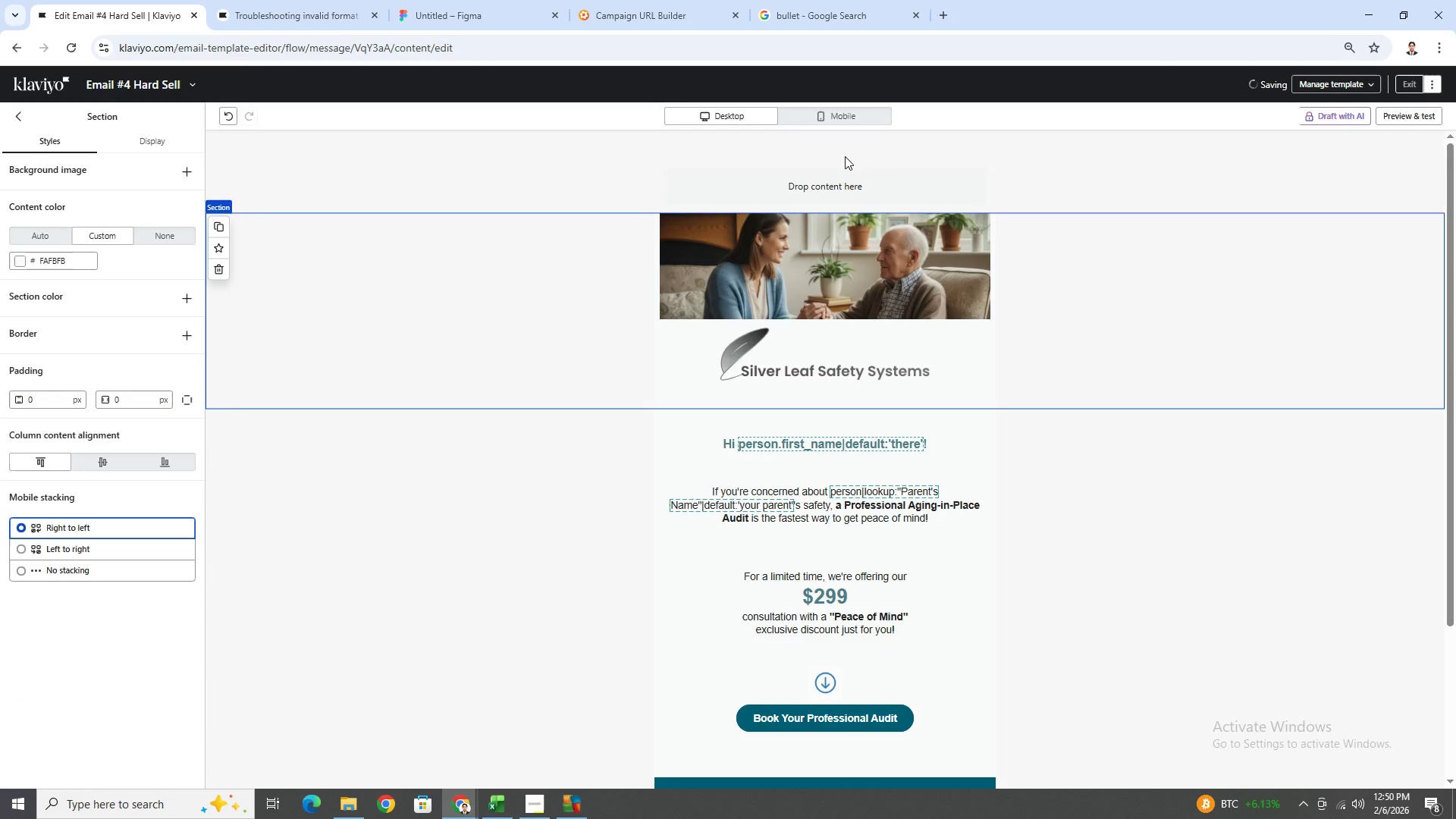 
left_click([790, 171])
 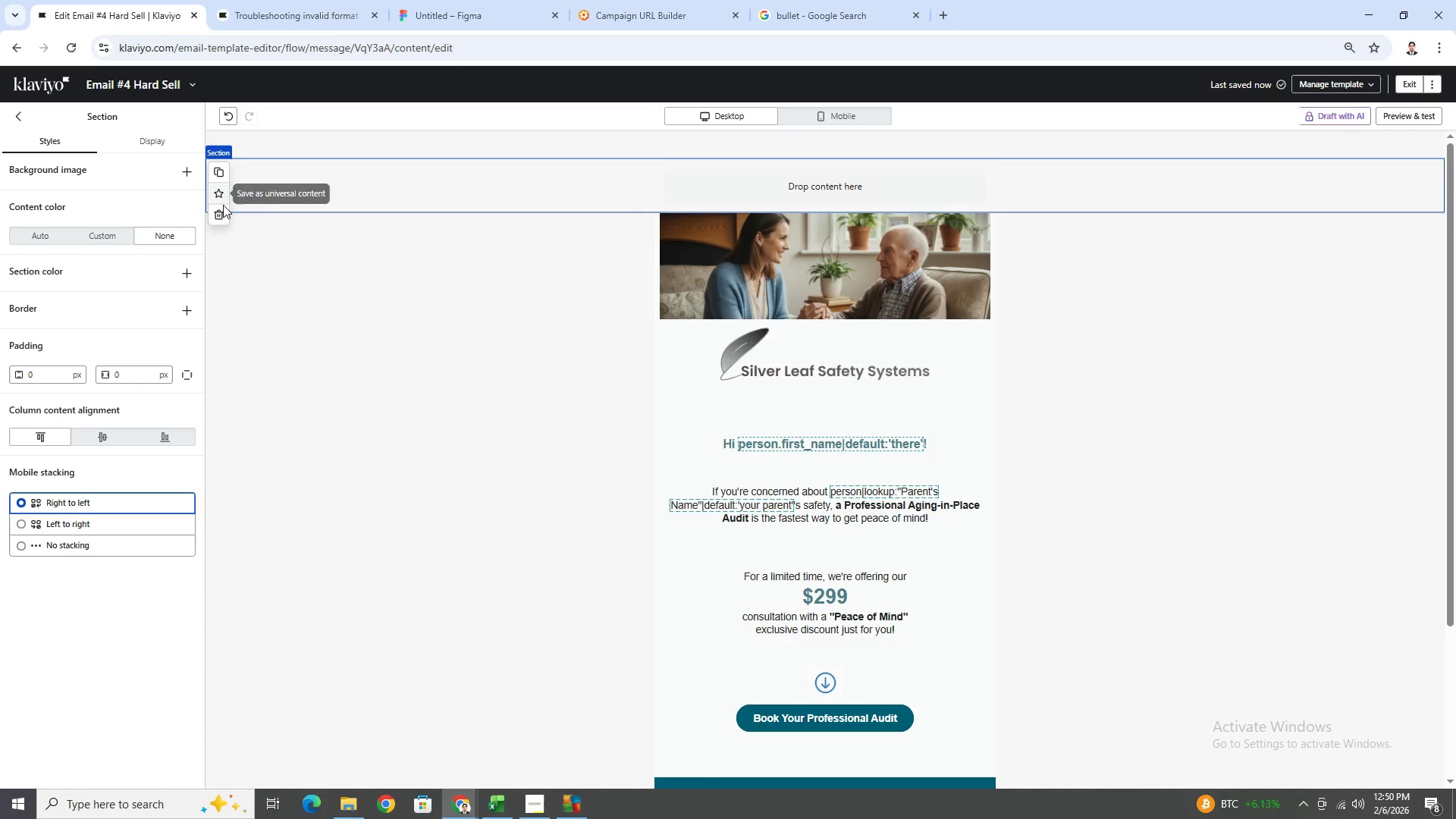 
left_click([220, 210])
 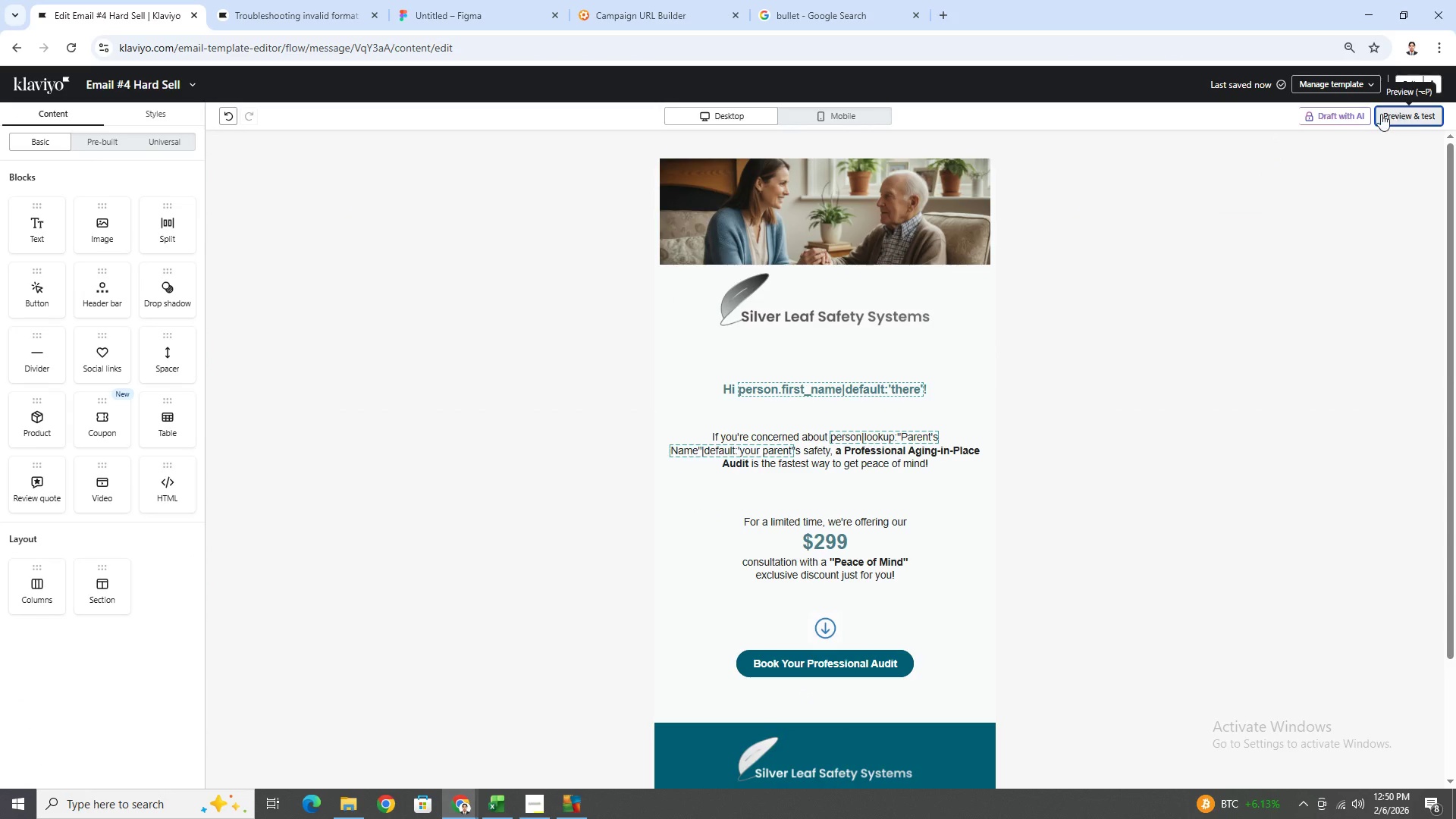 
left_click([1409, 124])
 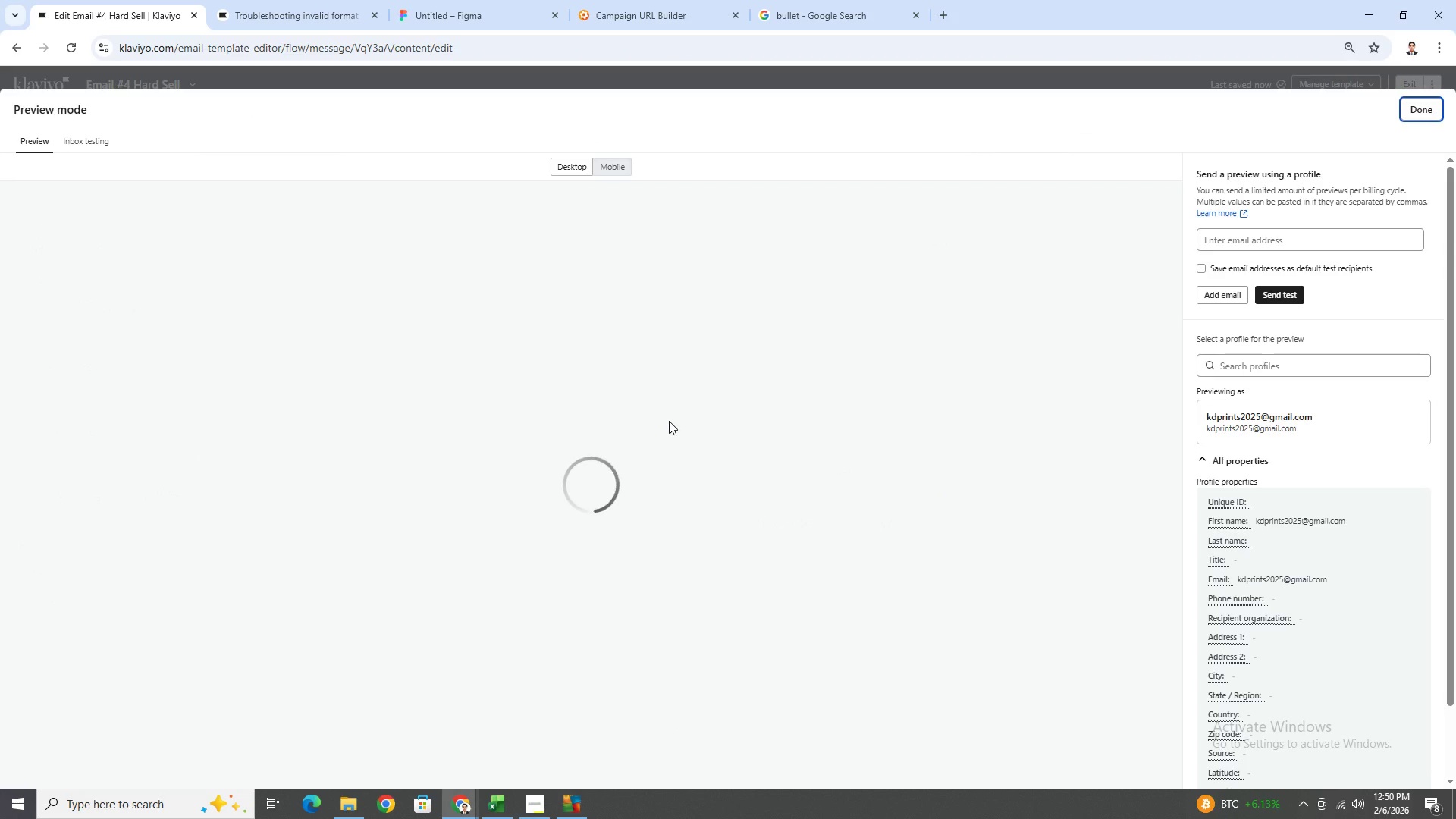 
scroll: coordinate [670, 429], scroll_direction: down, amount: 6.0
 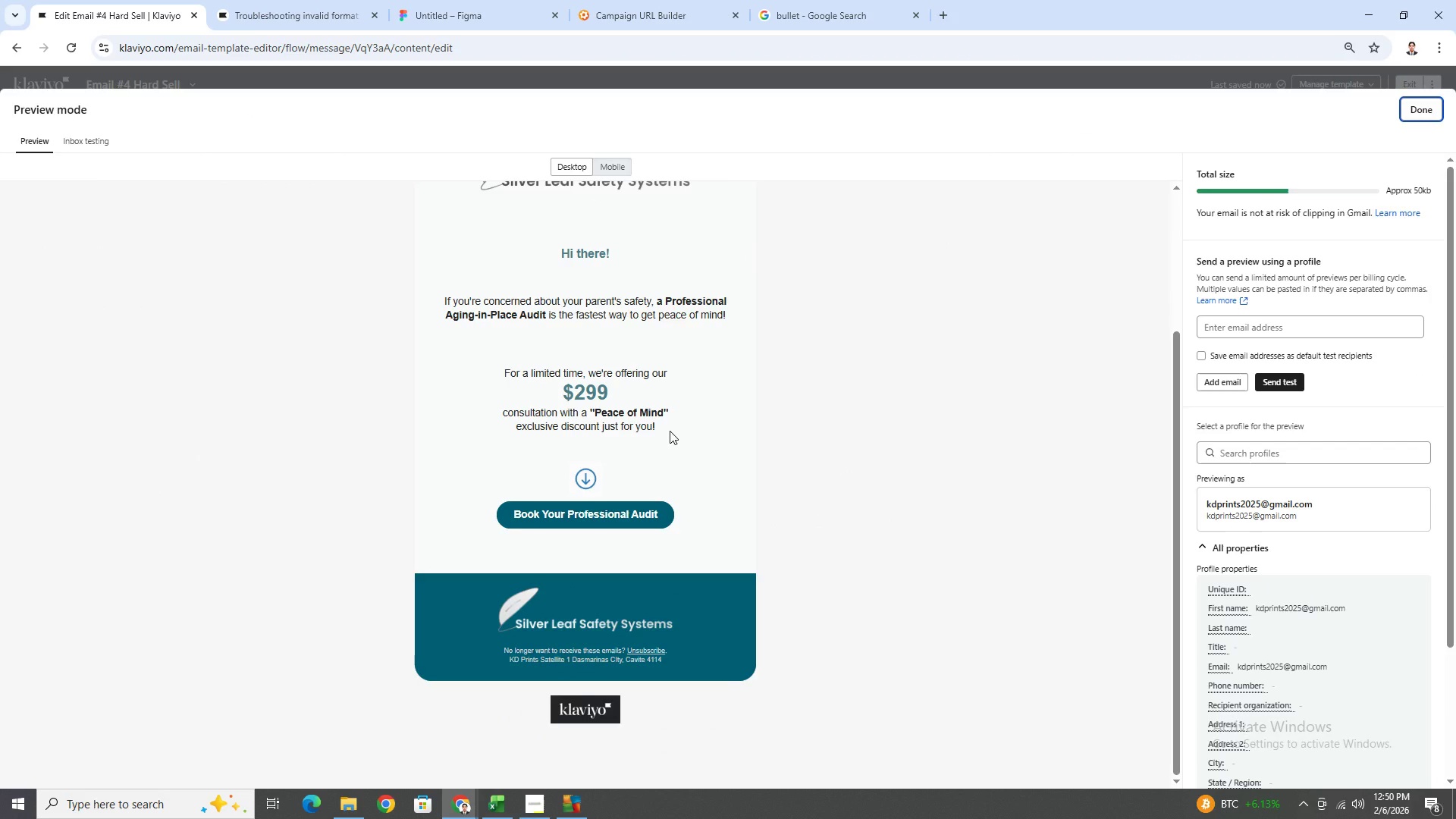 
scroll: coordinate [670, 431], scroll_direction: up, amount: 2.0
 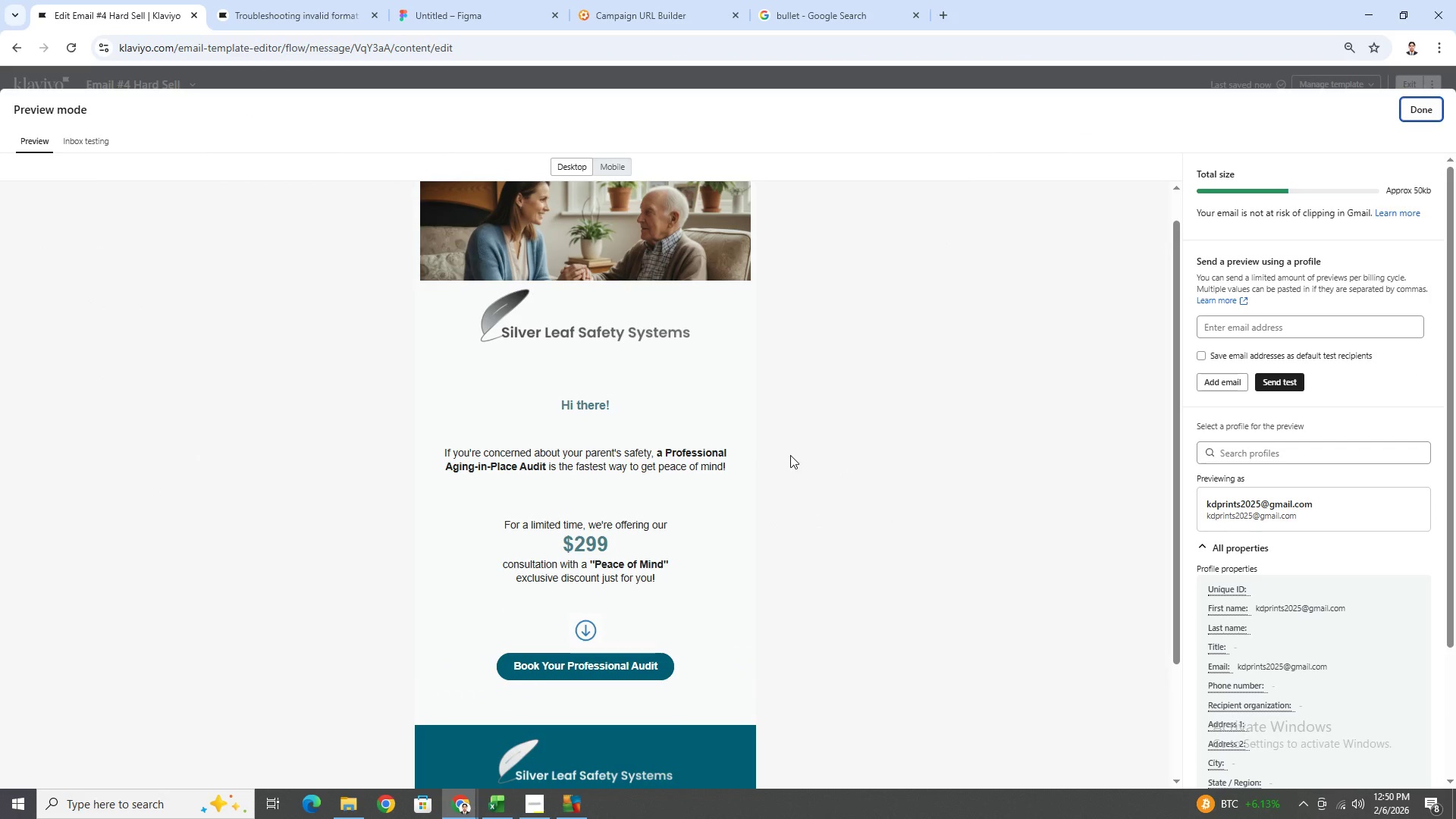 
scroll: coordinate [790, 455], scroll_direction: down, amount: 2.0
 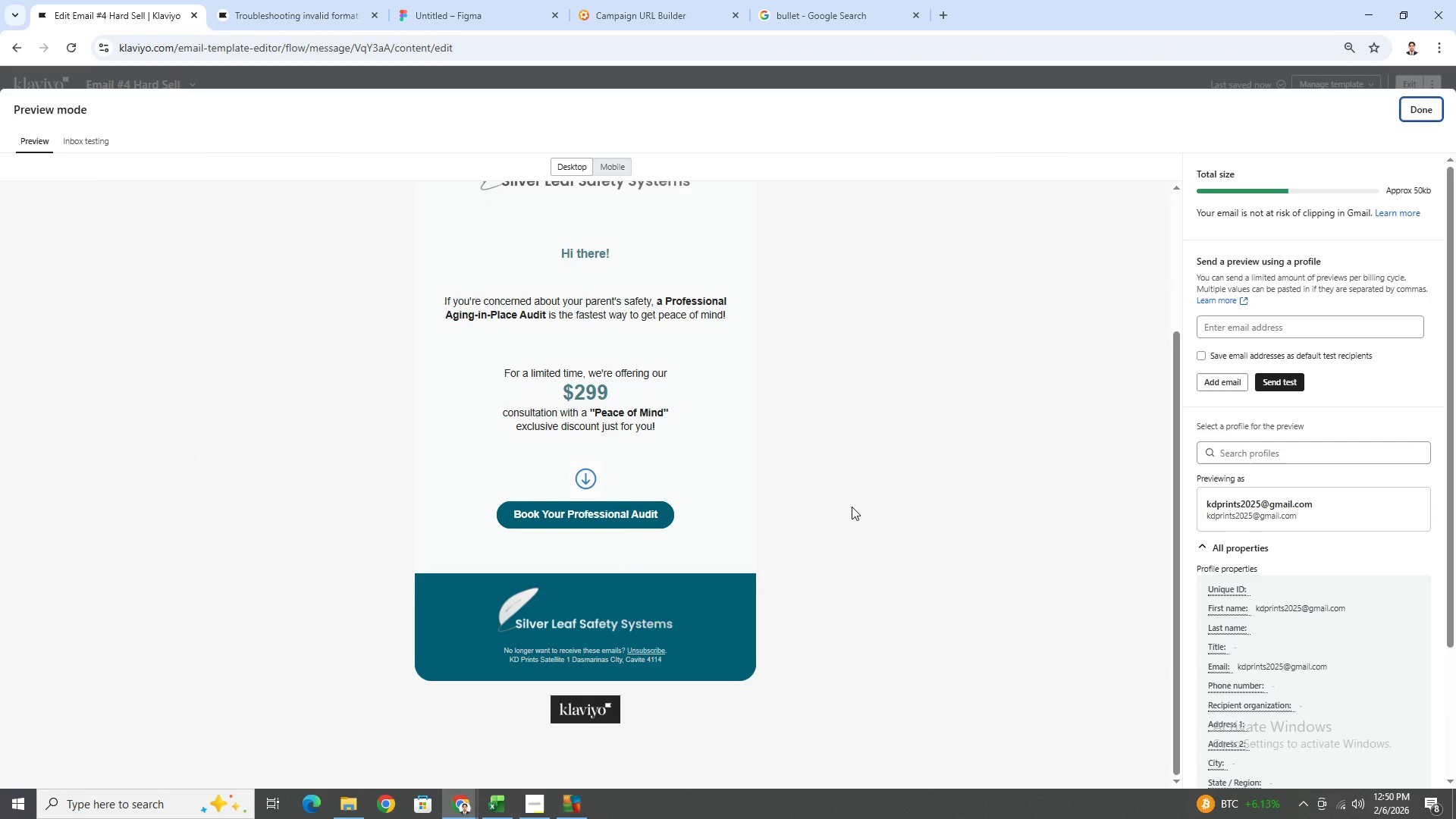 
scroll: coordinate [883, 508], scroll_direction: up, amount: 3.0
 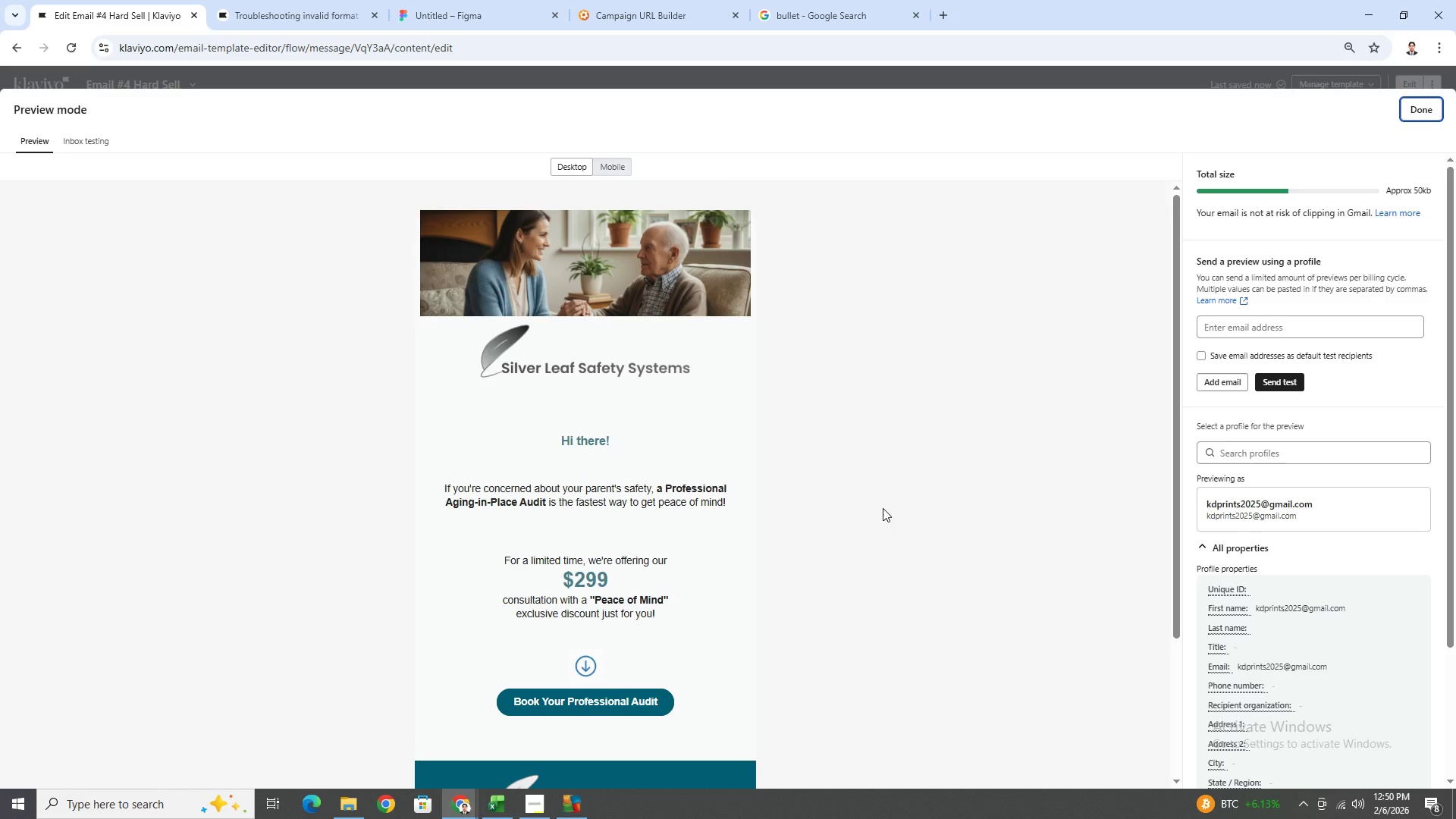 
scroll: coordinate [883, 508], scroll_direction: down, amount: 1.0
 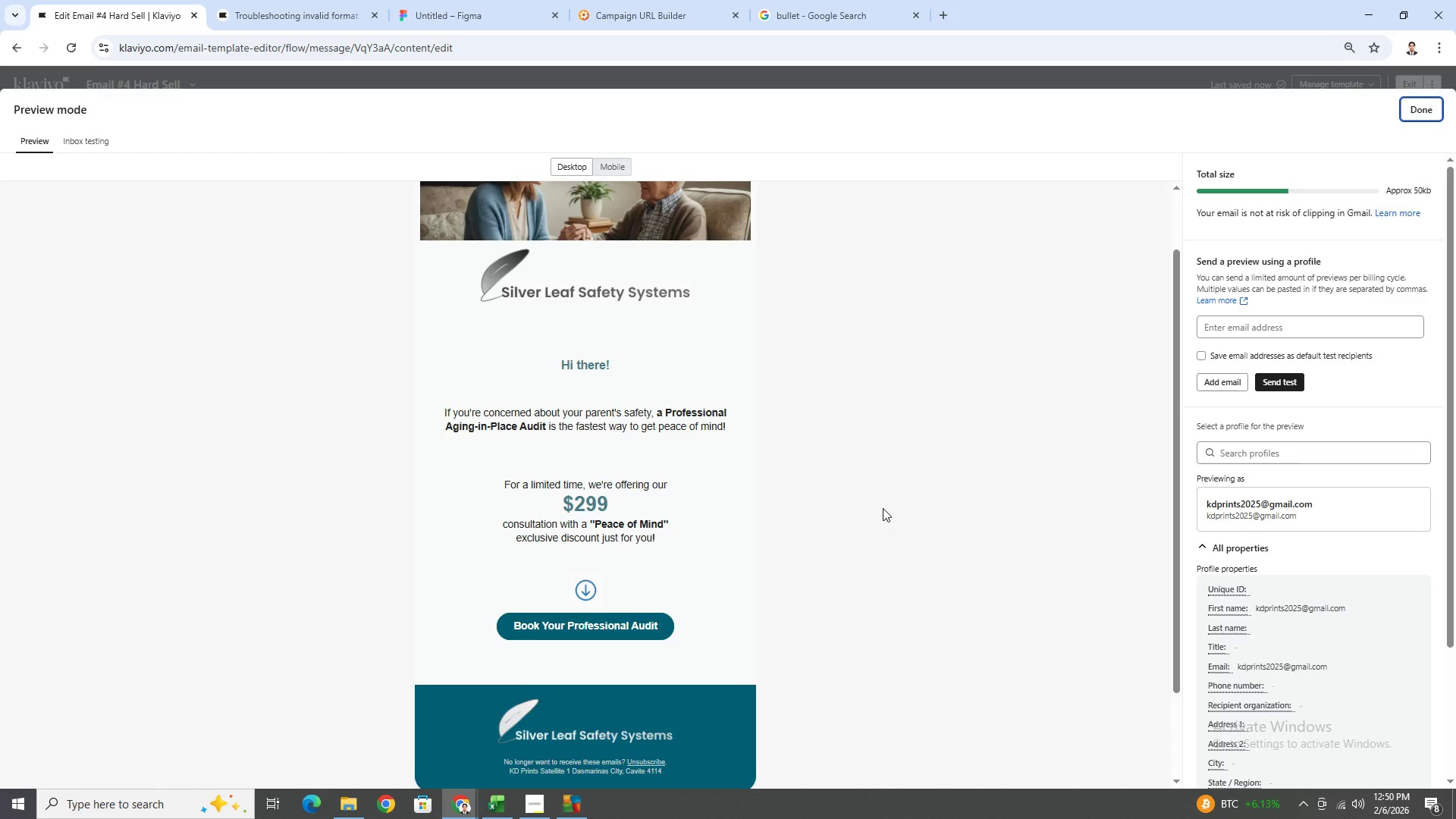 
scroll: coordinate [883, 508], scroll_direction: up, amount: 2.0
 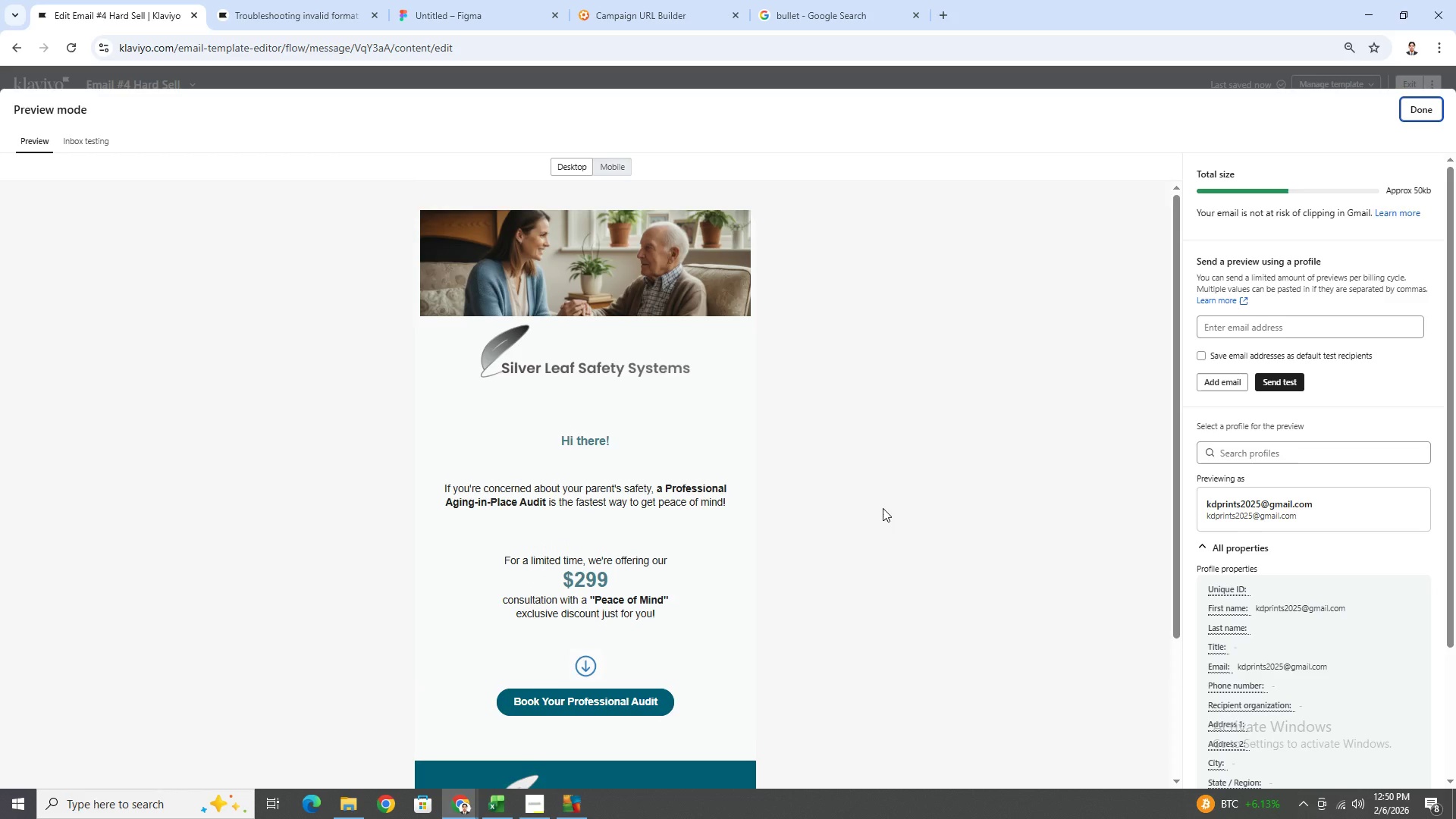 
scroll: coordinate [883, 508], scroll_direction: none, amount: 0.0
 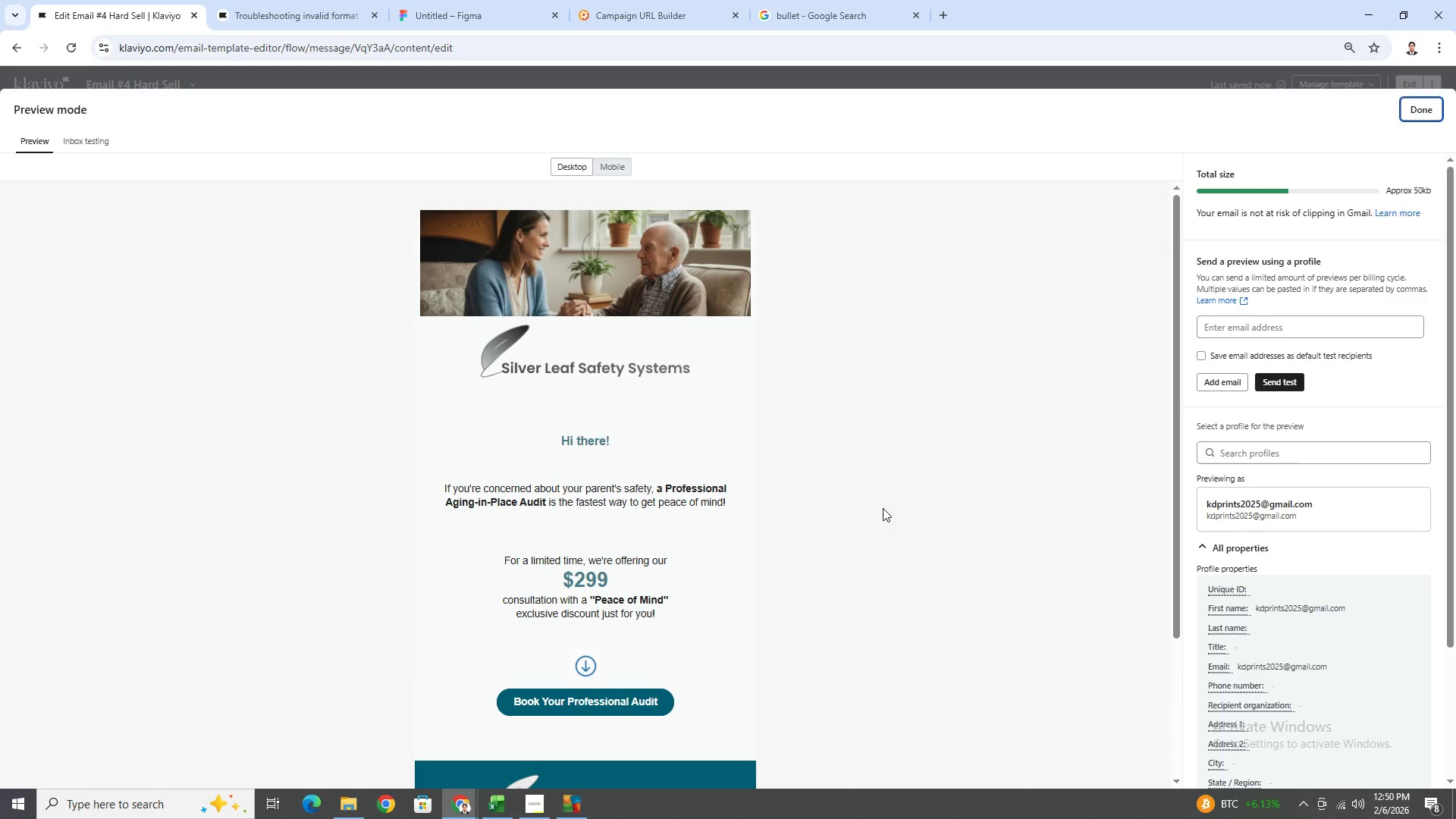 
scroll: coordinate [883, 508], scroll_direction: down, amount: 2.0
 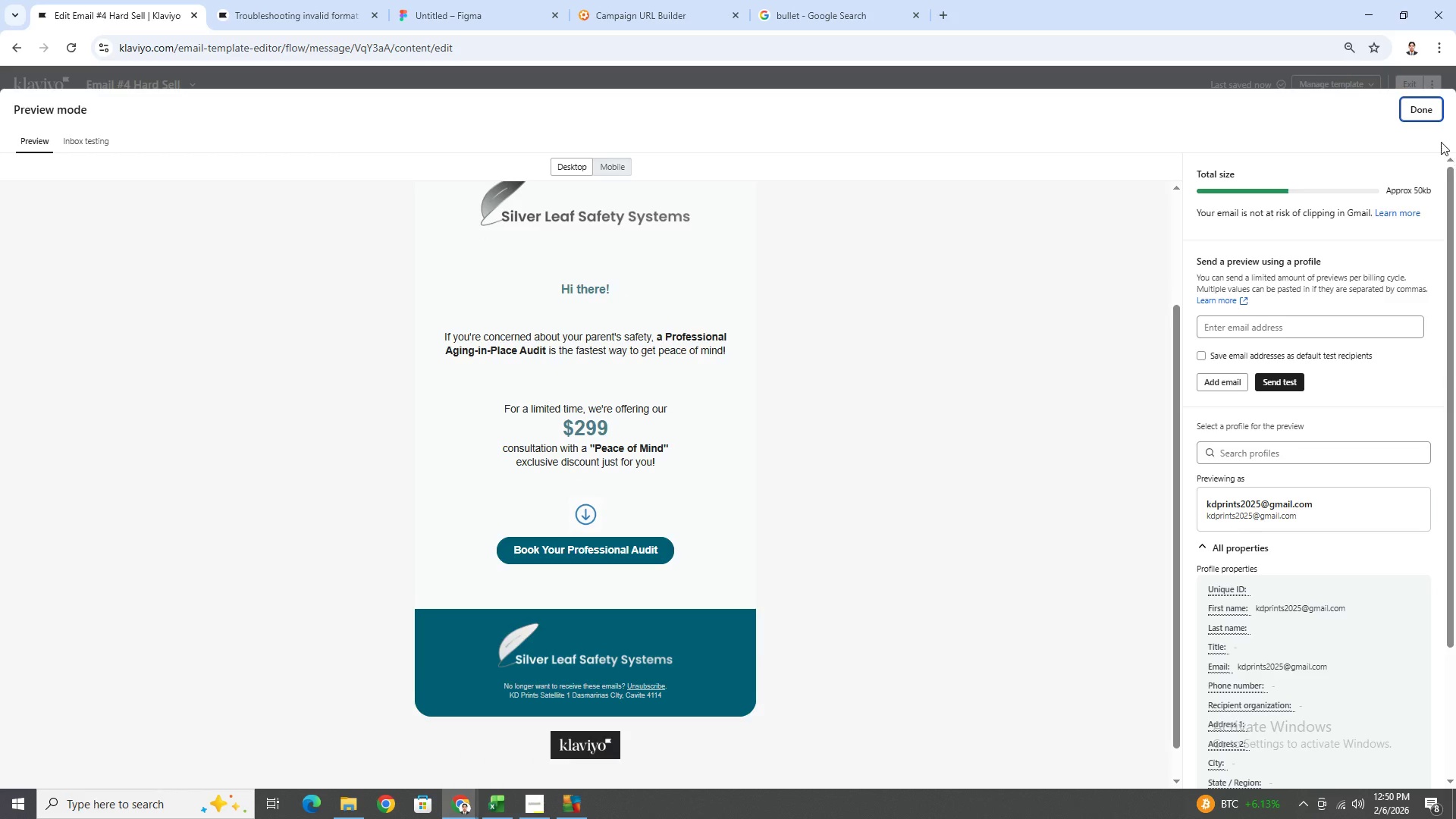 
left_click([1434, 118])
 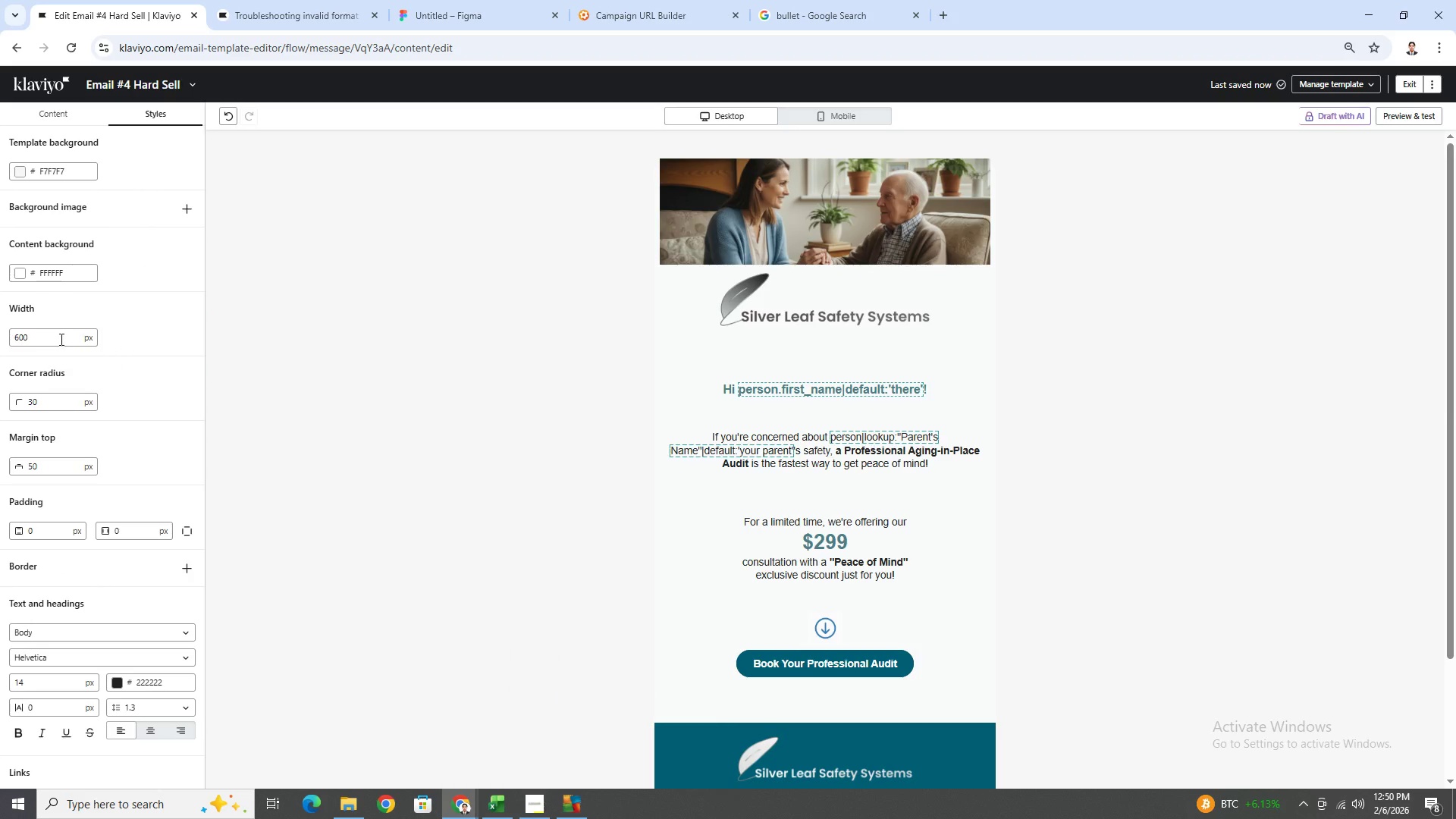 
double_click([55, 406])
 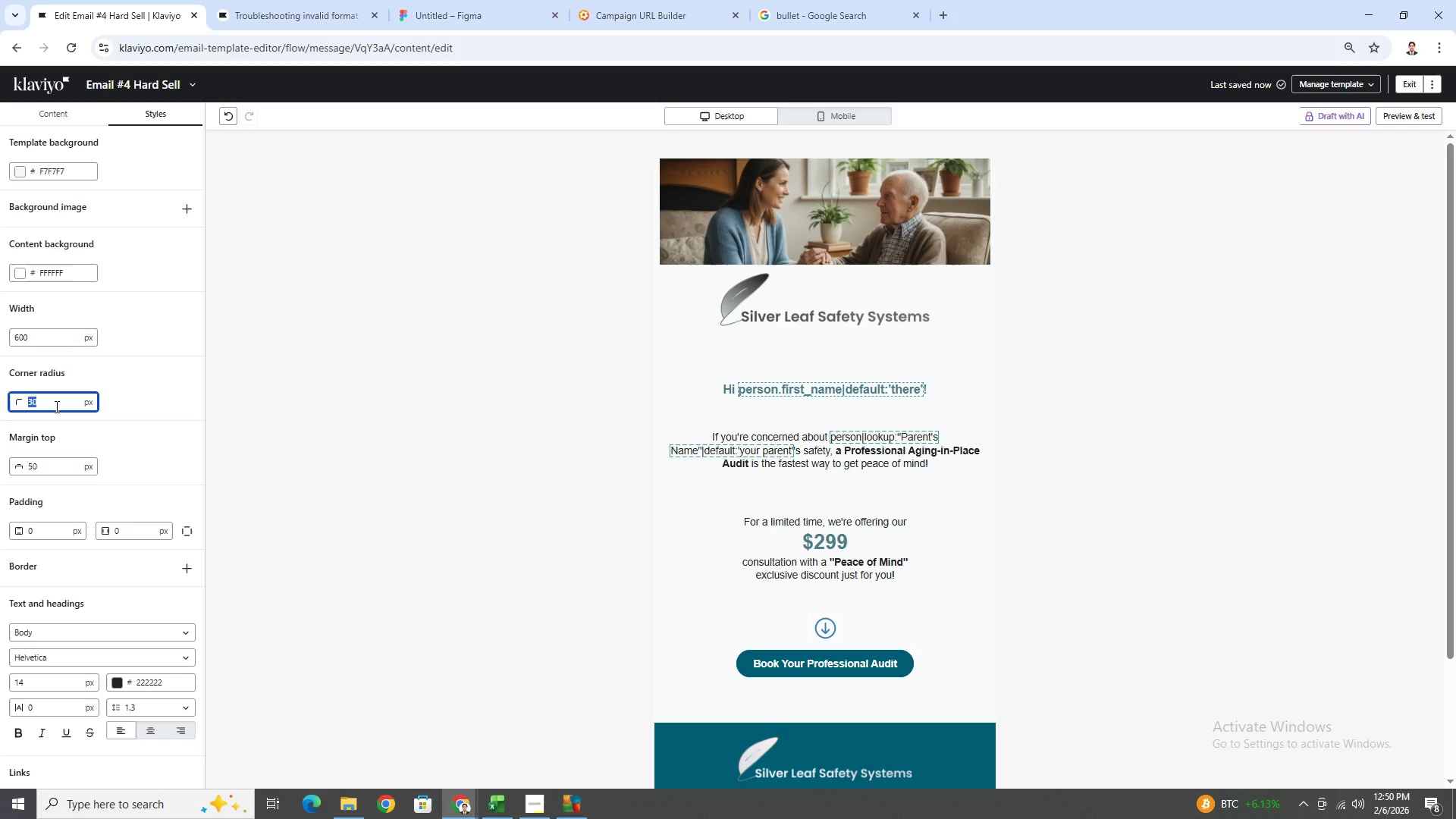 
key(0)
 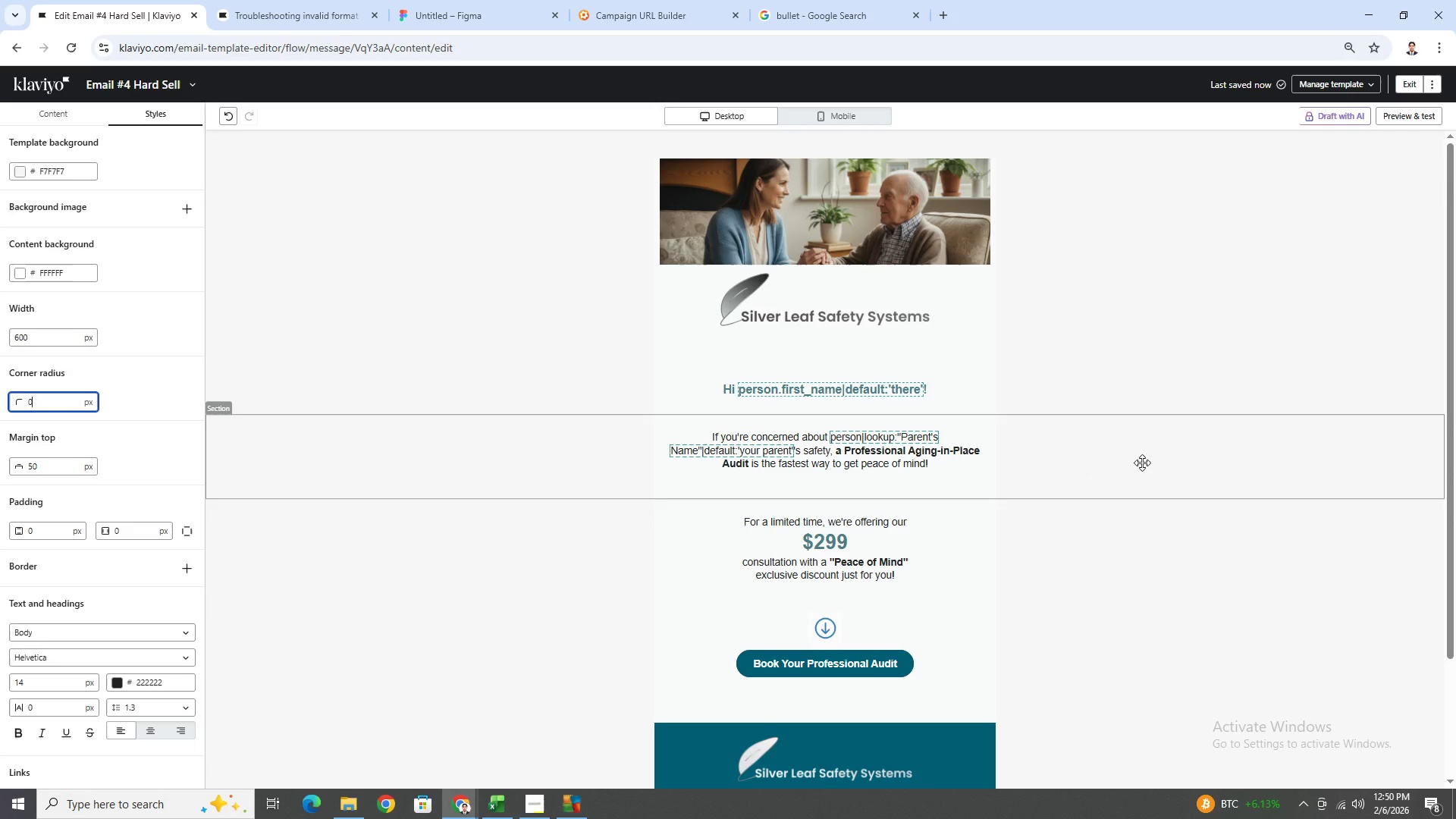 
left_click([1143, 463])
 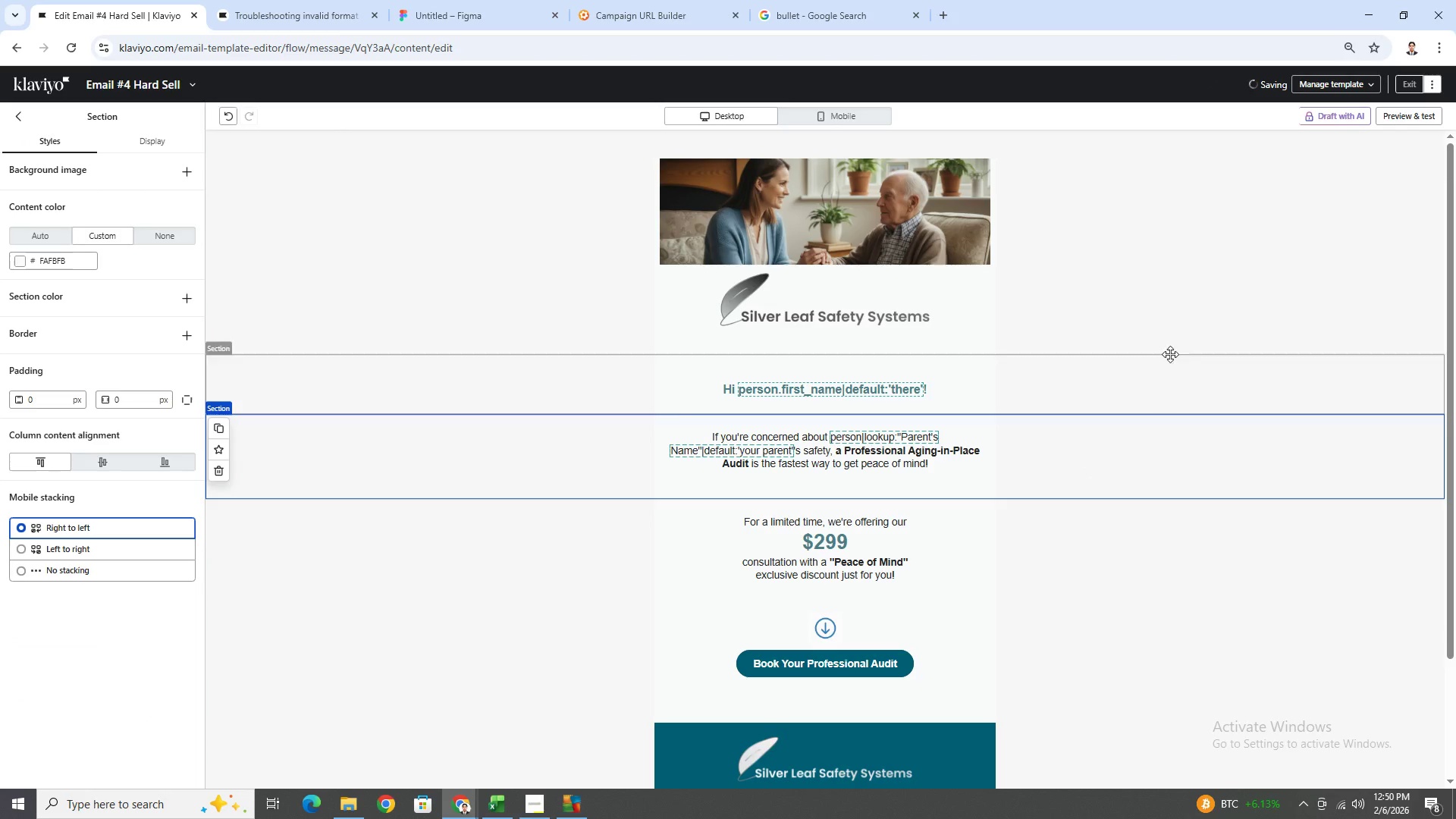 
left_click([1172, 344])
 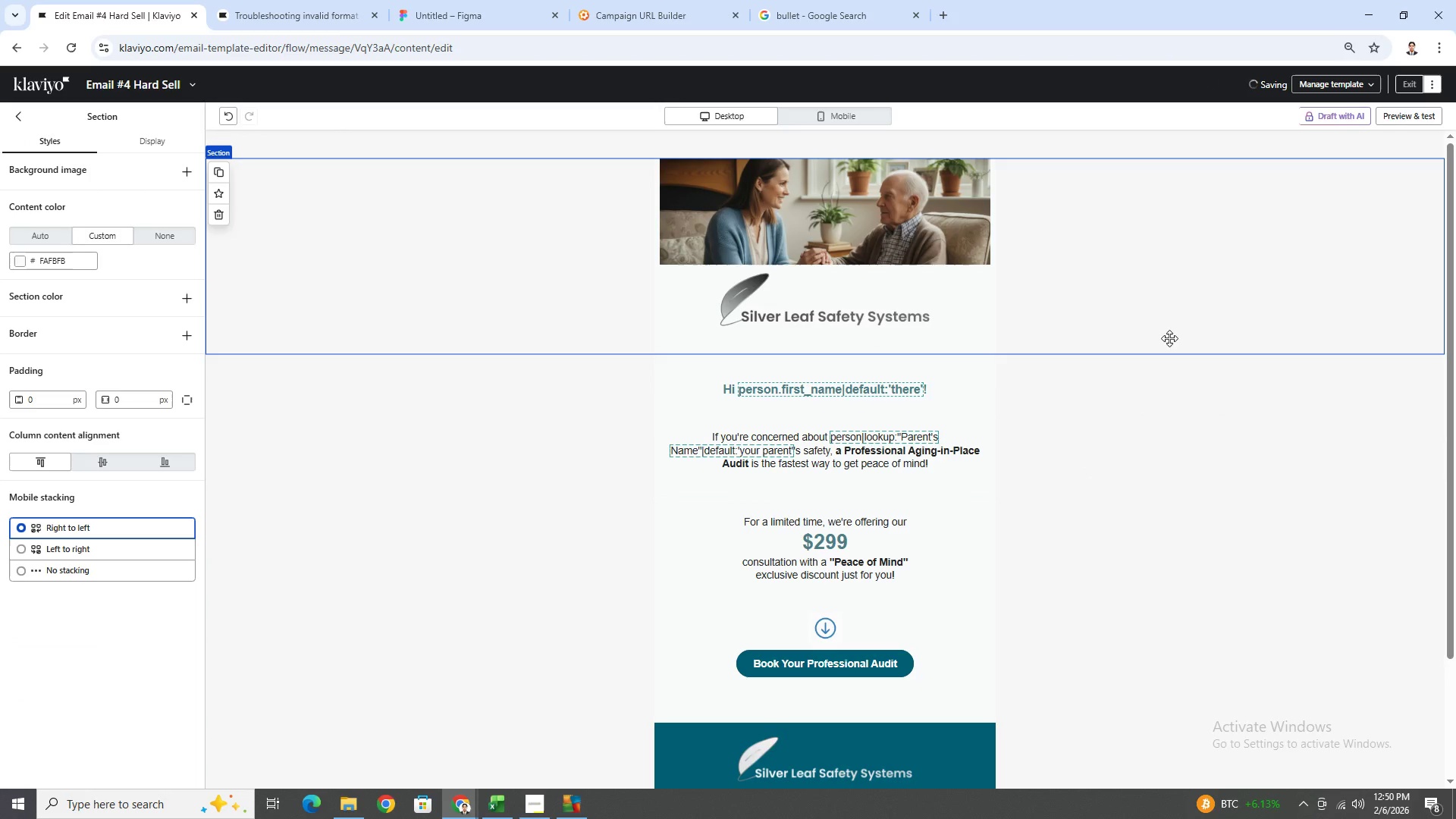 
scroll: coordinate [1160, 324], scroll_direction: up, amount: 2.0
 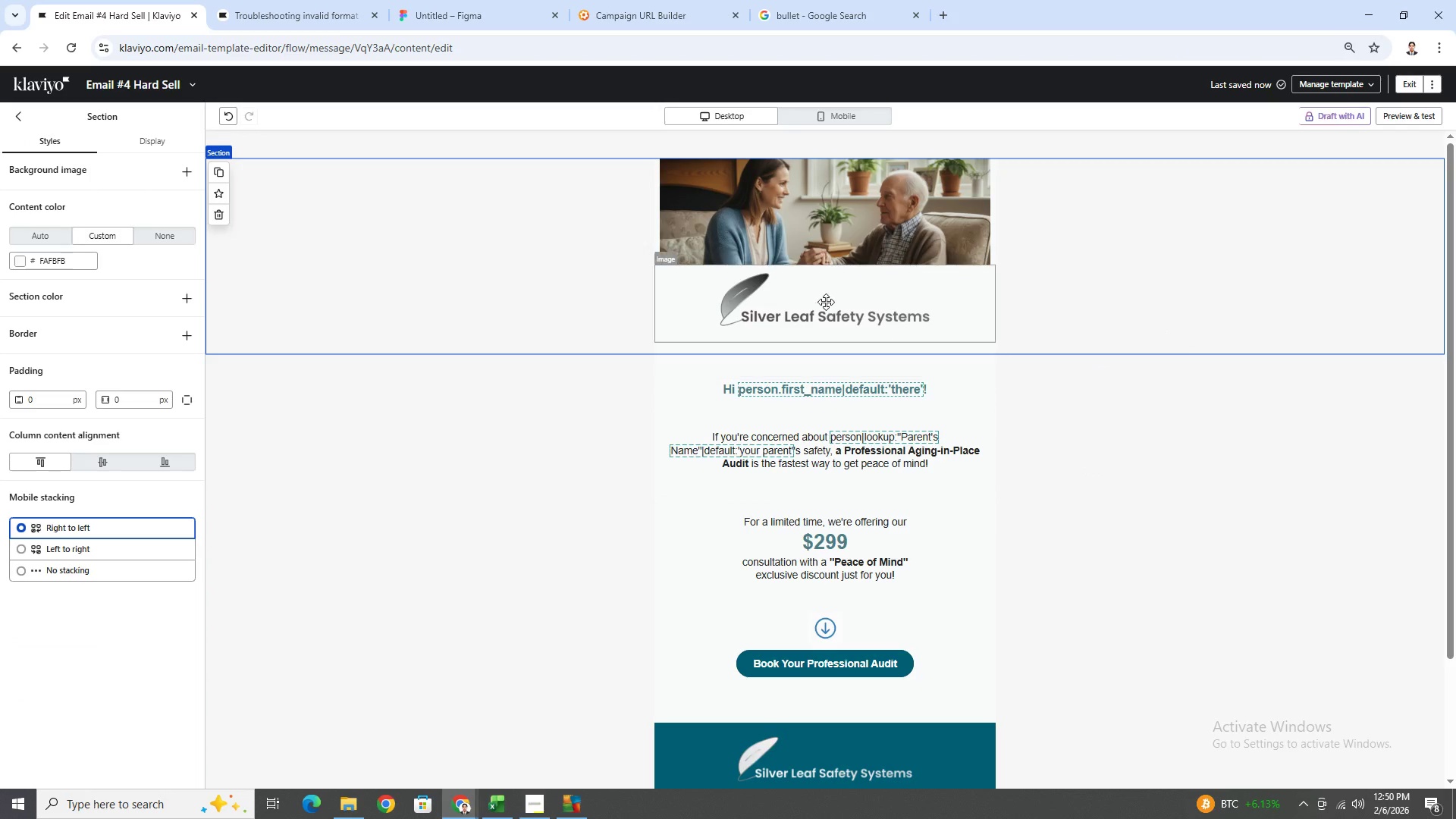 
left_click([826, 300])
 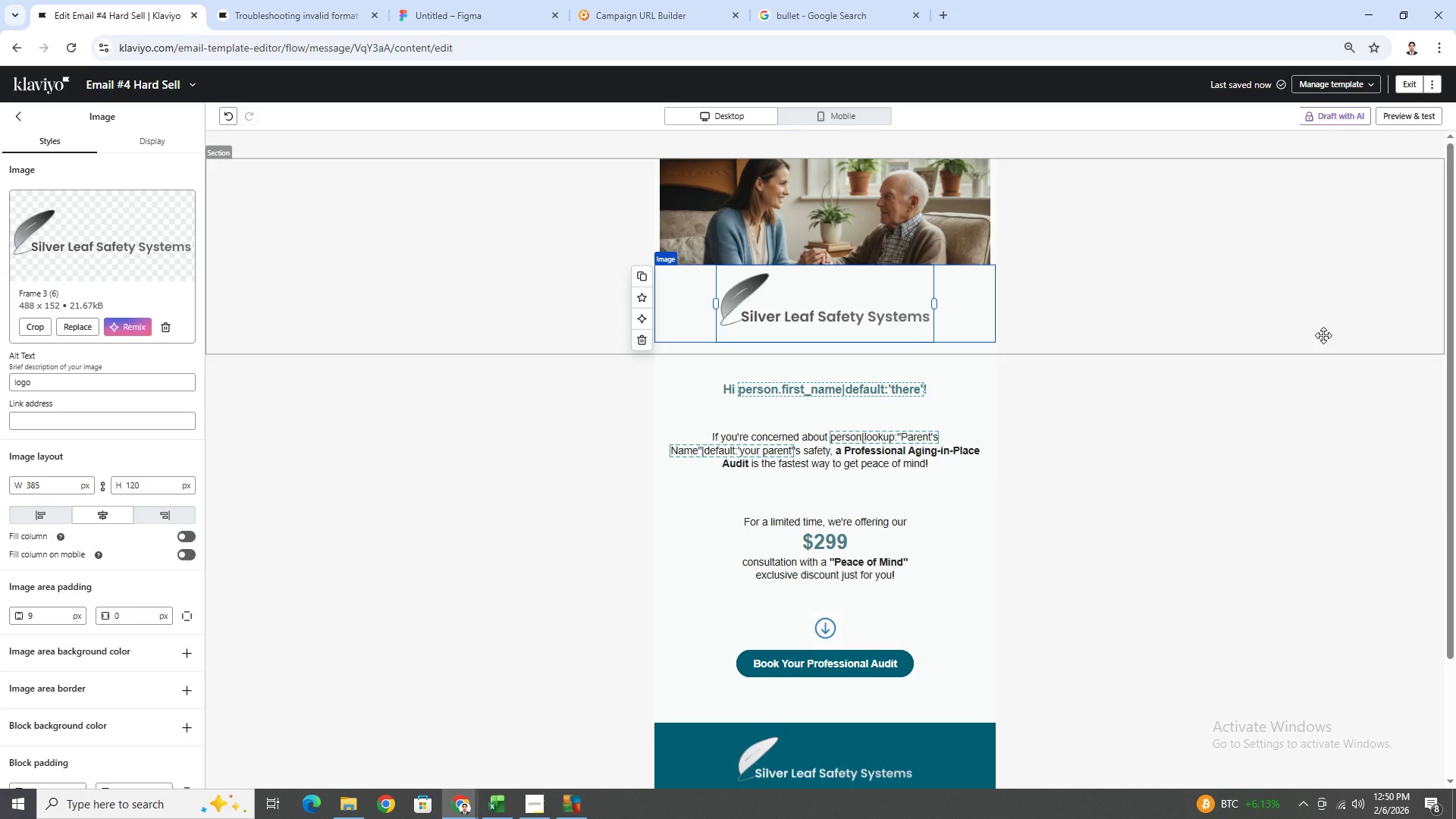 
wait(17.19)
 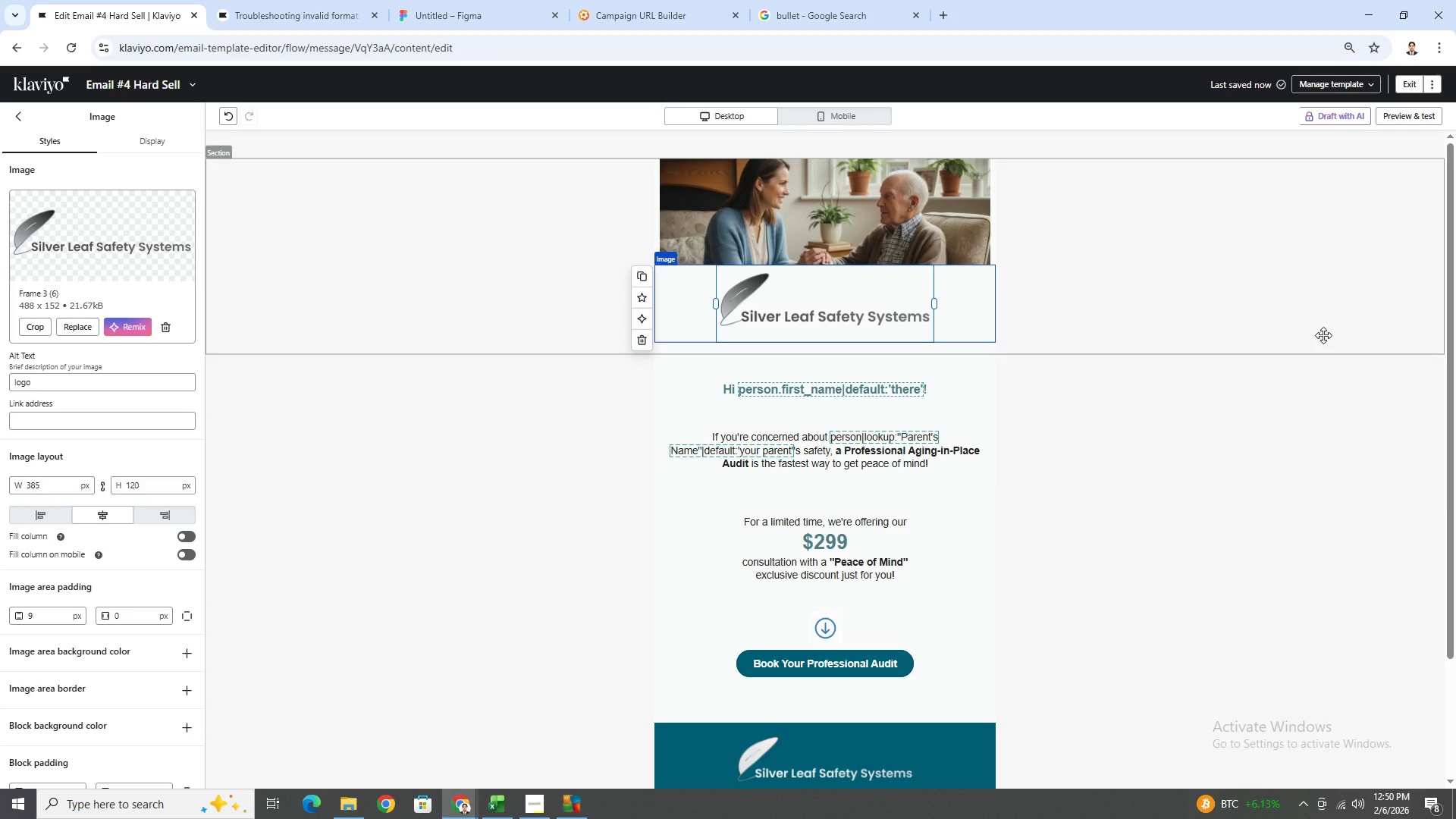 
left_click([535, 206])
 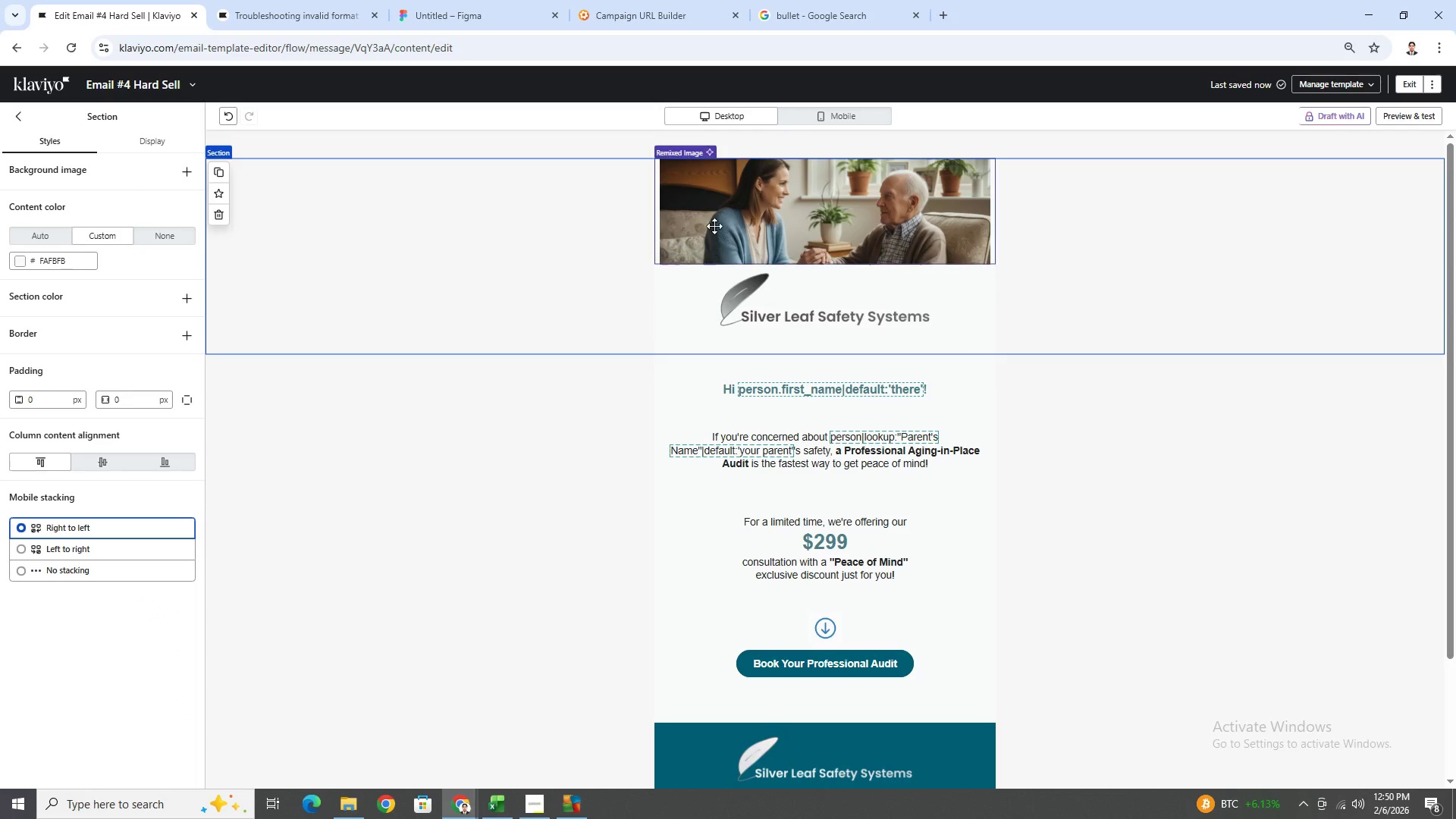 
wait(7.08)
 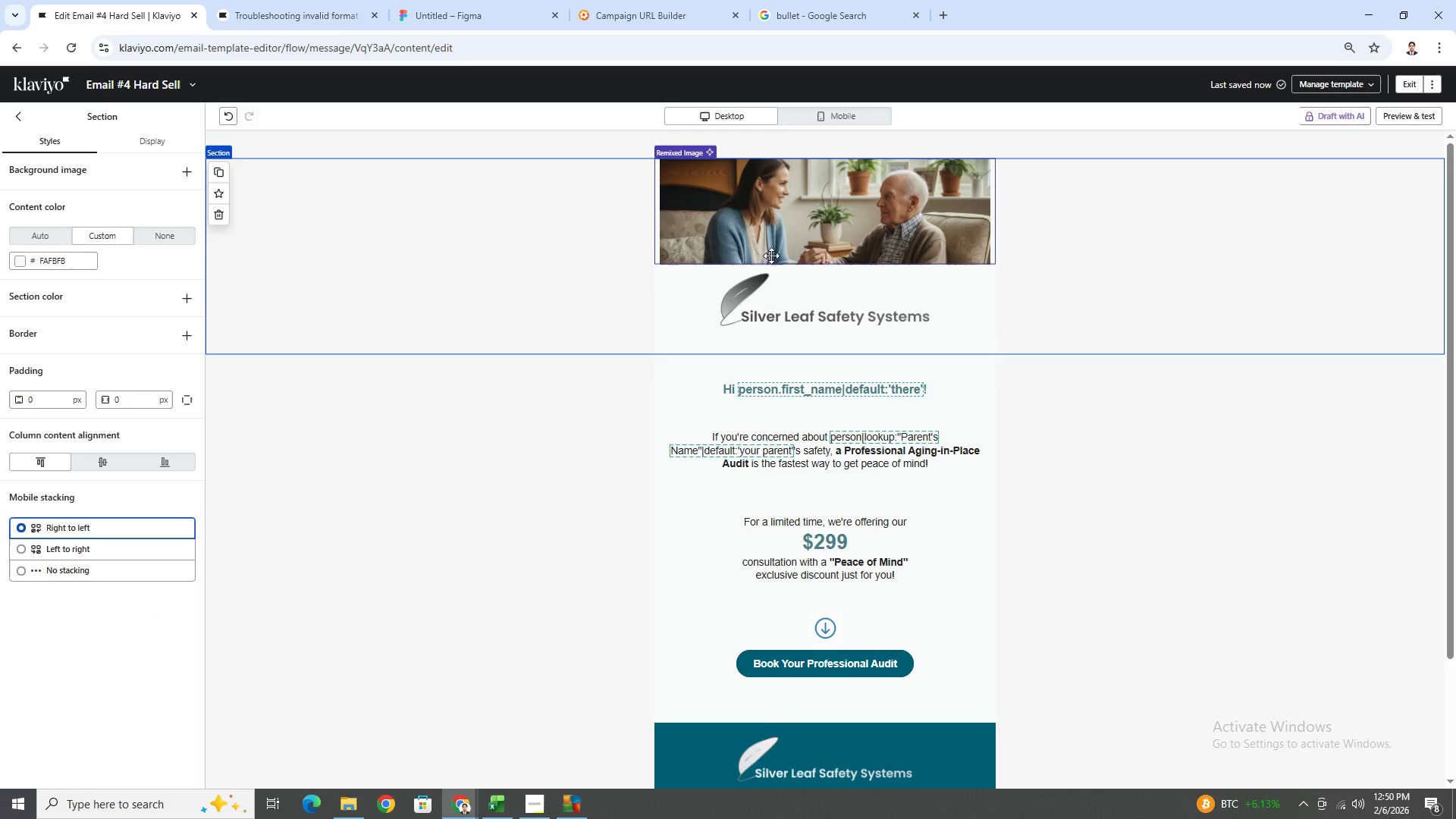 
left_click([739, 297])
 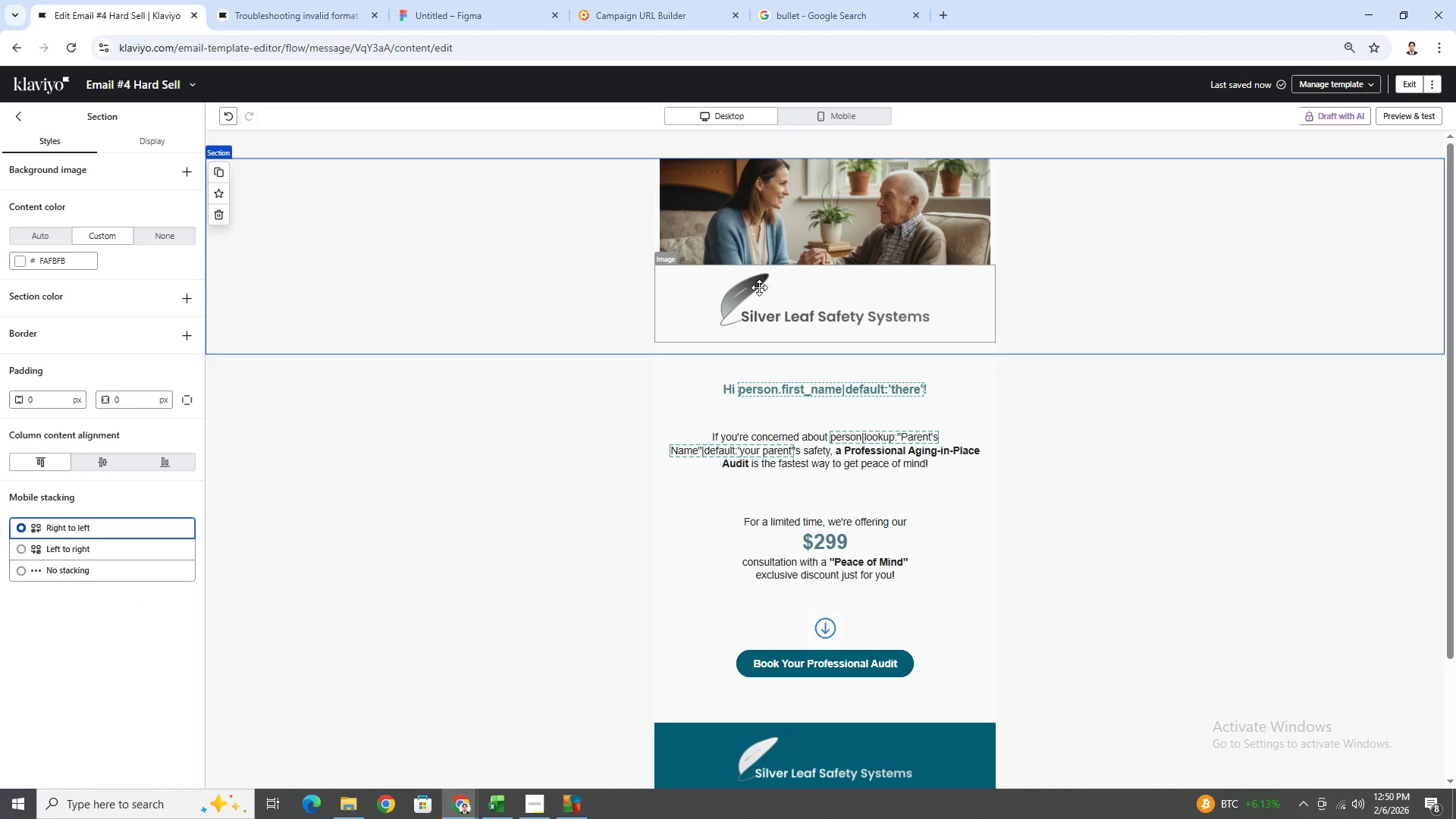 
wait(8.2)
 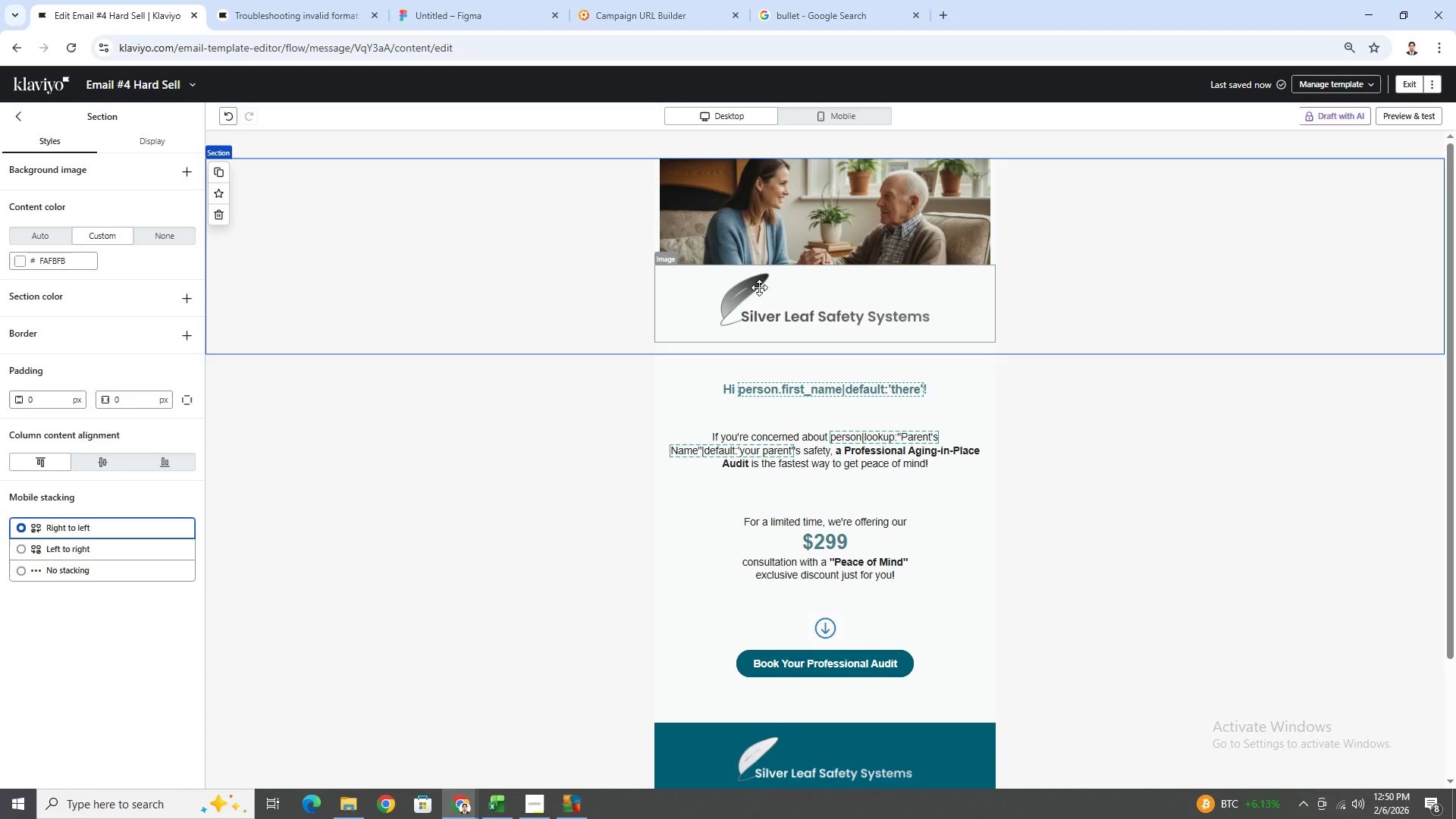 
left_click([816, 323])
 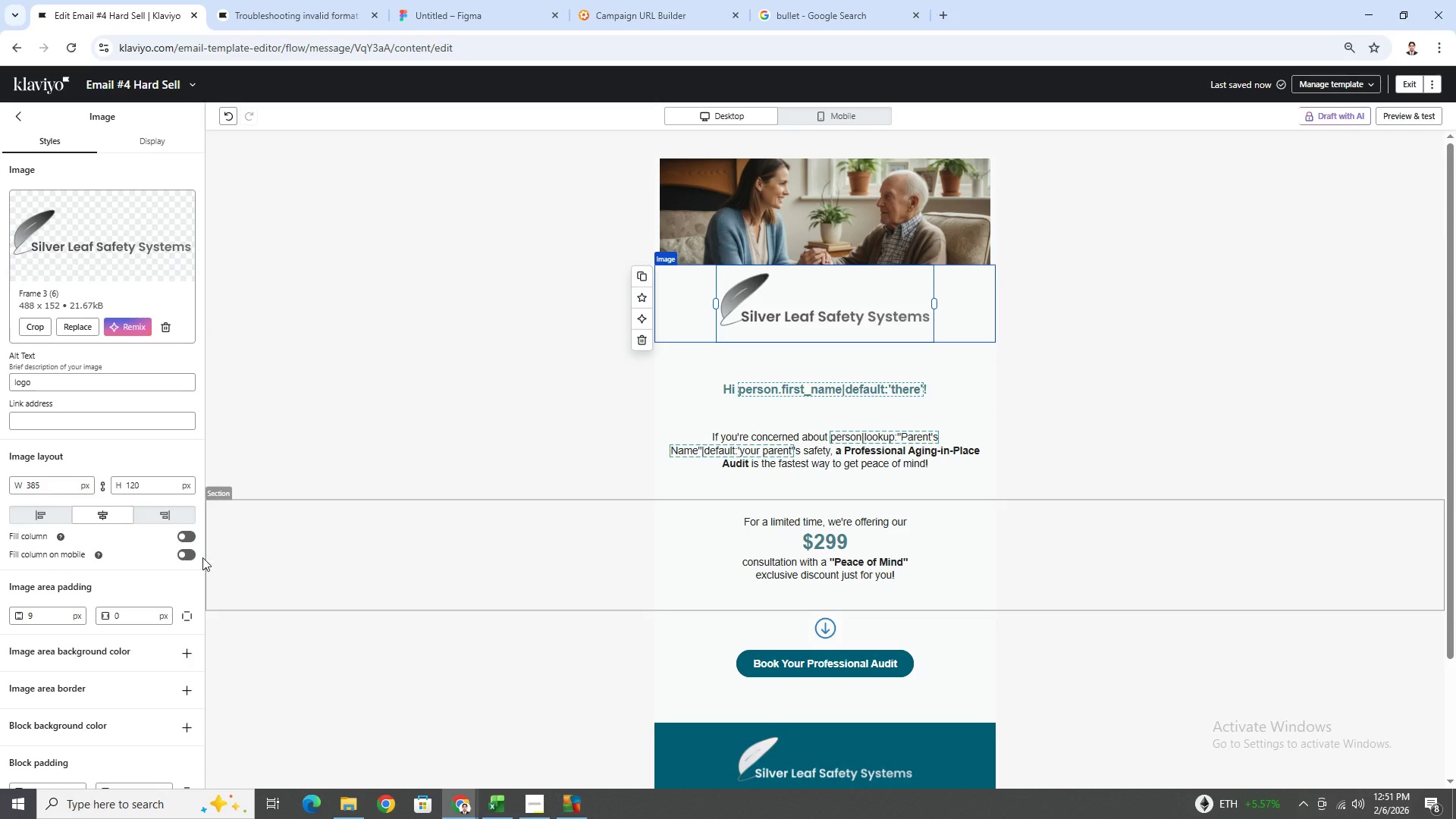 
left_click([17, 121])
 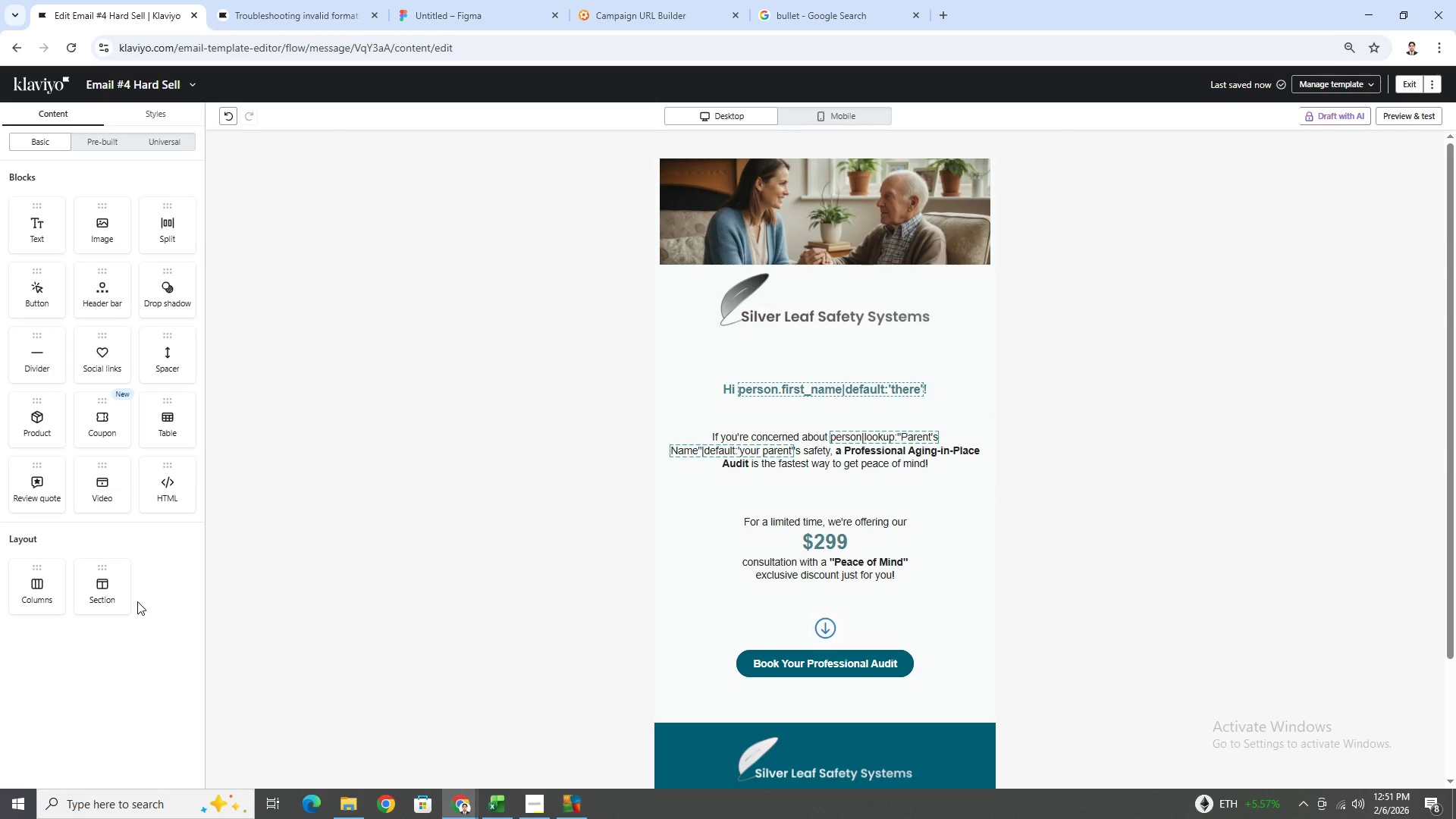 
left_click_drag(start_coordinate=[115, 595], to_coordinate=[582, 184])
 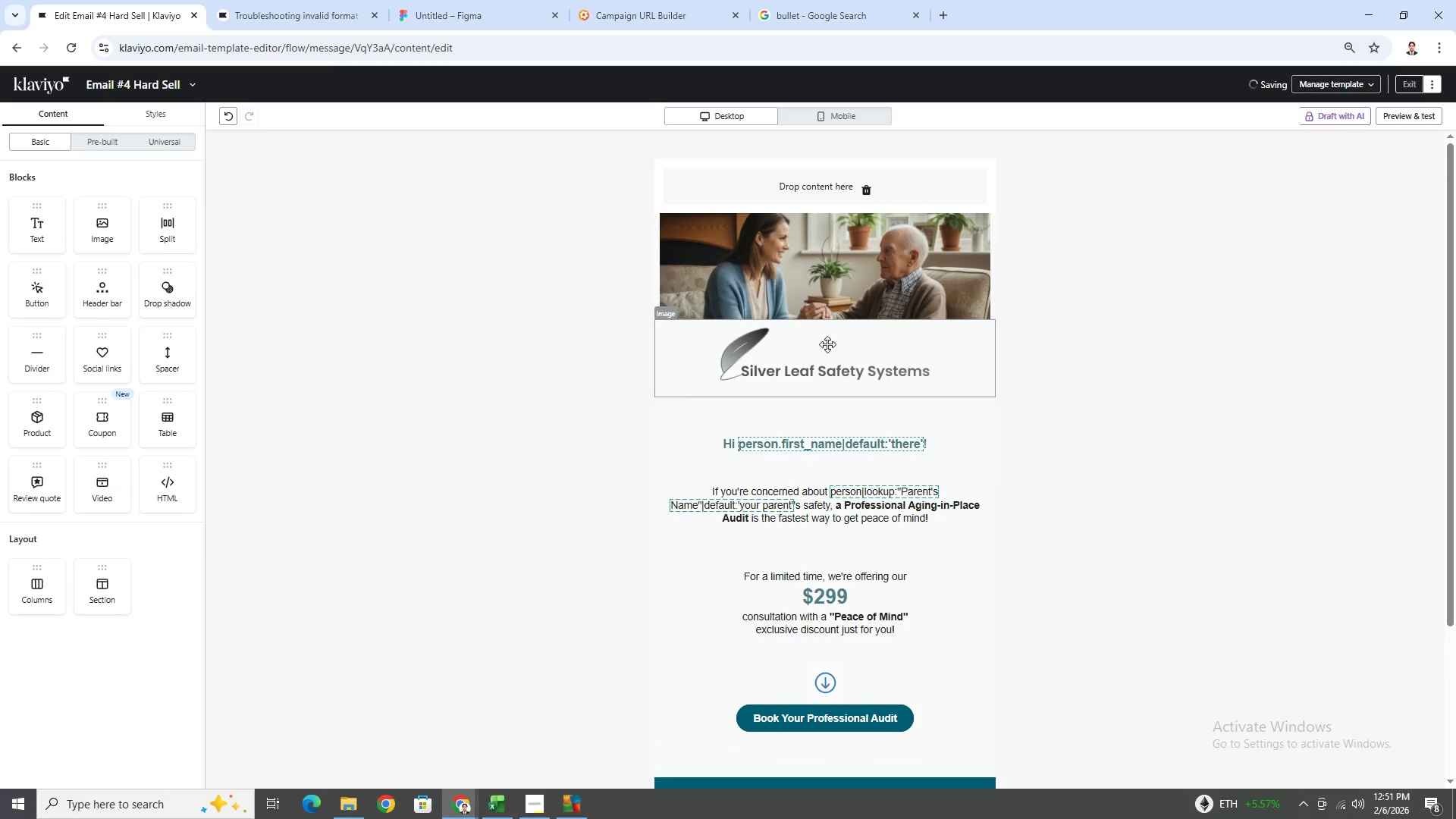 
left_click_drag(start_coordinate=[830, 360], to_coordinate=[836, 178])
 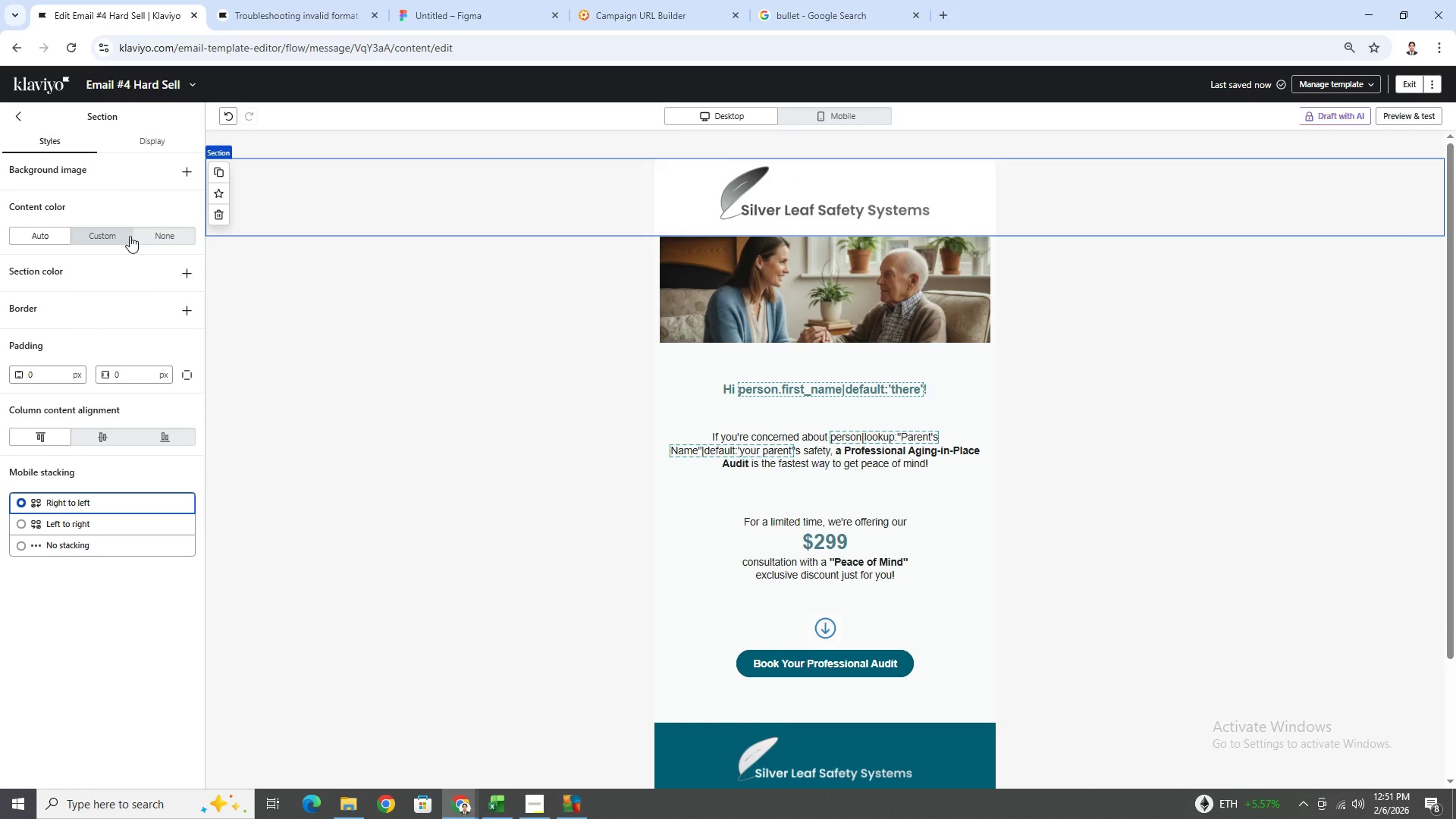 
left_click([180, 172])
 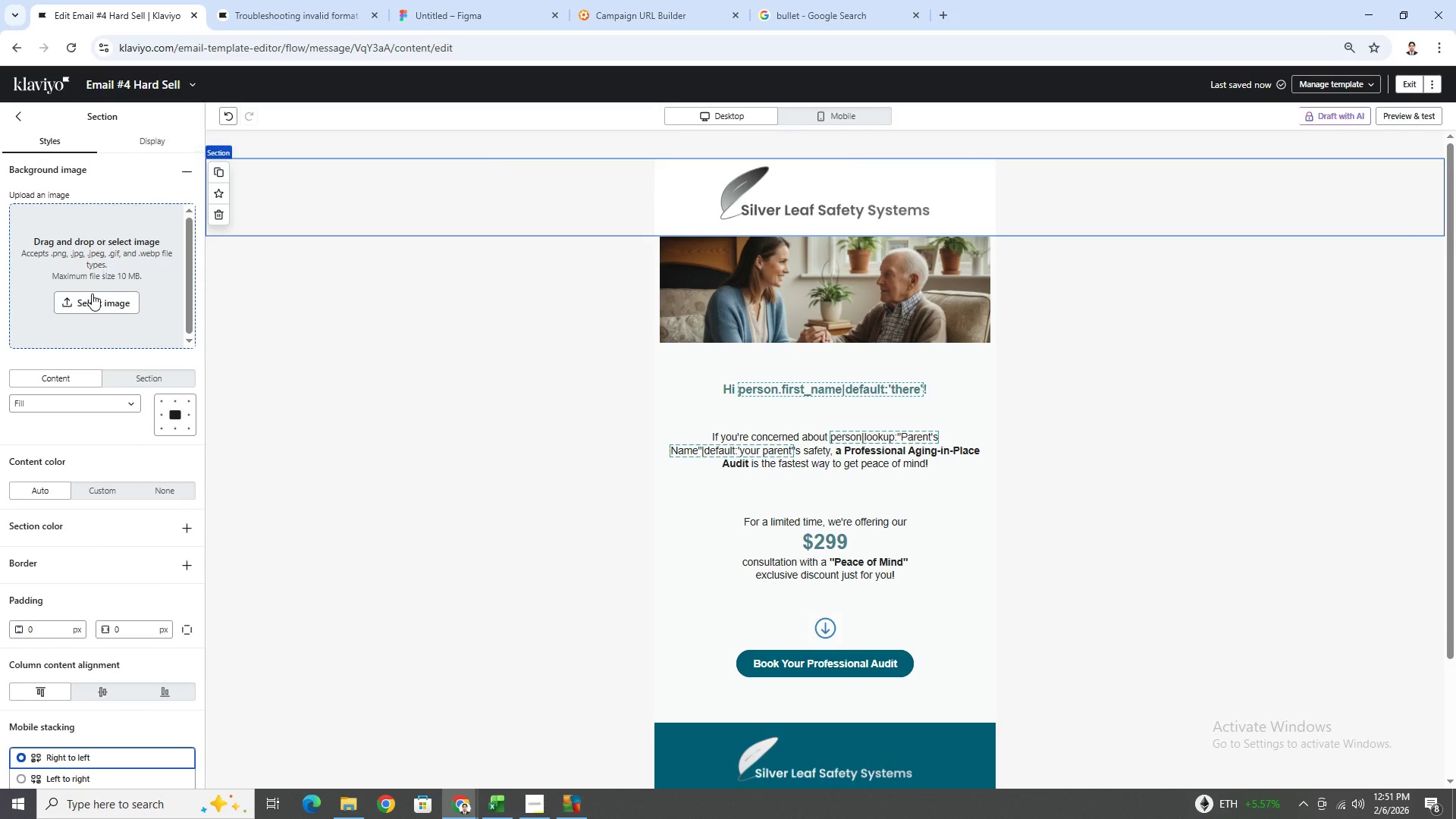 
left_click([94, 296])
 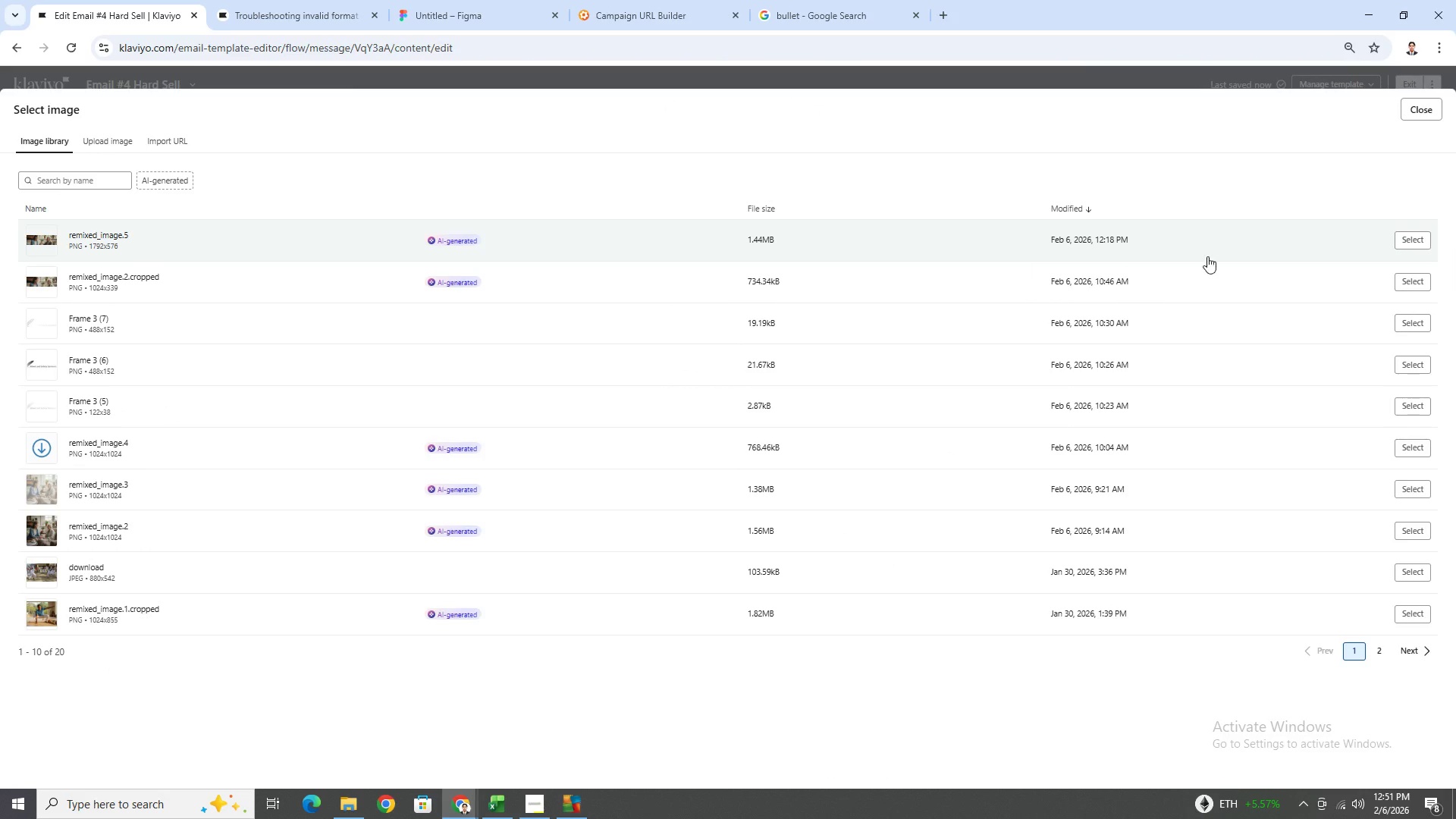 
left_click([1426, 239])
 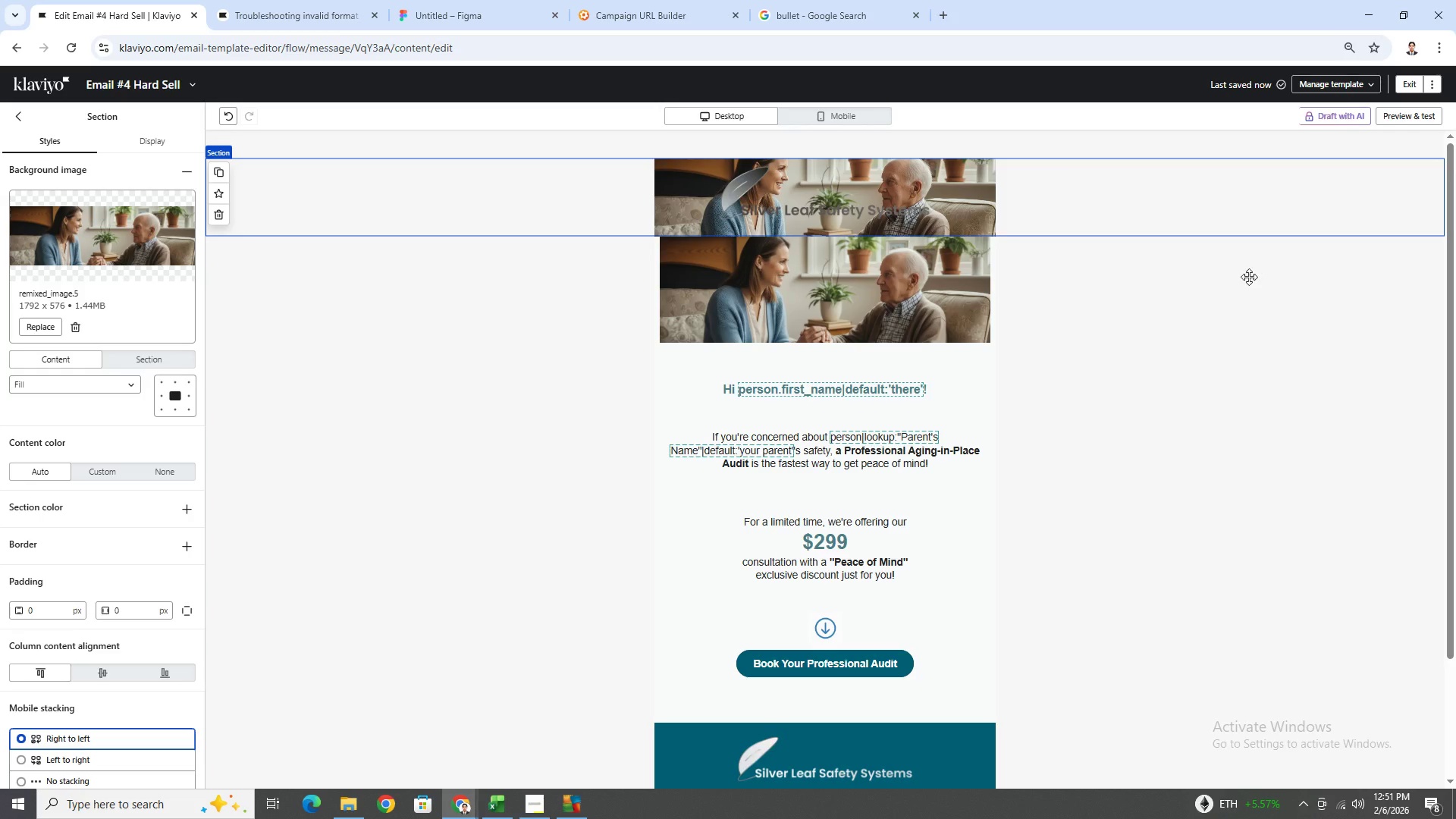 
left_click([809, 200])
 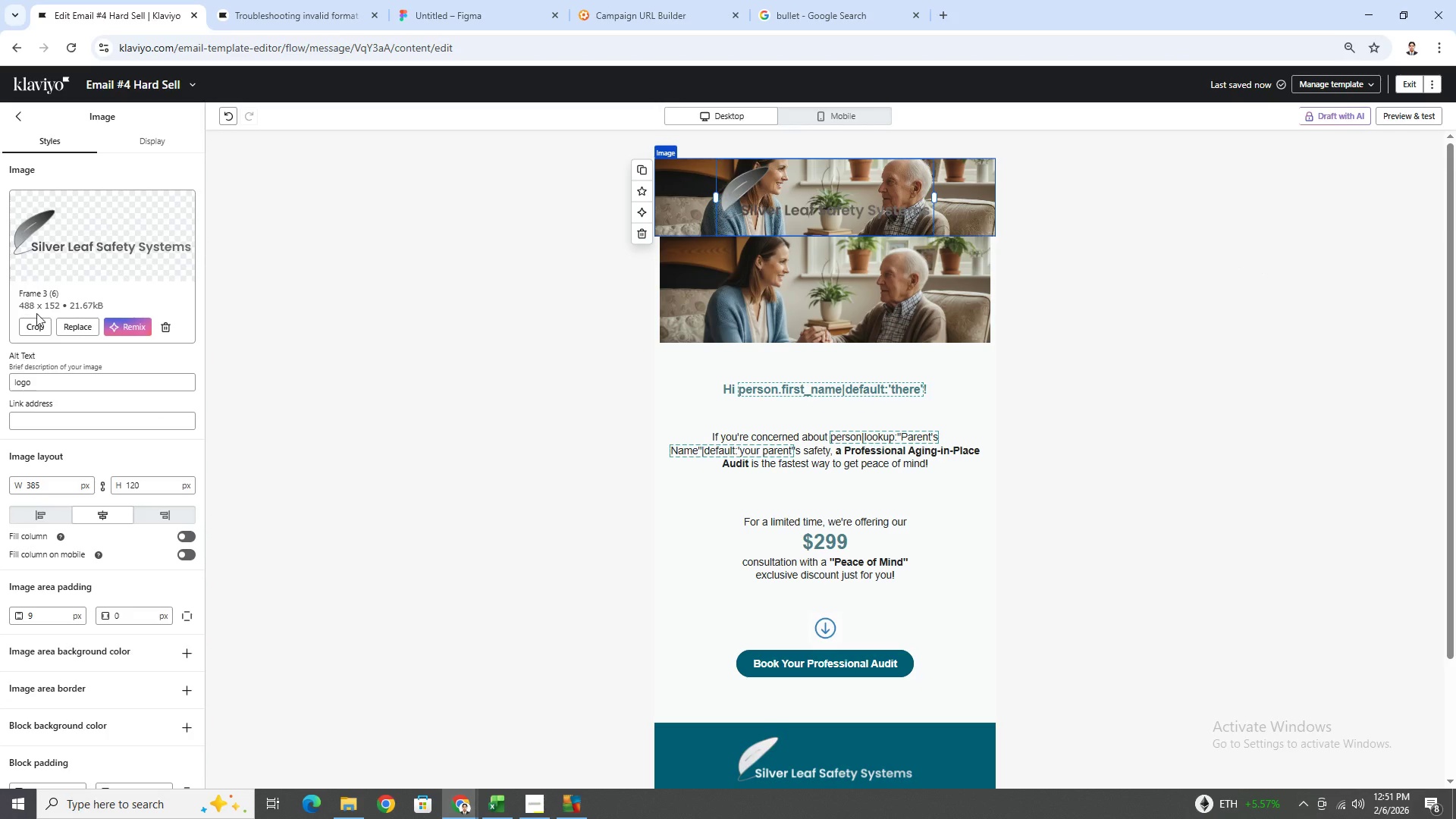 
left_click([67, 333])
 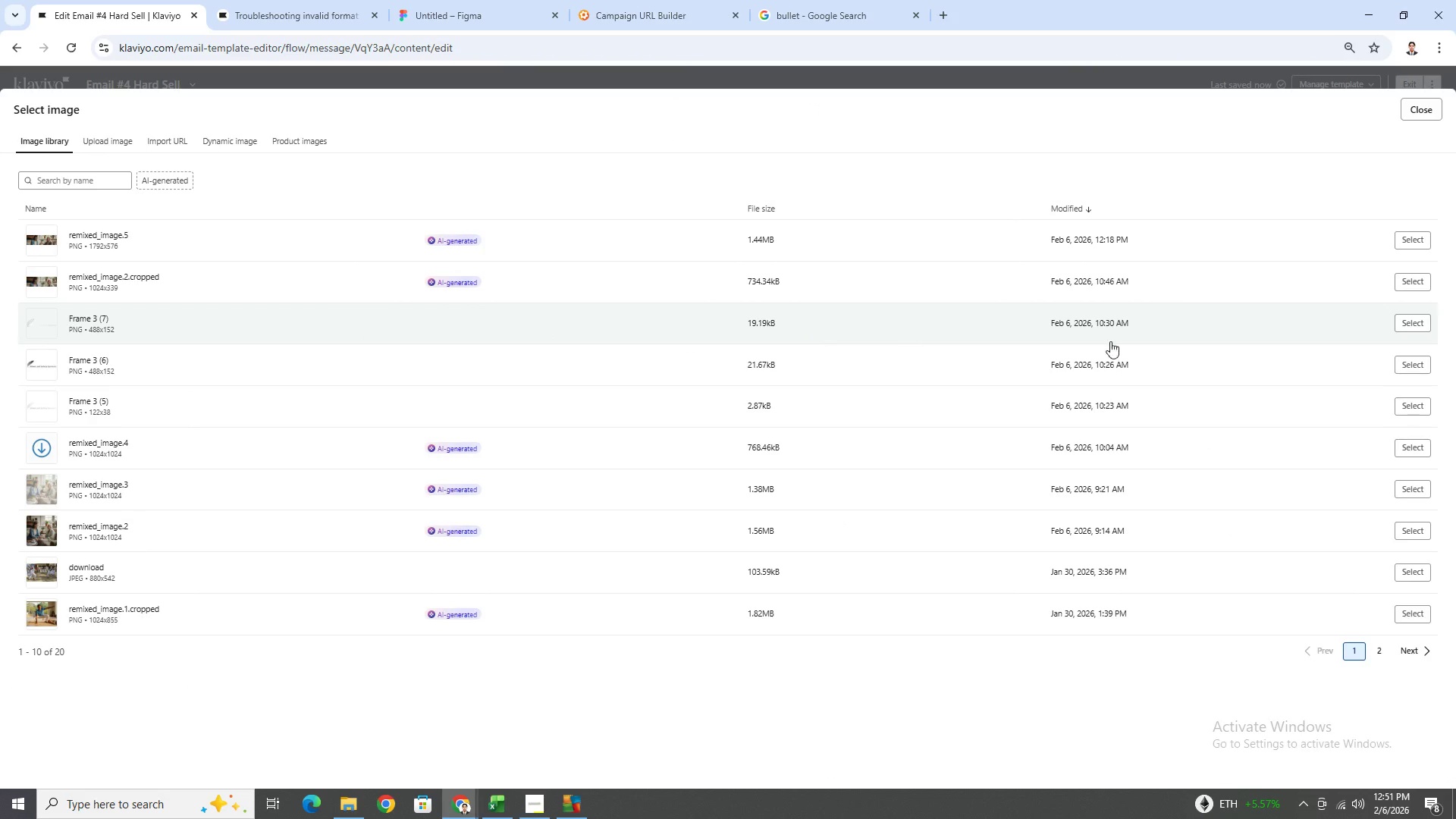 
left_click([1397, 325])
 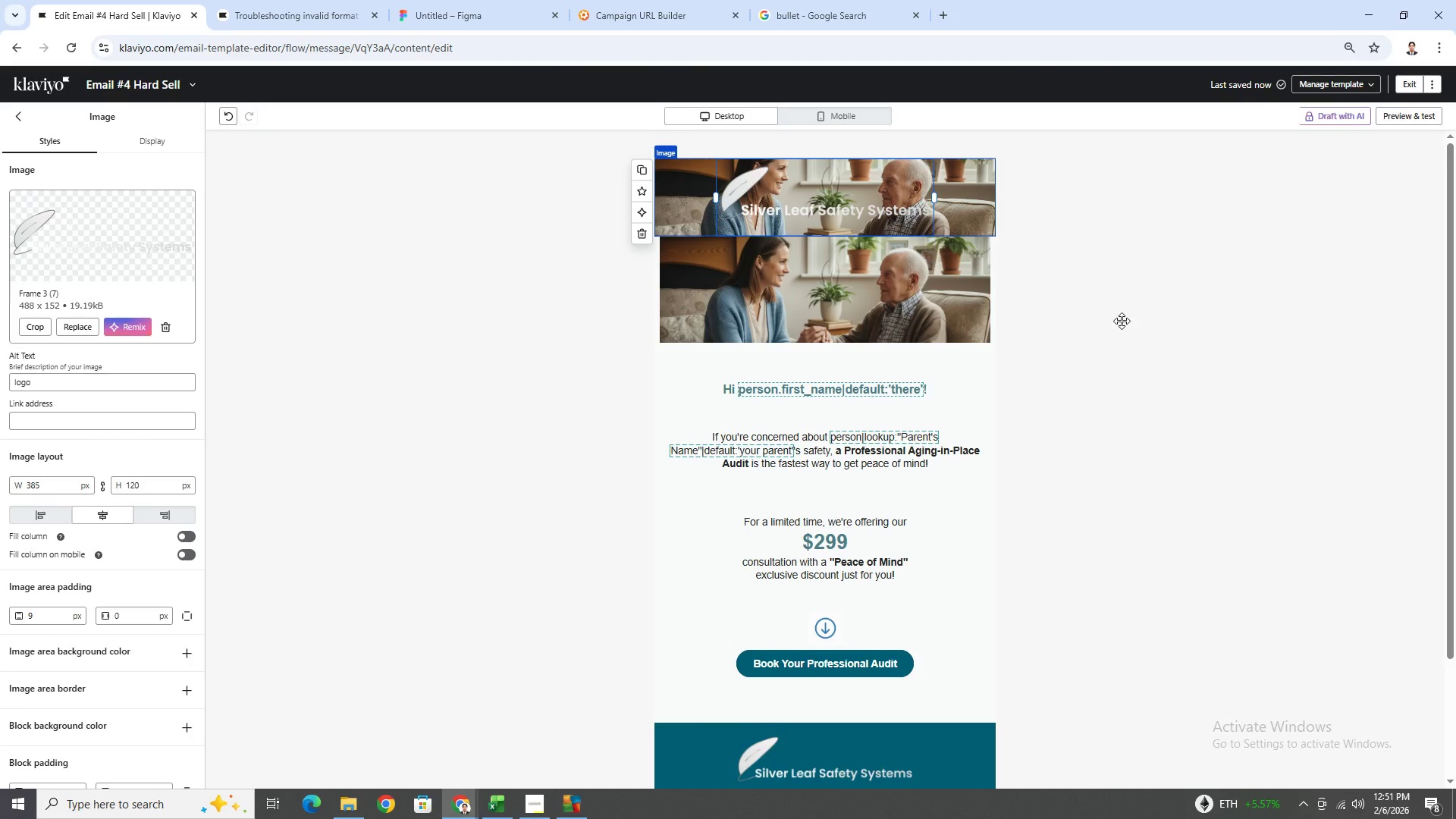 
left_click([1204, 323])
 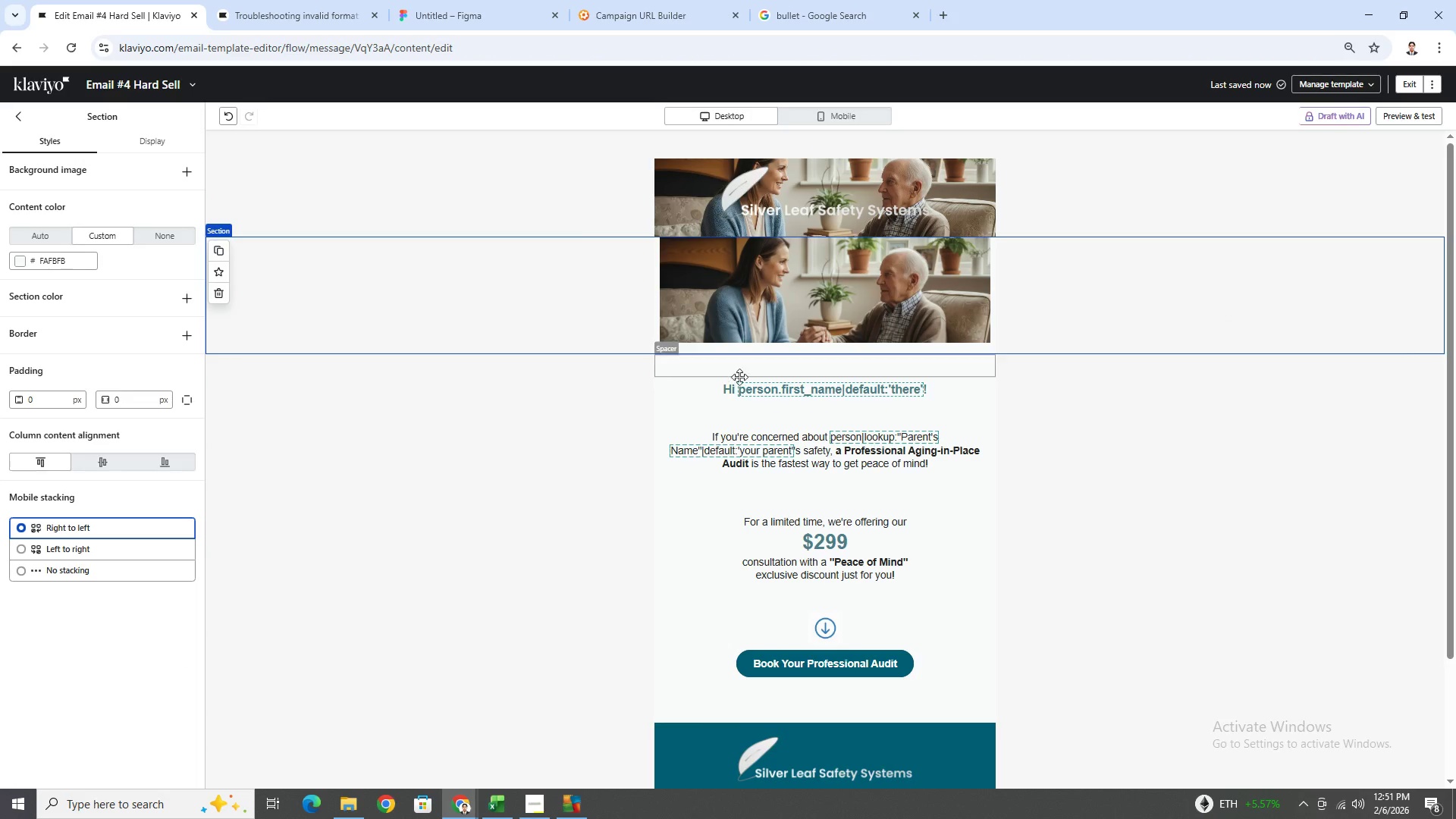 
left_click([520, 281])
 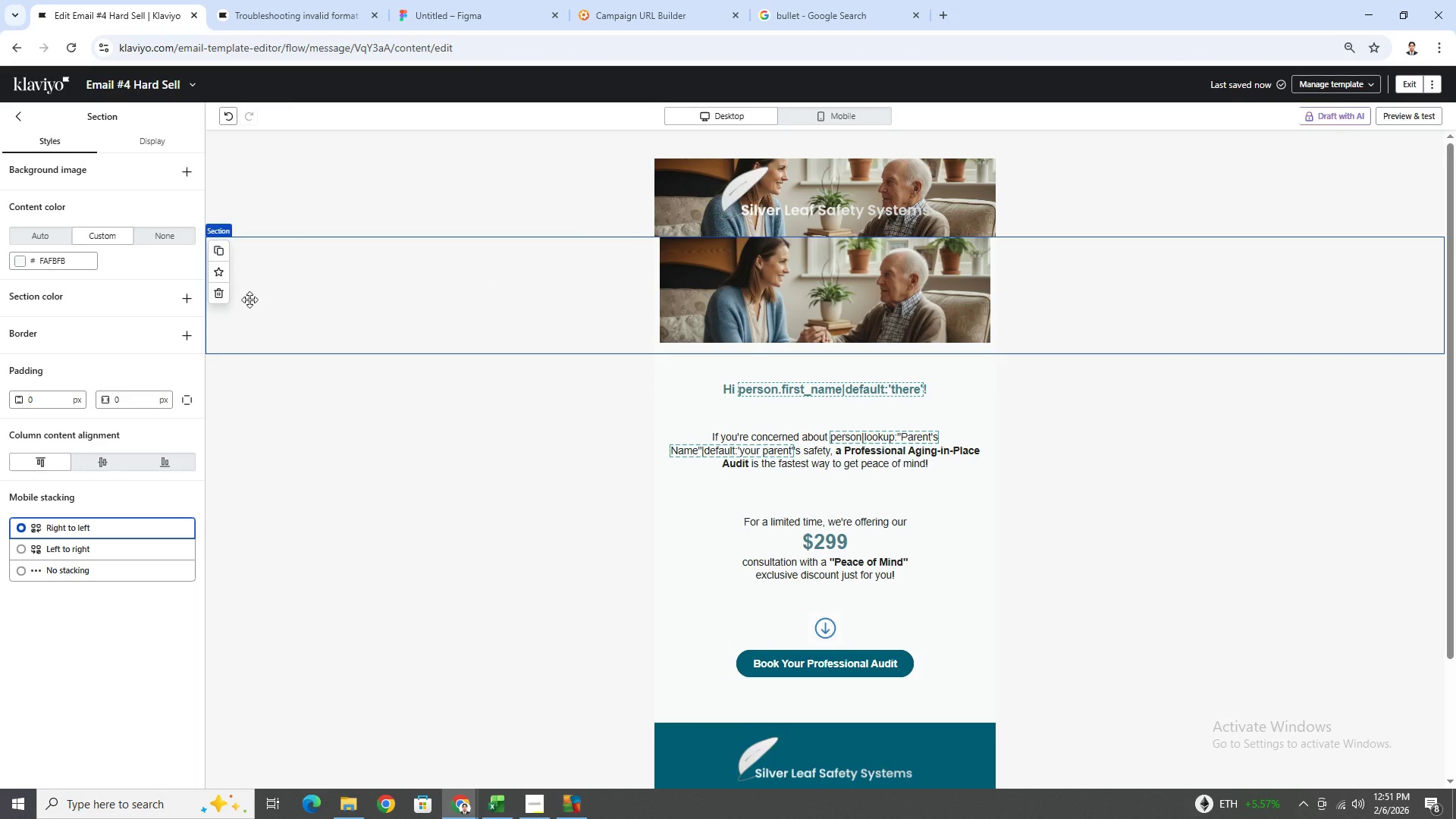 
left_click([216, 293])
 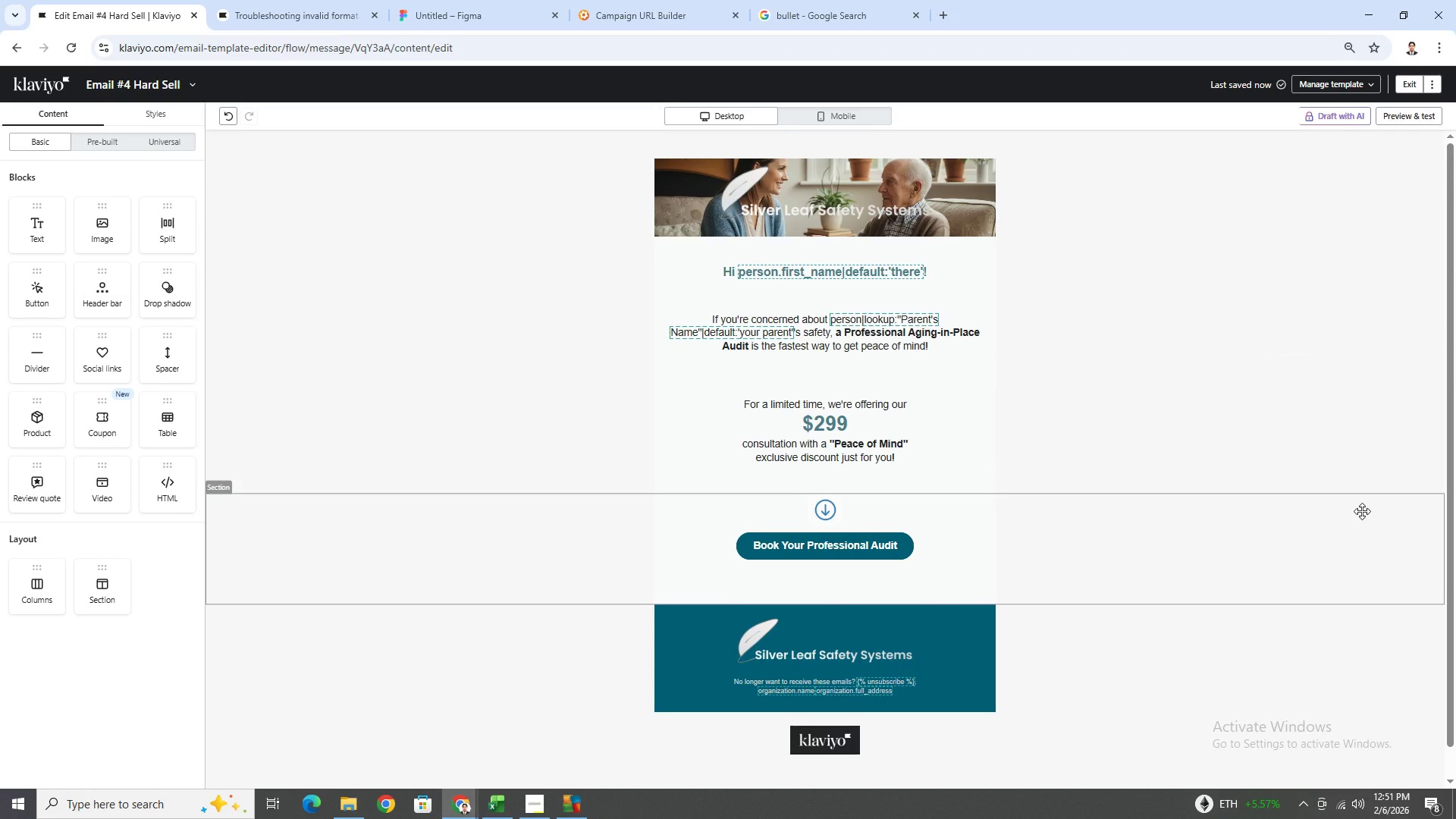 
wait(12.5)
 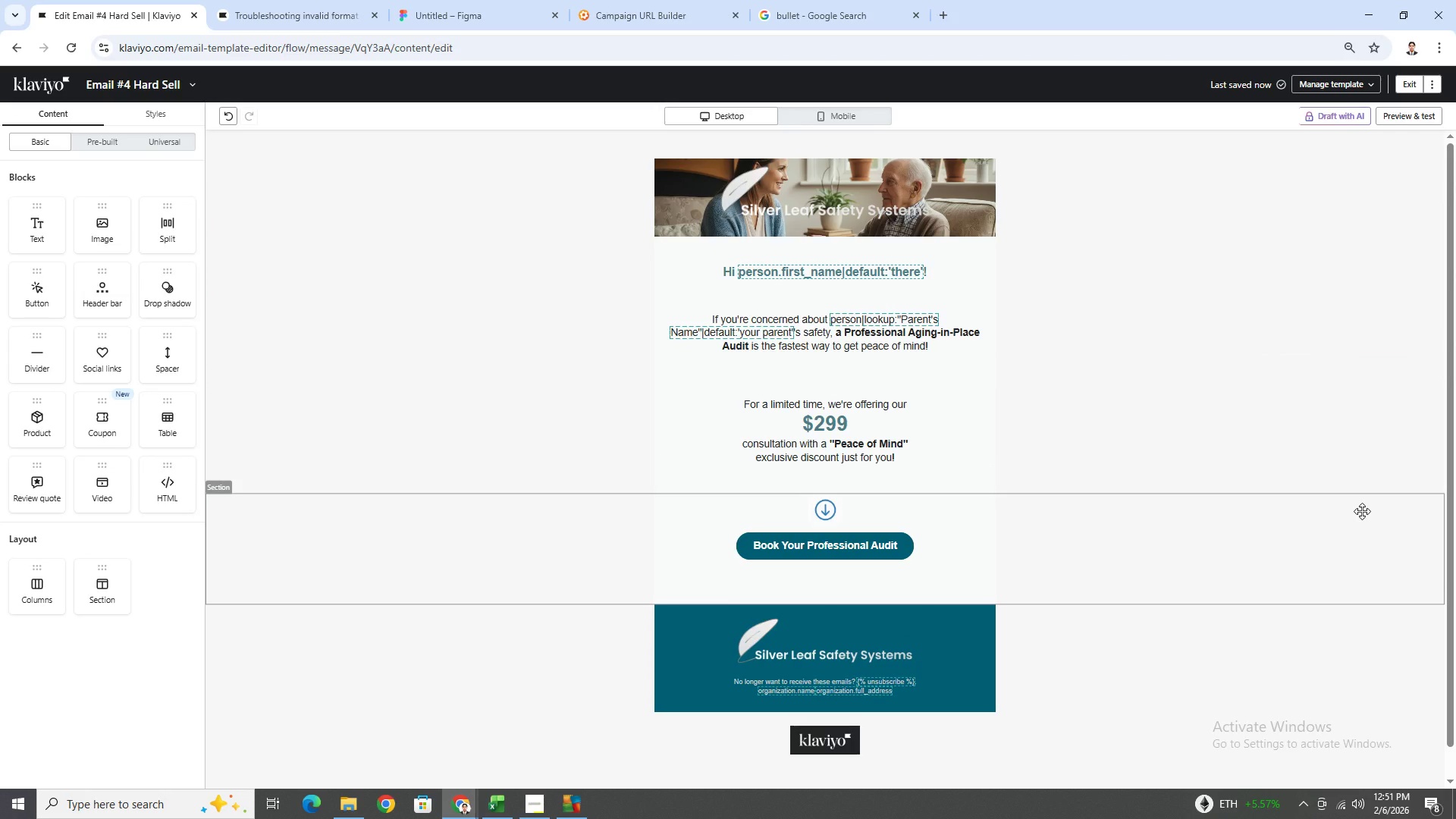 
left_click([864, 115])
 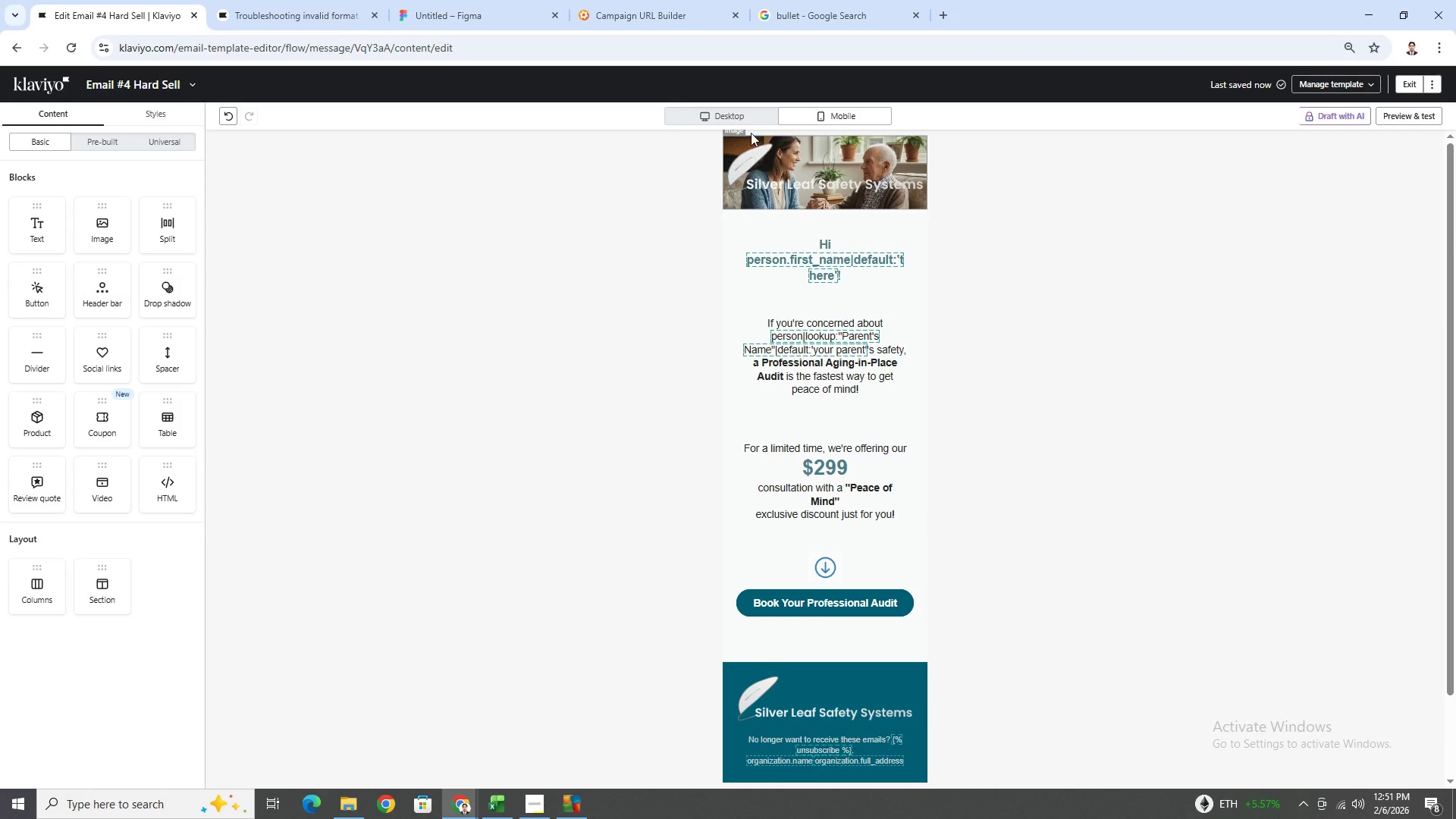 
left_click([747, 121])
 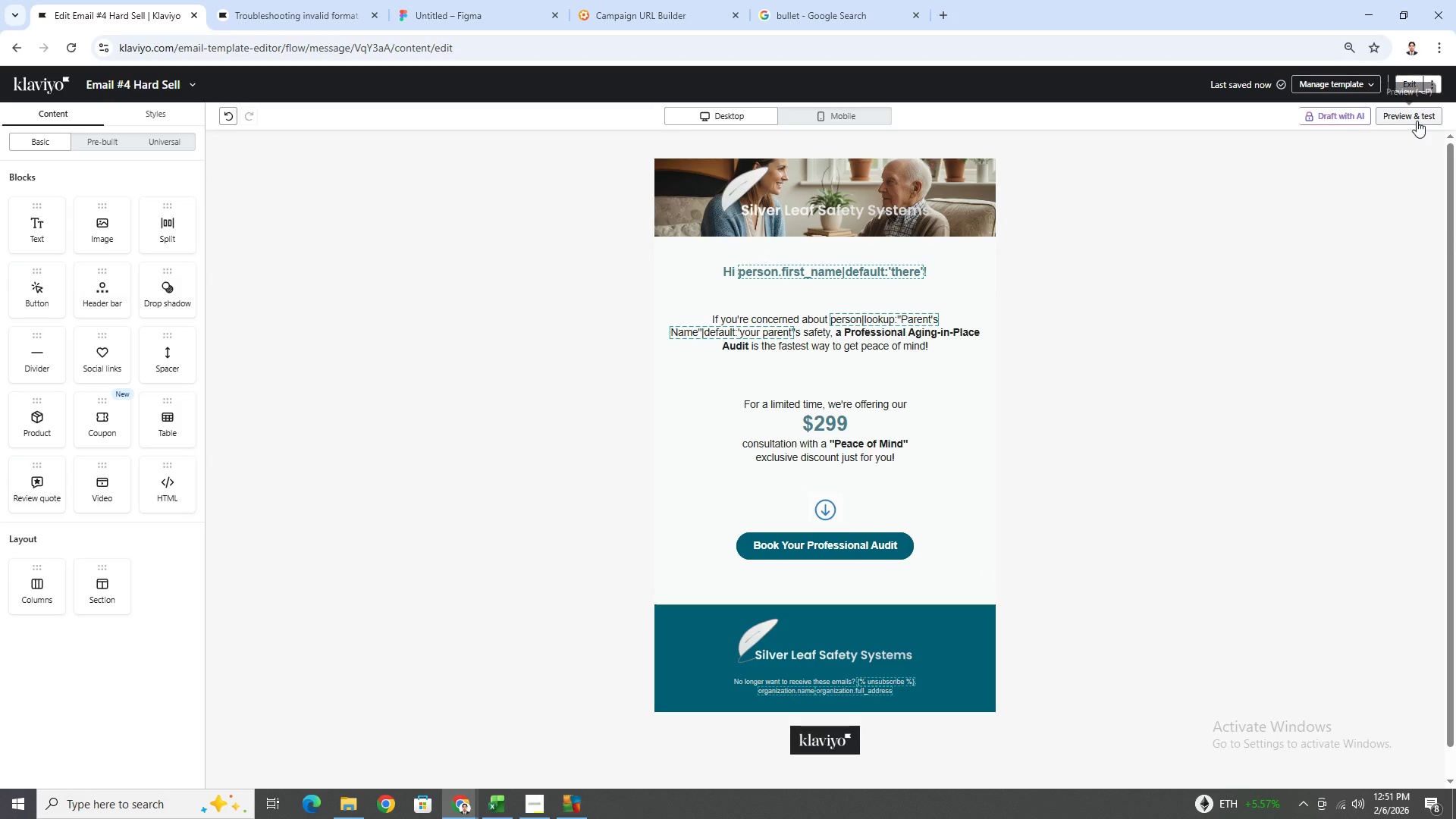 
left_click([1423, 118])
 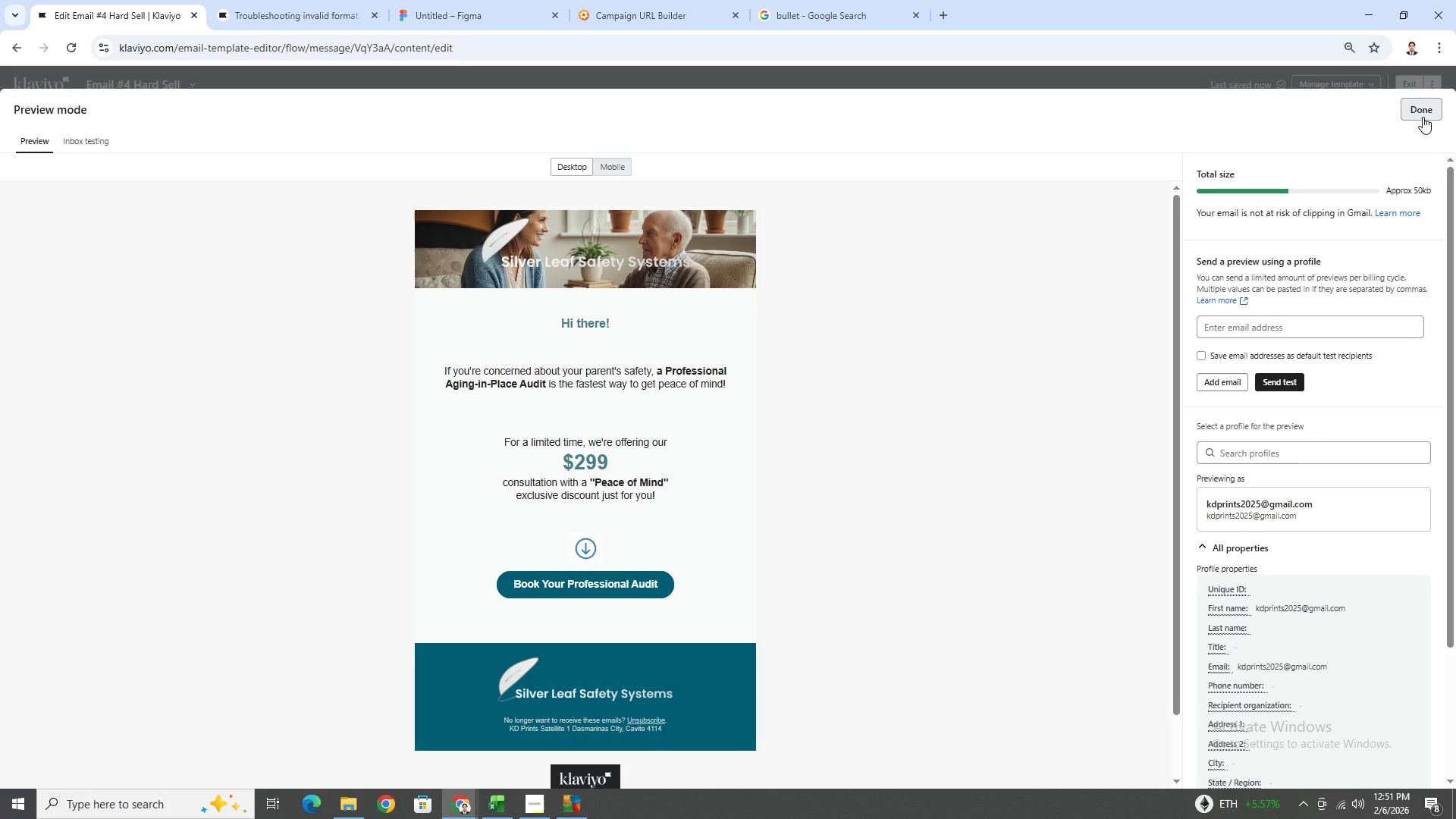 
wait(12.69)
 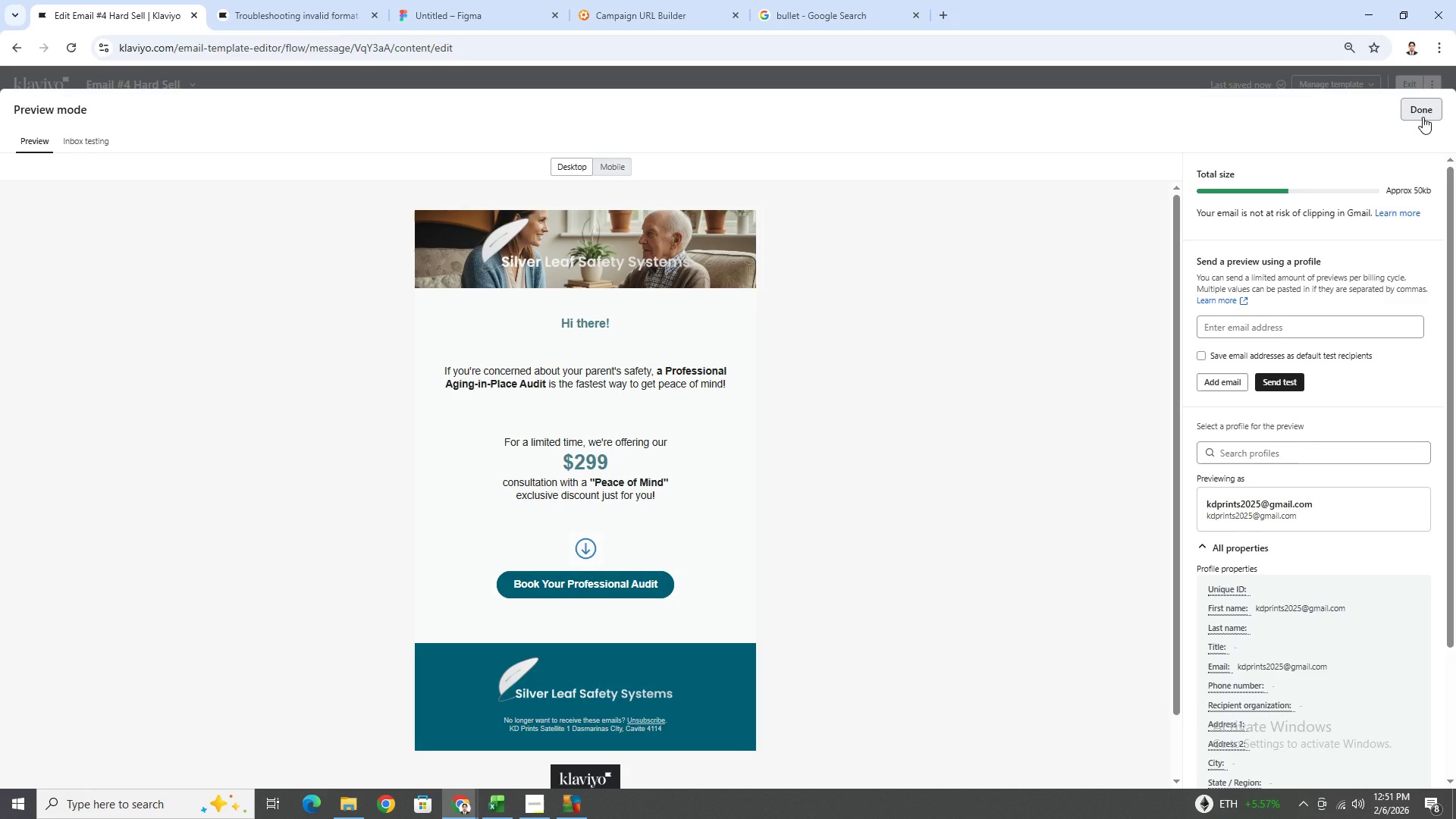 
left_click([231, 114])
 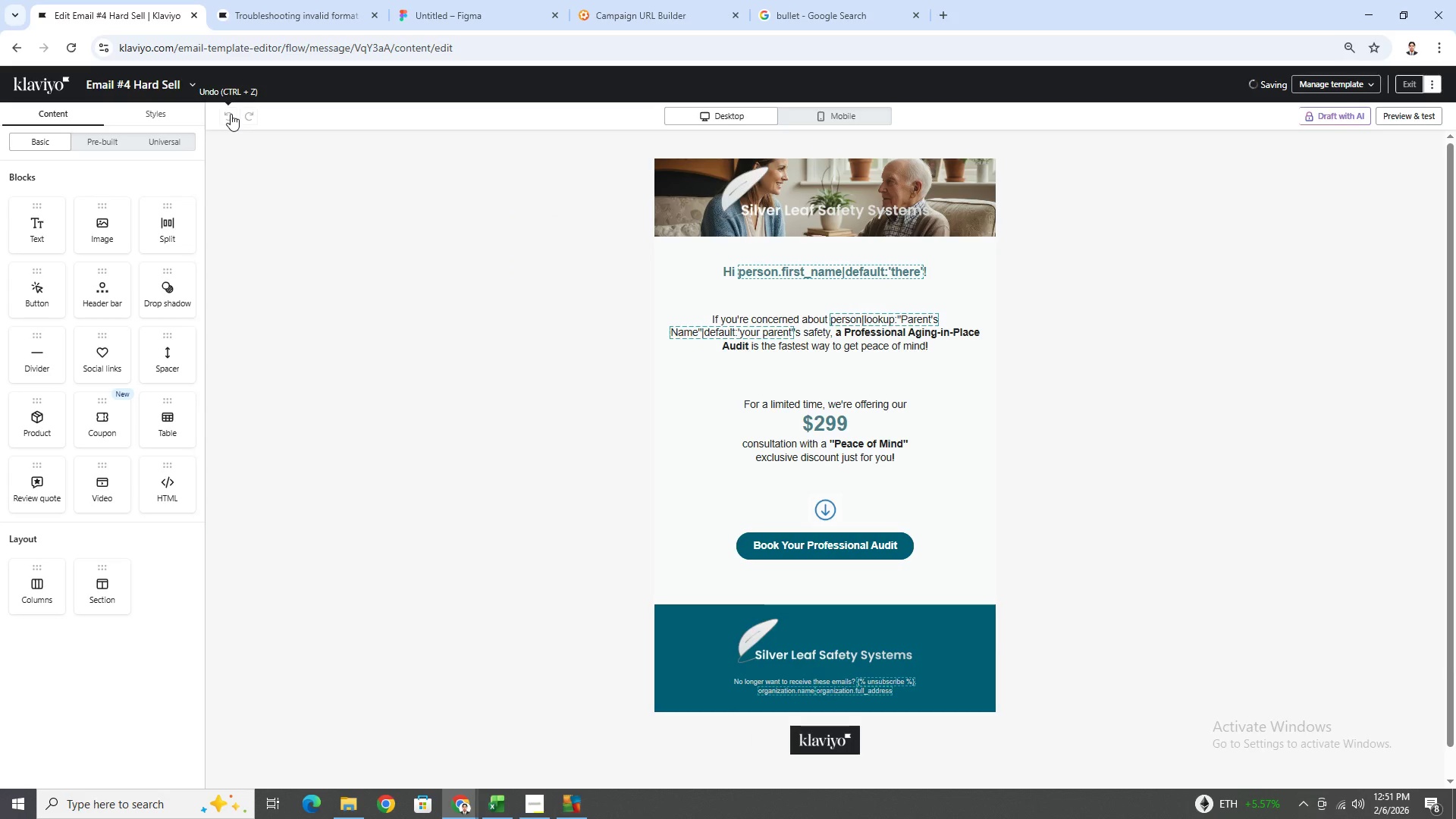 
left_click([231, 114])
 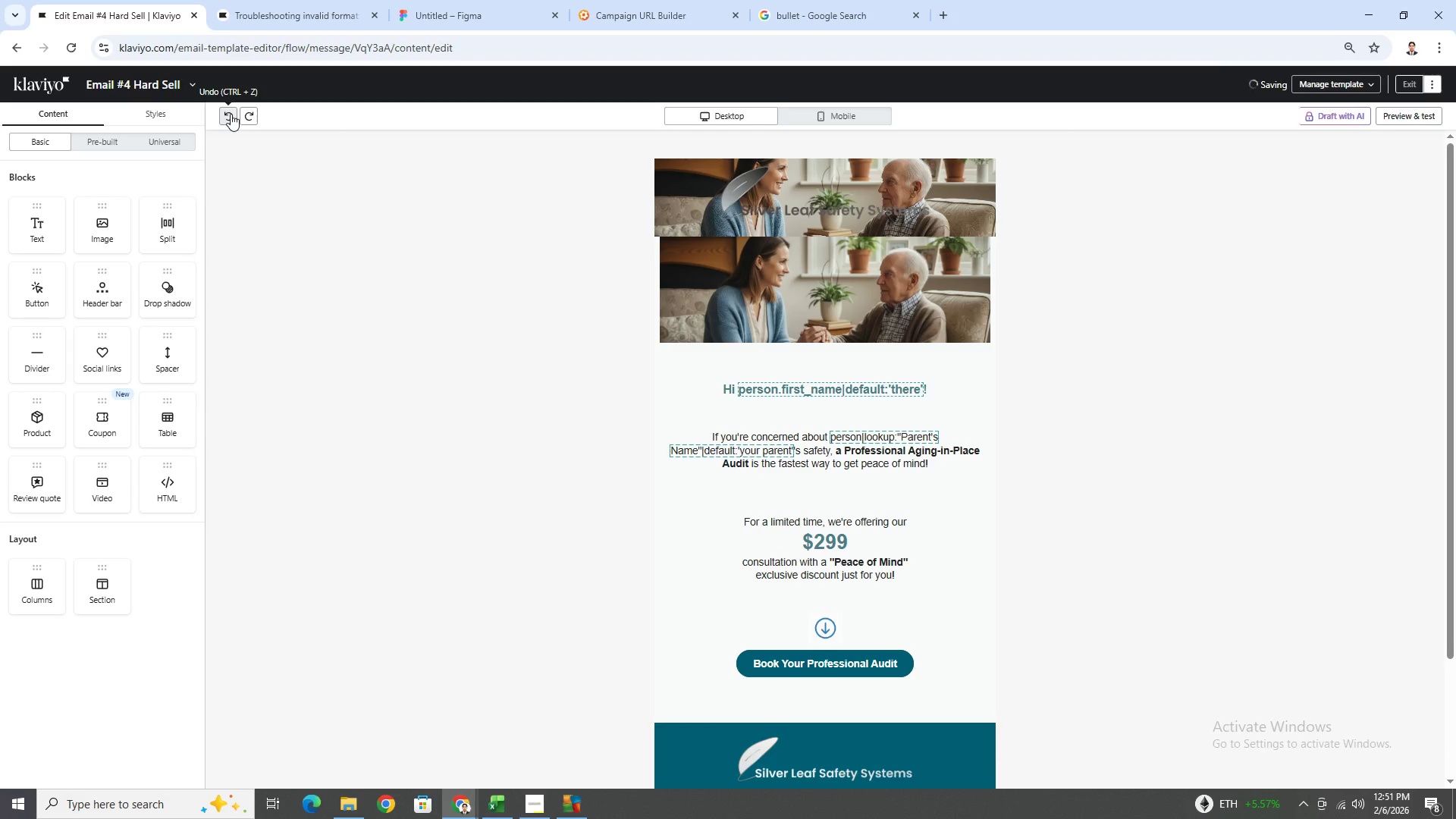 
left_click([231, 114])
 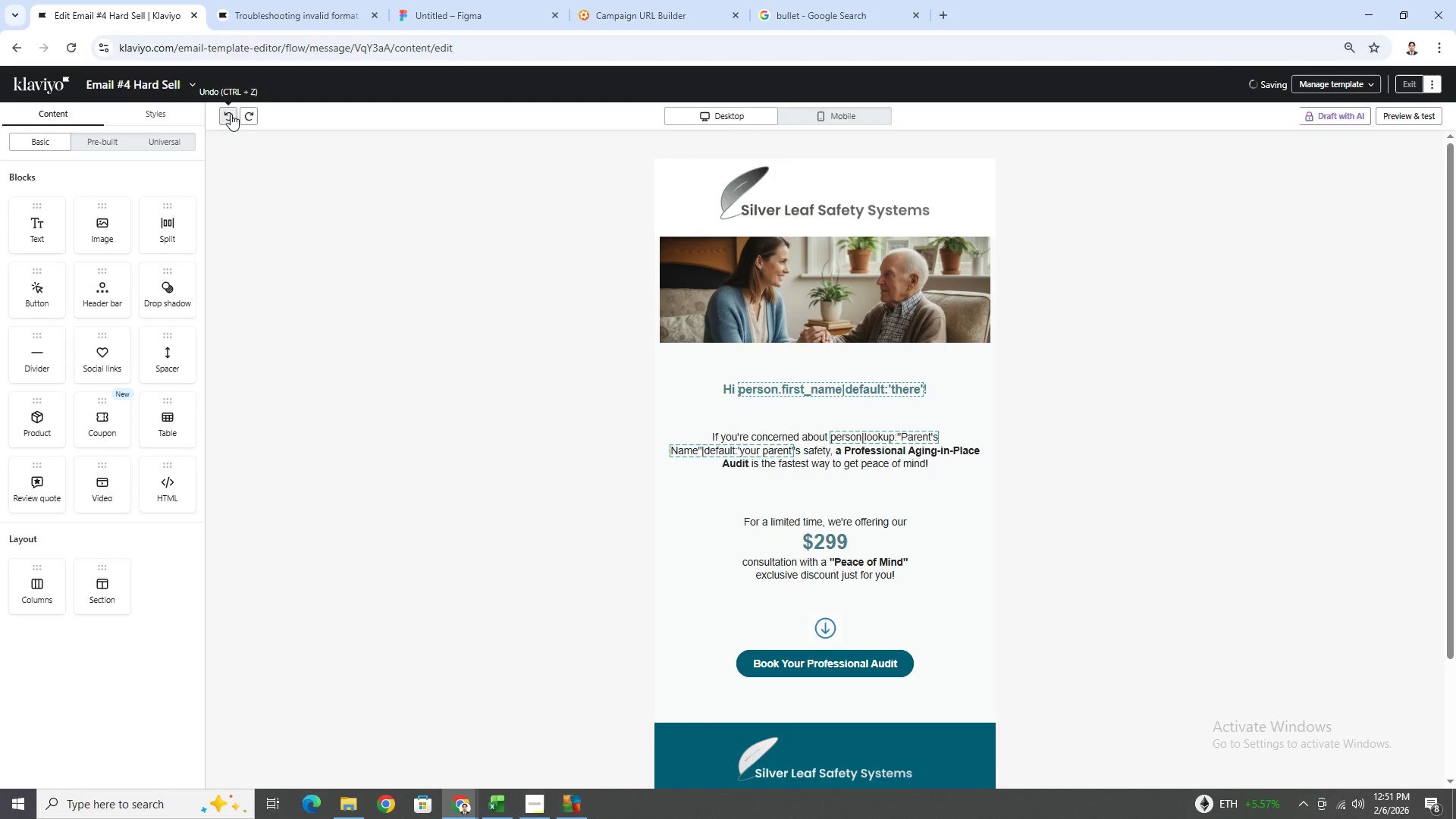 
left_click([231, 114])
 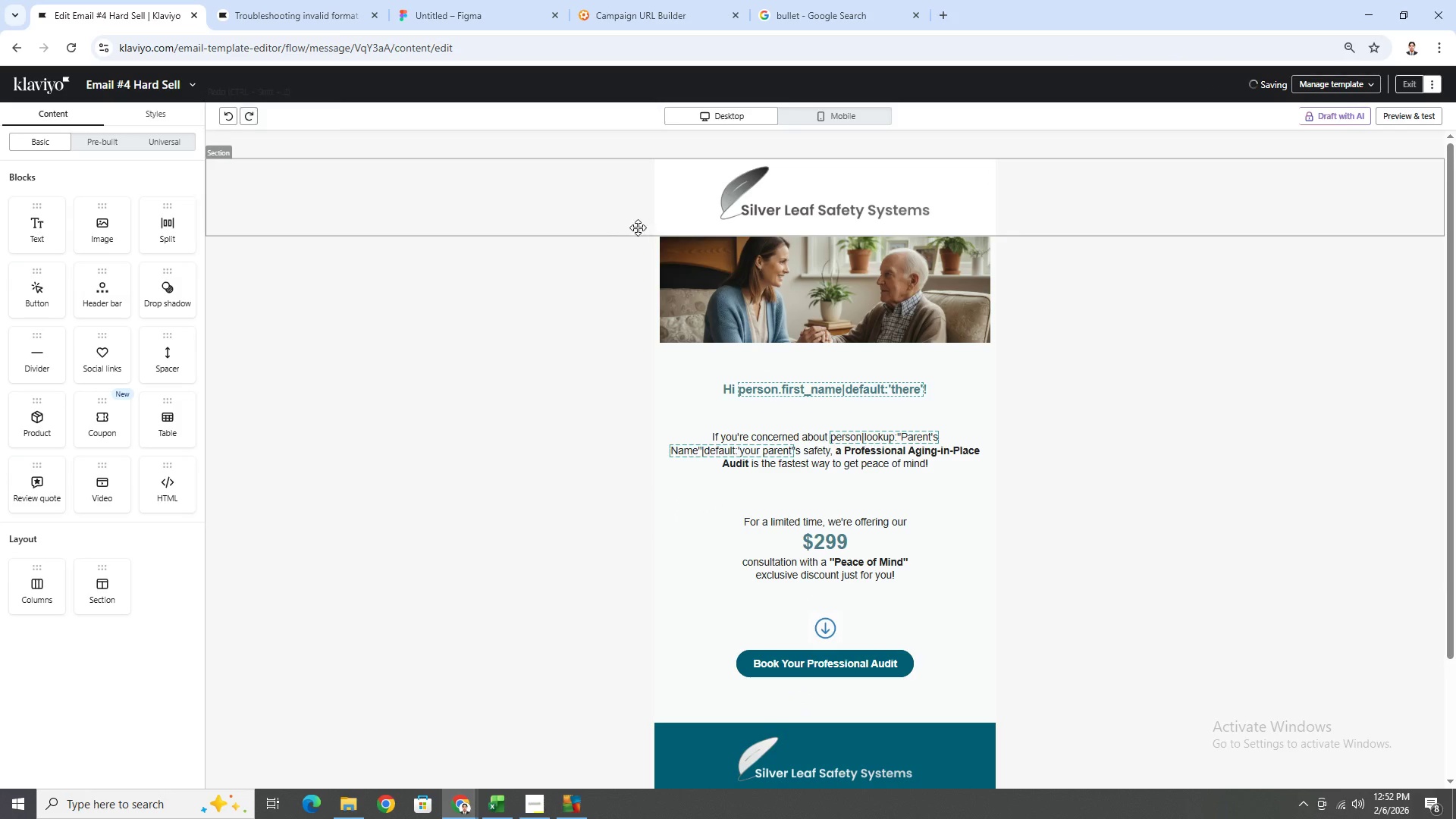 
wait(6.33)
 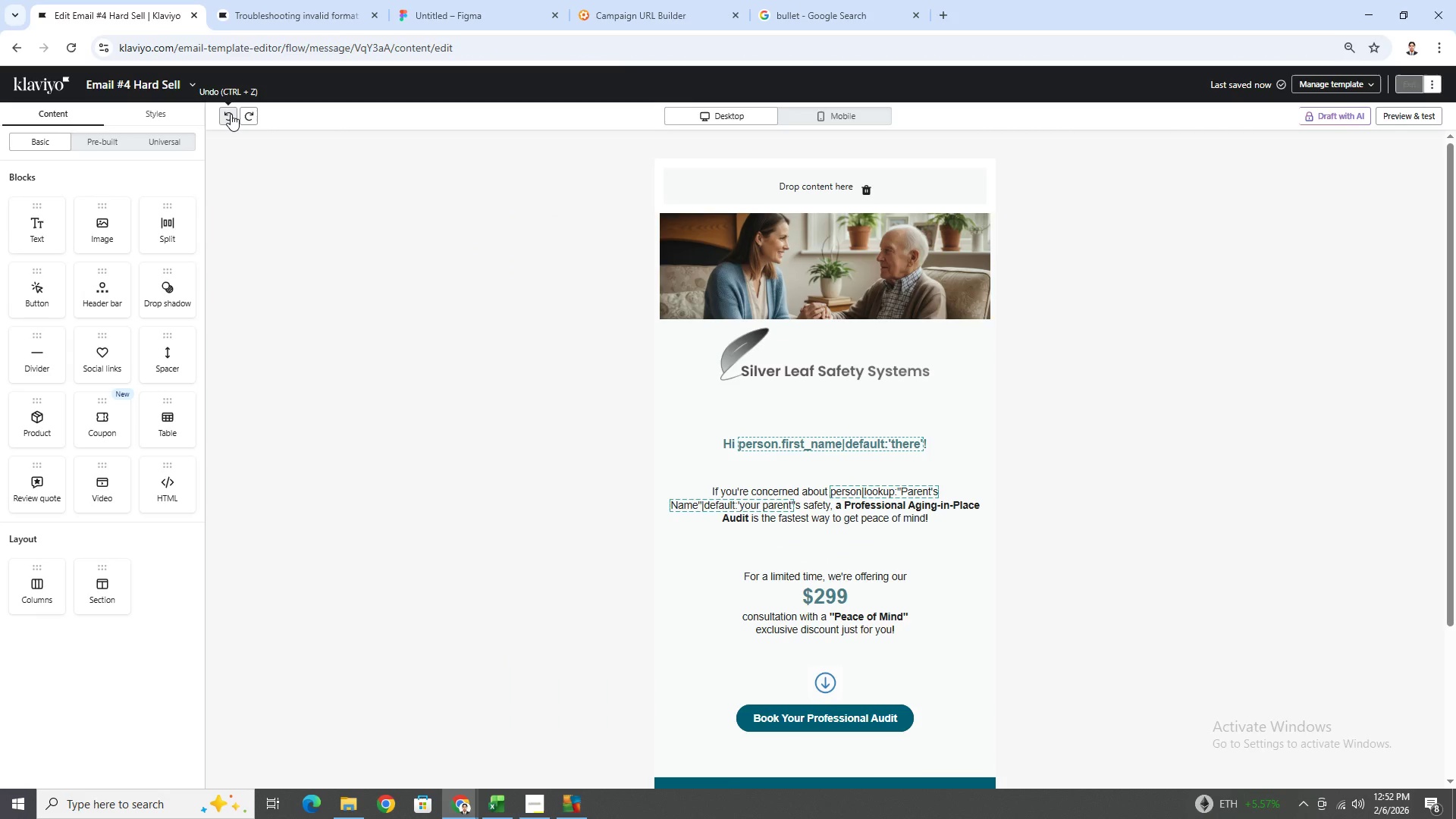 
left_click([174, 229])
 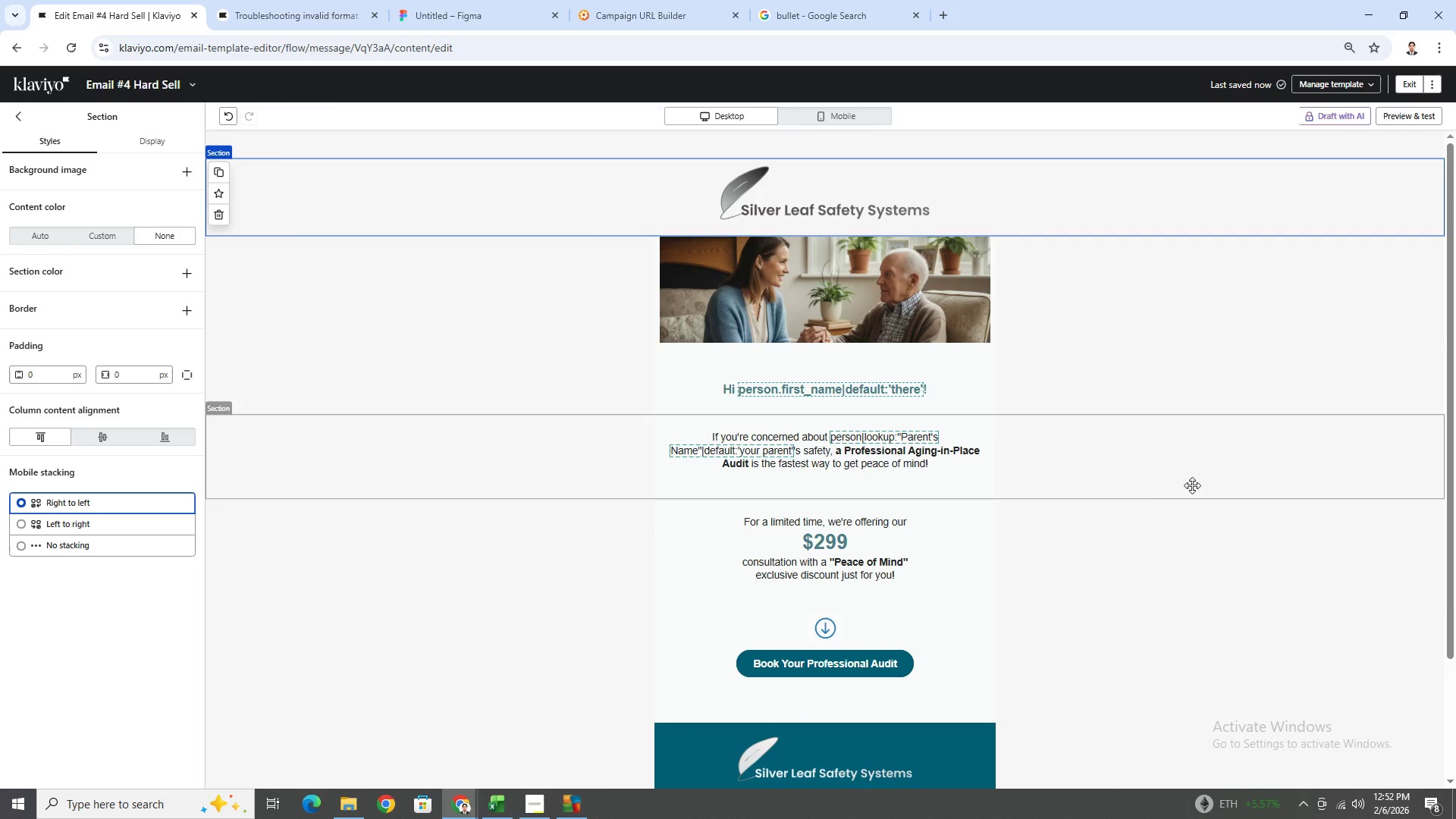 
left_click([1161, 525])
 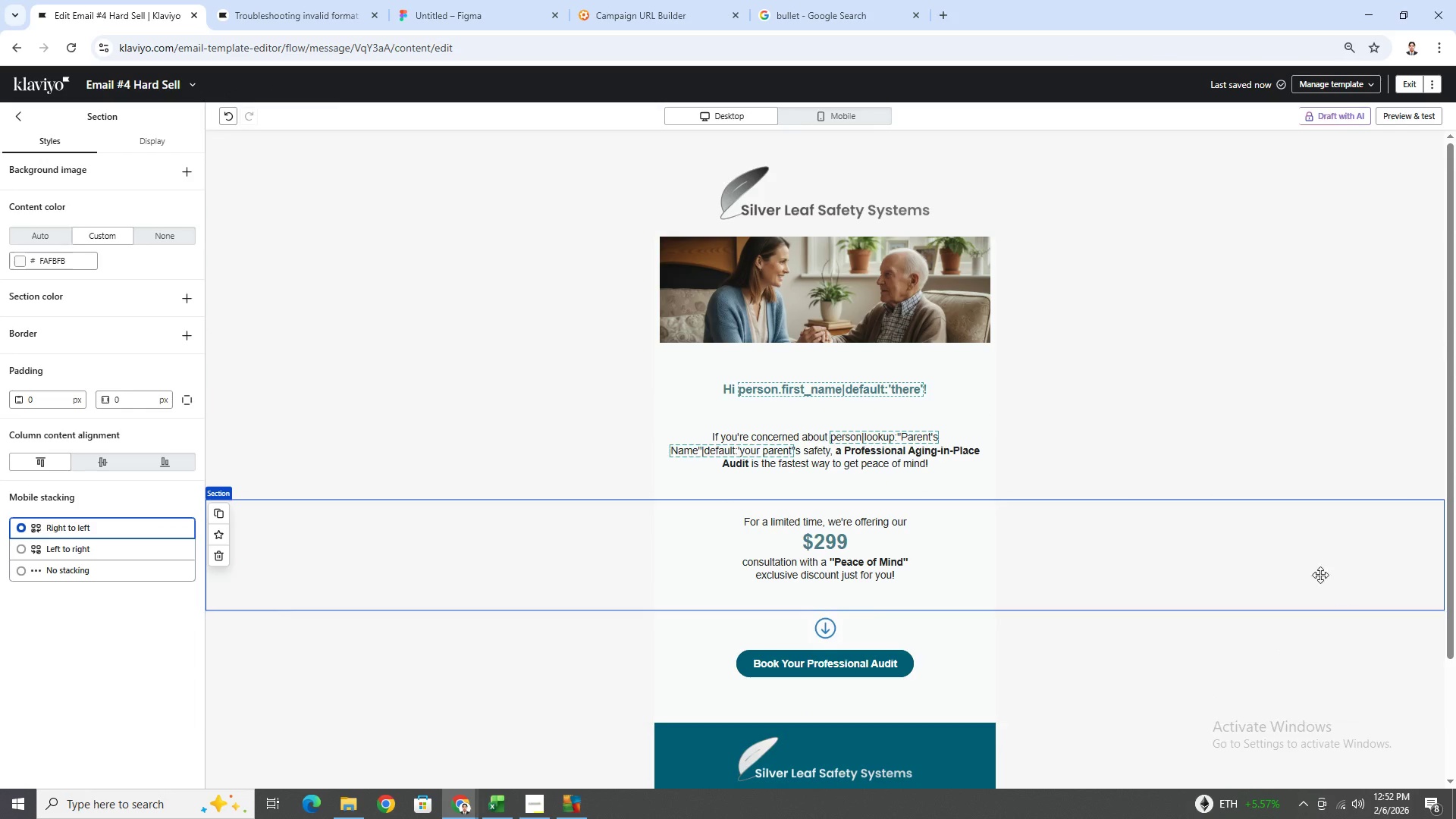 
left_click([1401, 114])
 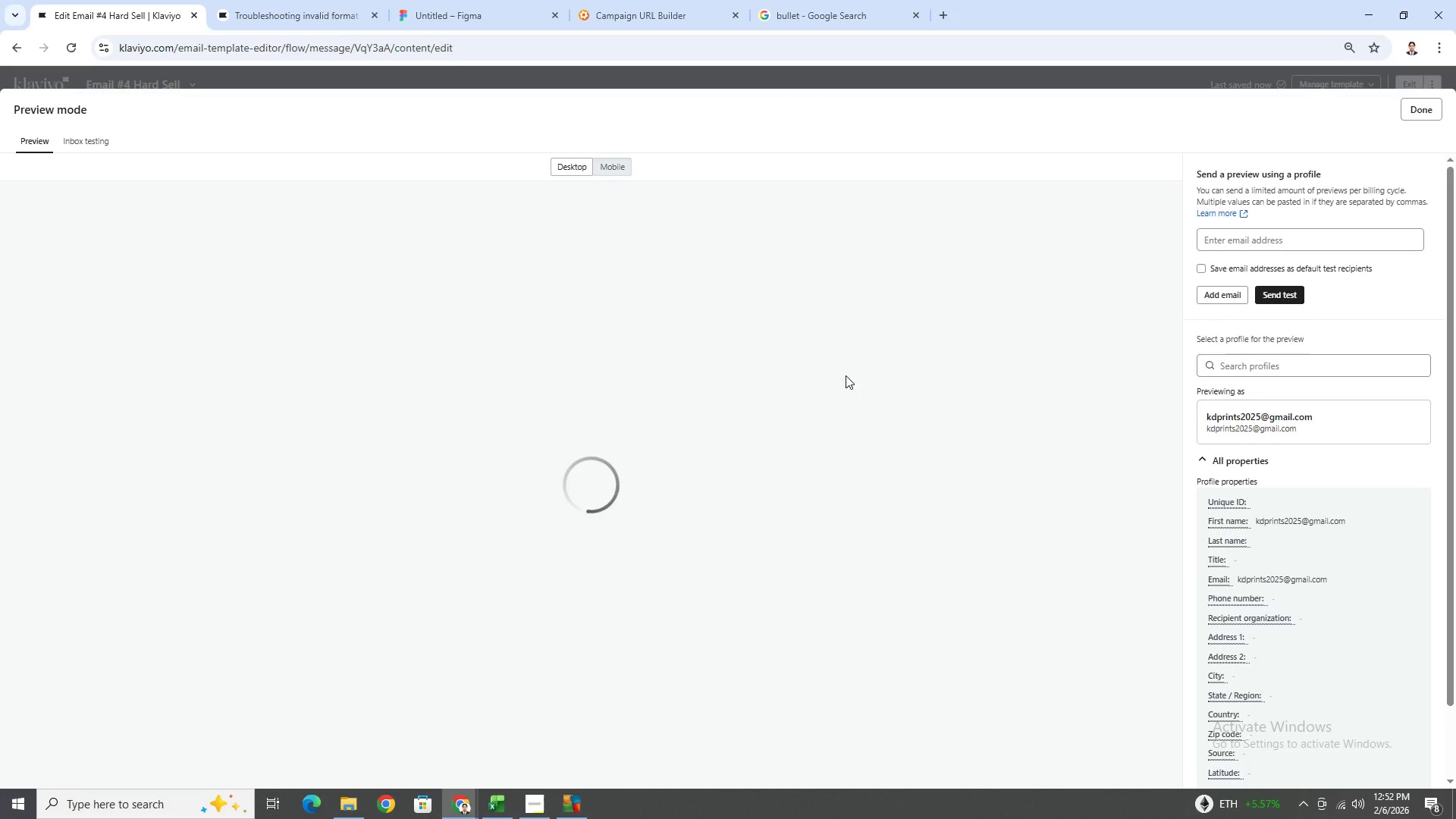 
scroll: coordinate [844, 411], scroll_direction: down, amount: 1.0
 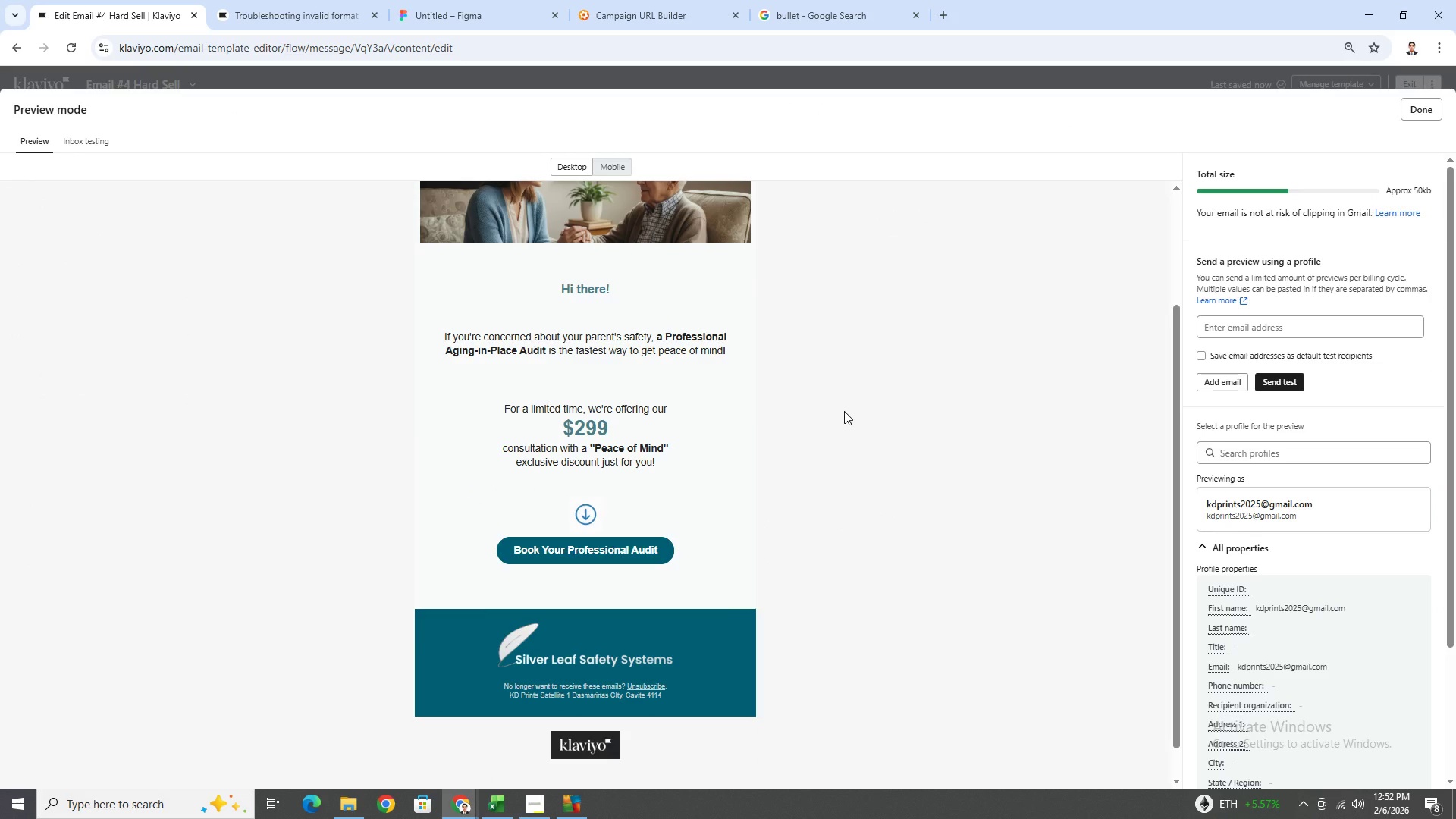 
scroll: coordinate [844, 411], scroll_direction: up, amount: 1.0
 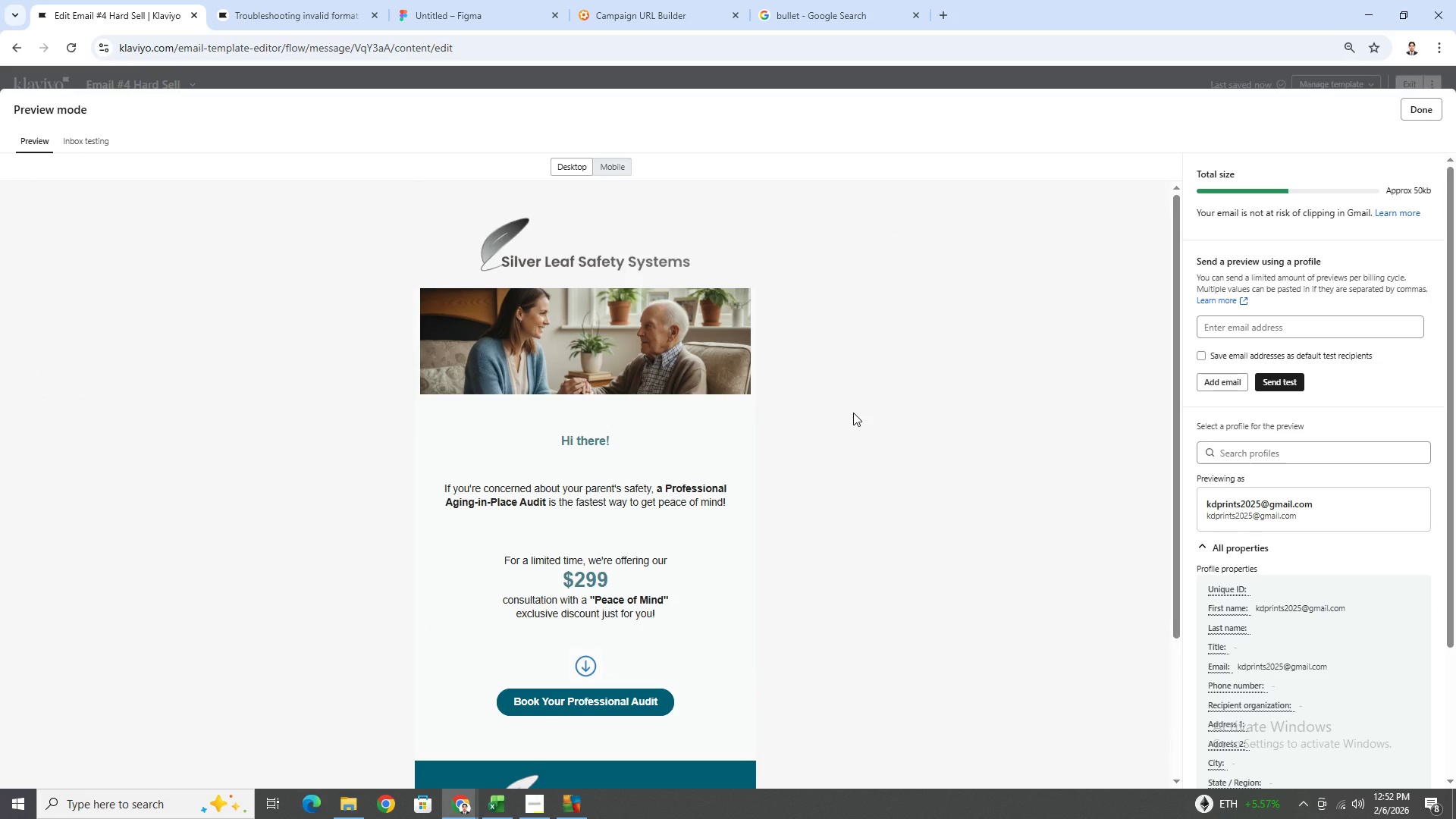 
wait(10.03)
 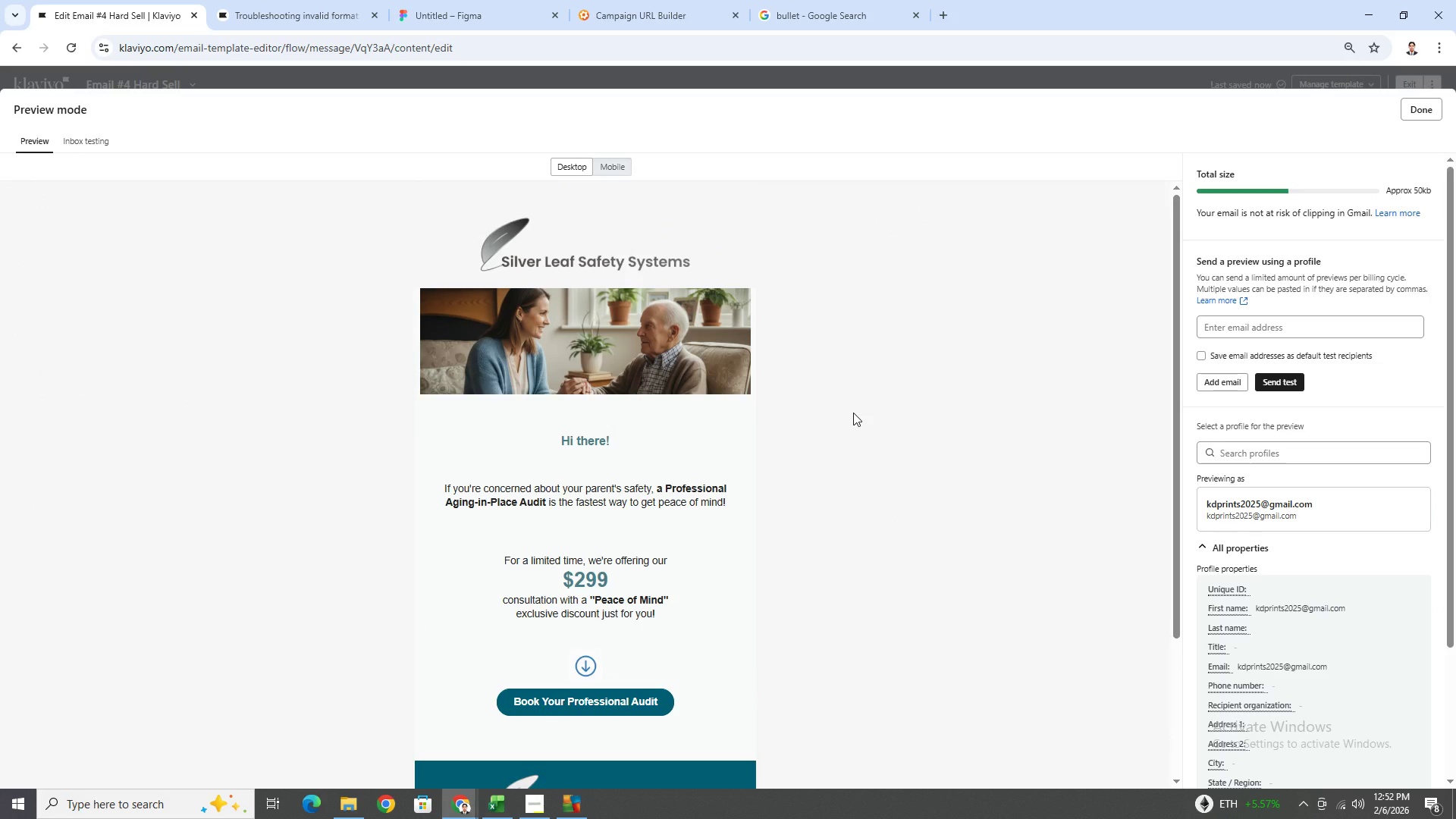 
scroll: coordinate [723, 494], scroll_direction: down, amount: 2.0
 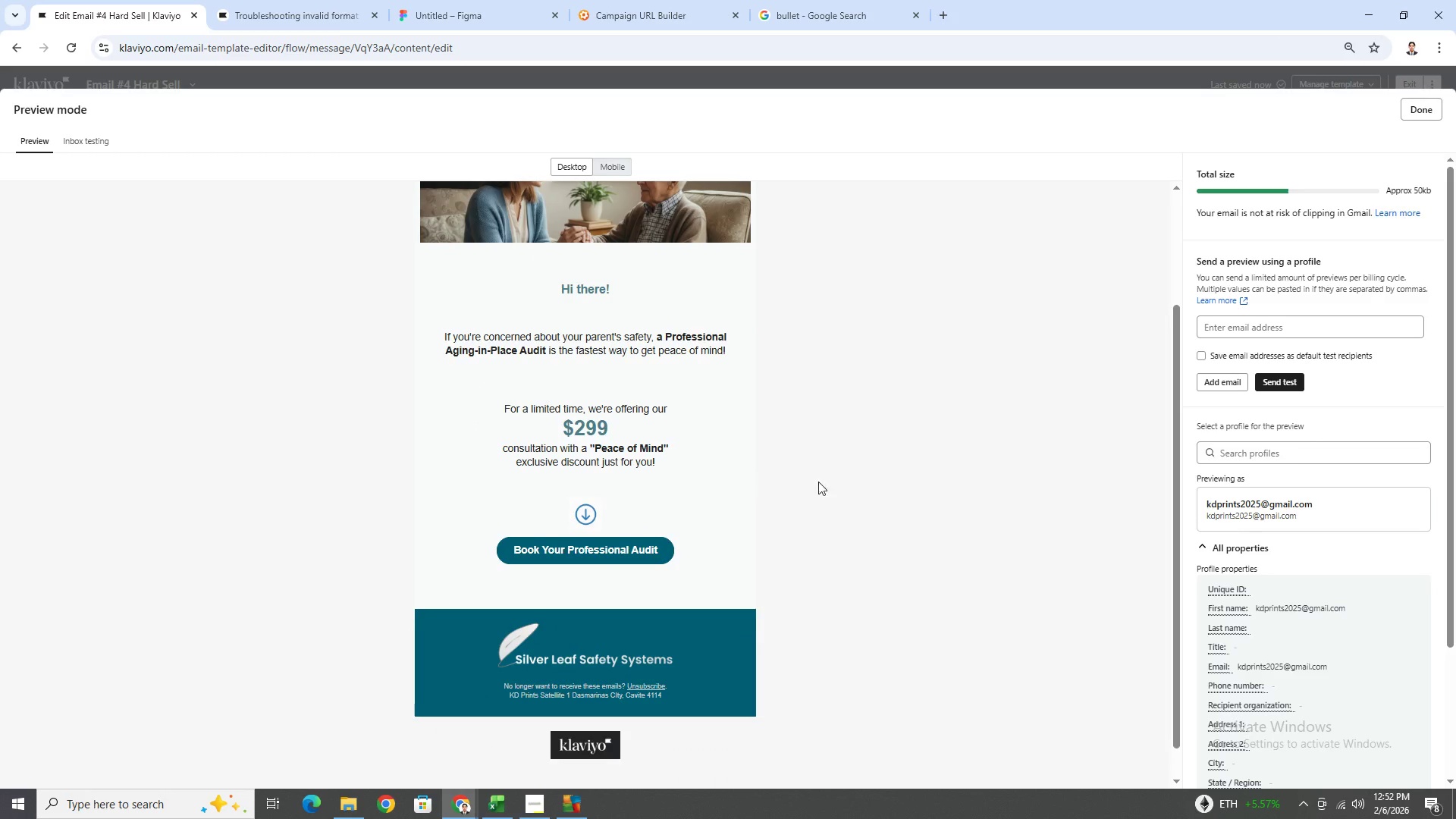 
scroll: coordinate [827, 482], scroll_direction: up, amount: 2.0
 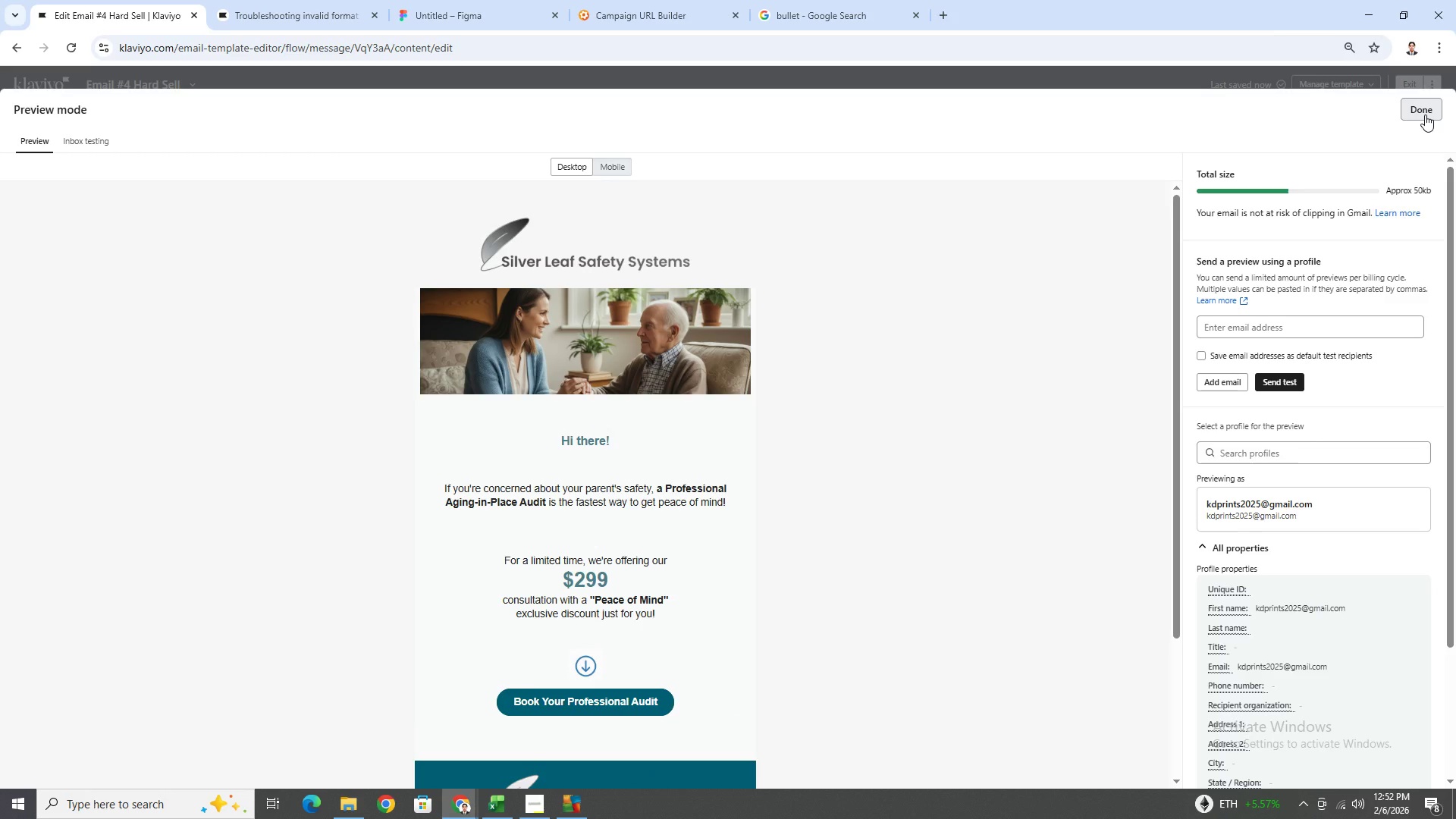 
left_click([1425, 115])
 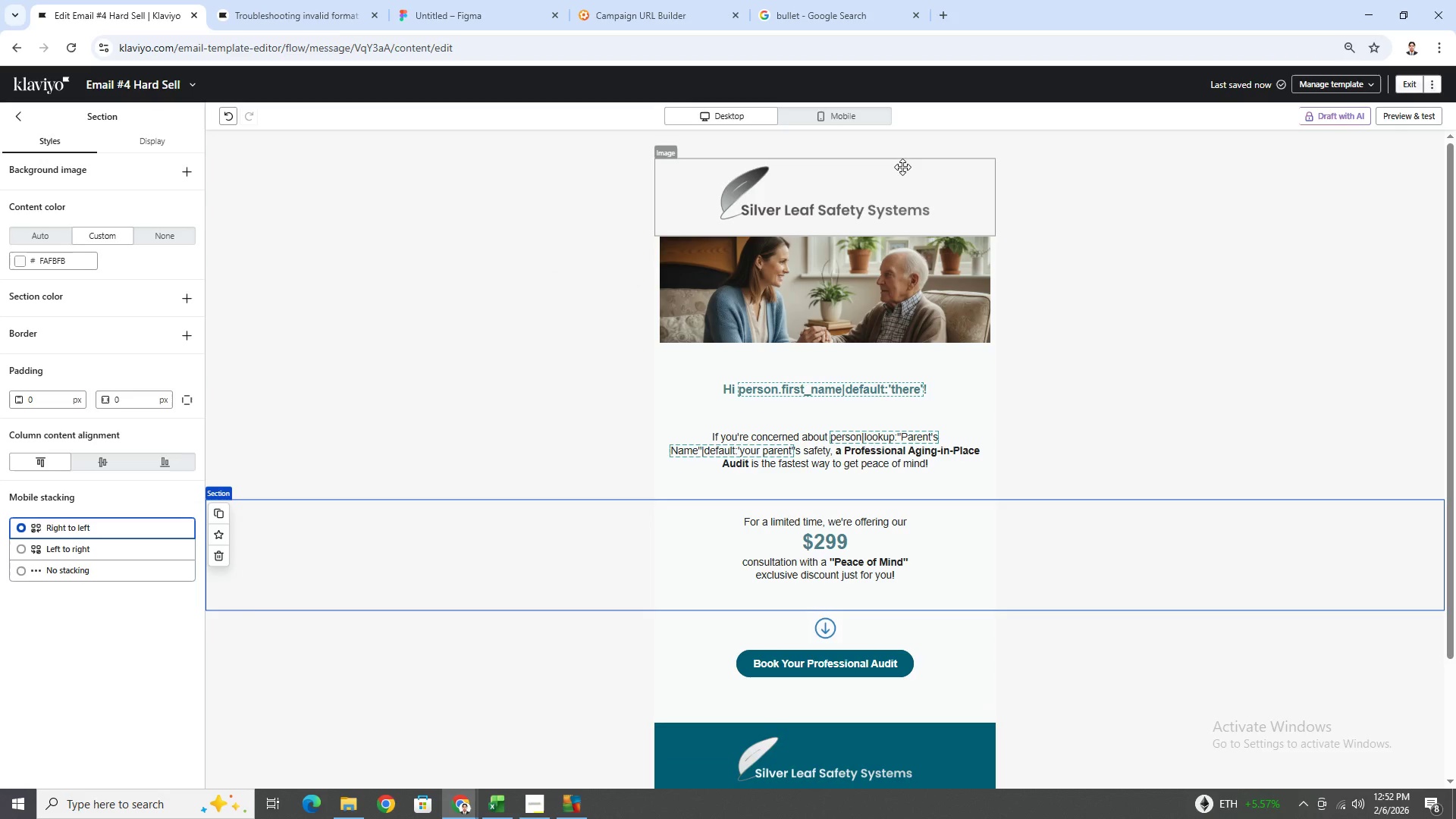 
left_click_drag(start_coordinate=[885, 196], to_coordinate=[889, 349])
 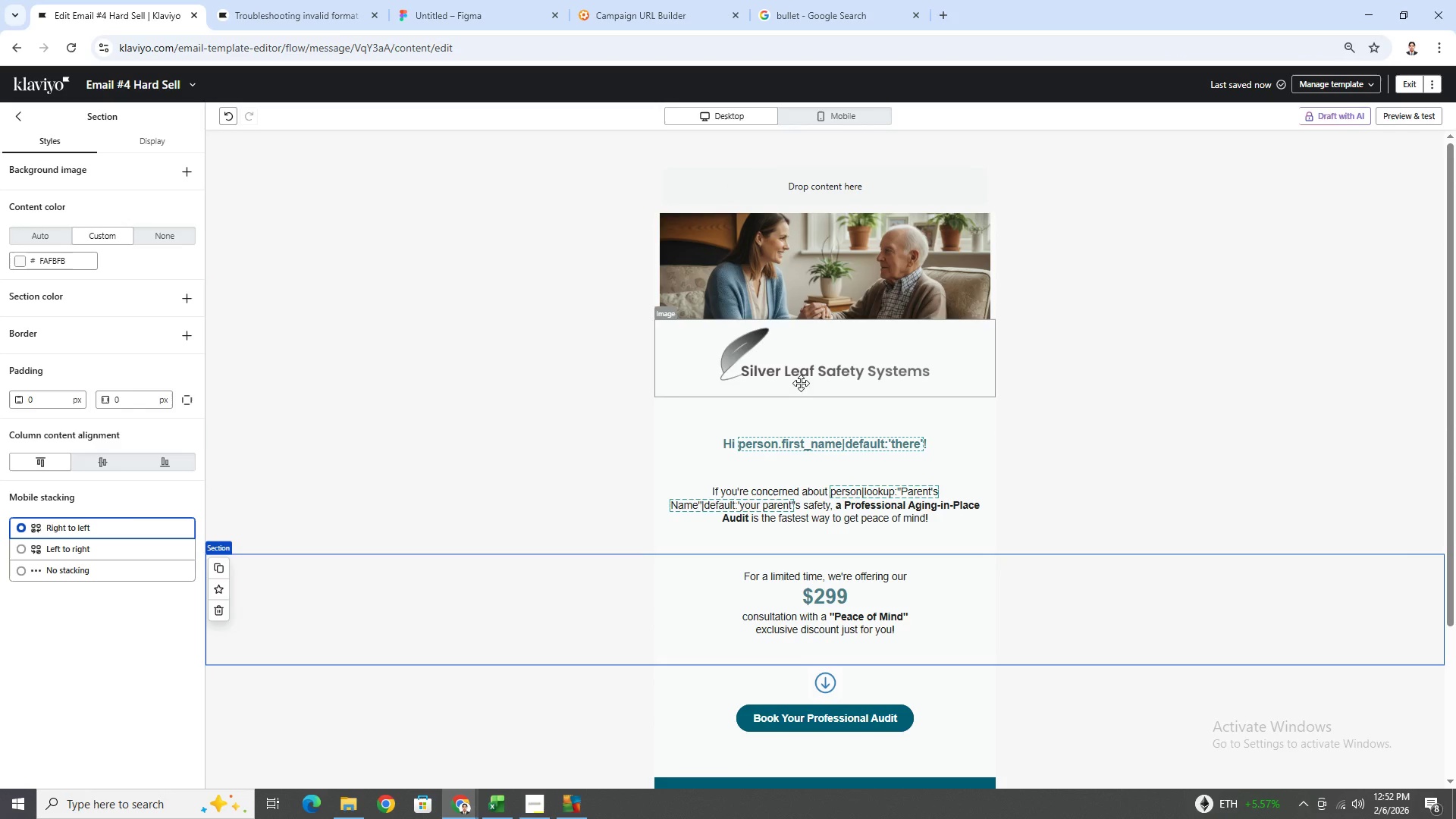 
wait(6.16)
 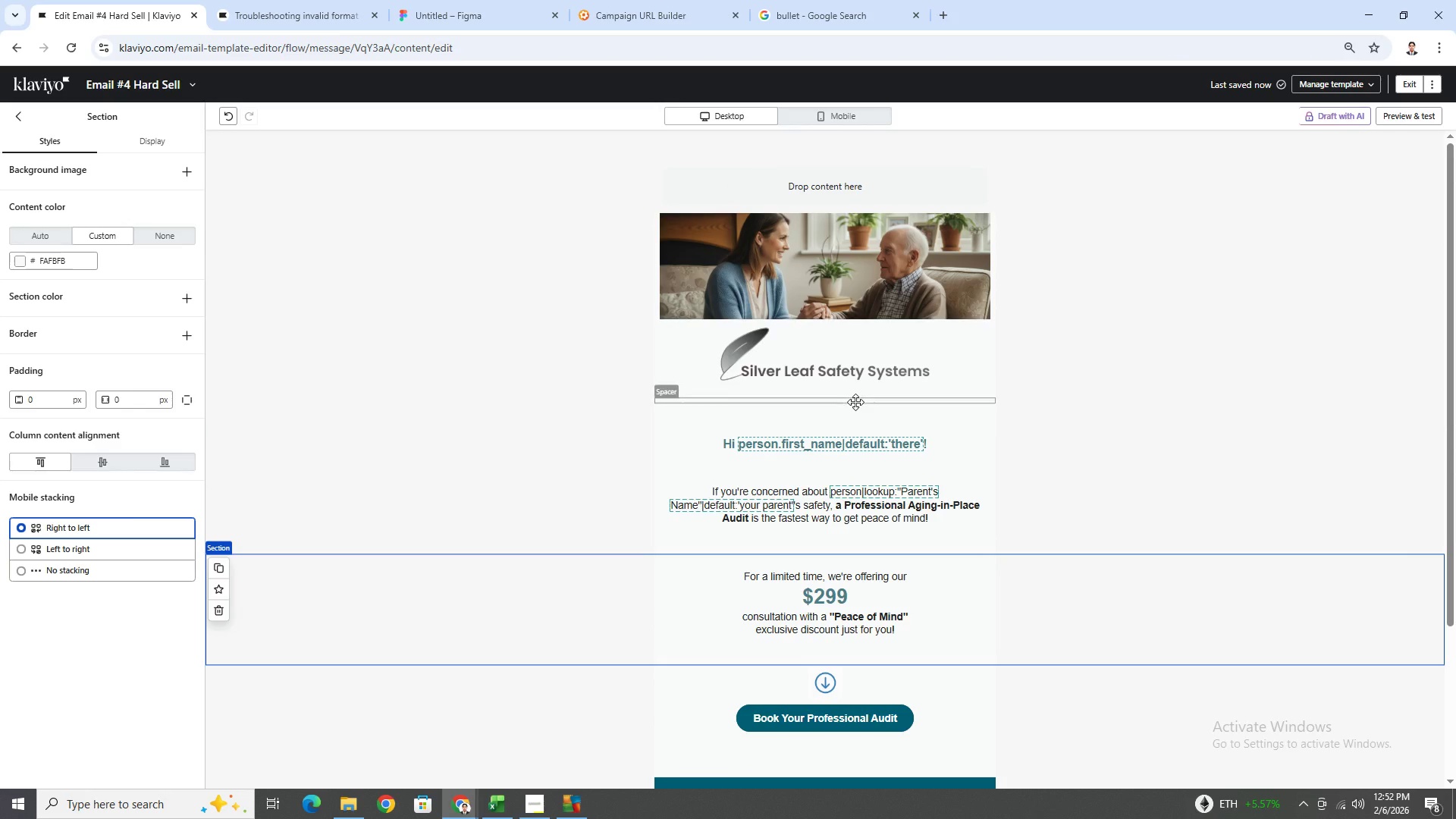 
left_click([809, 373])
 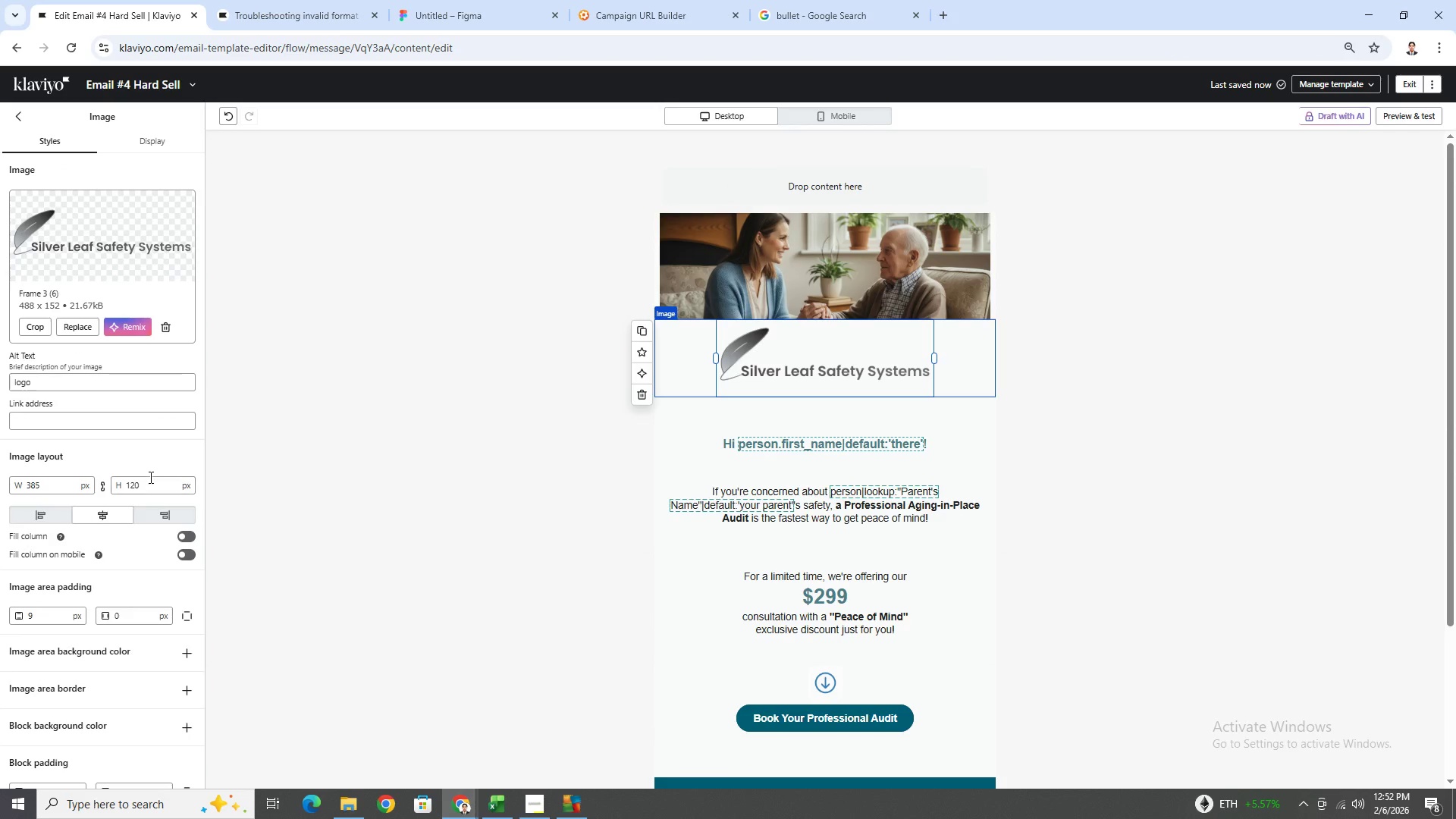 
double_click([152, 486])
 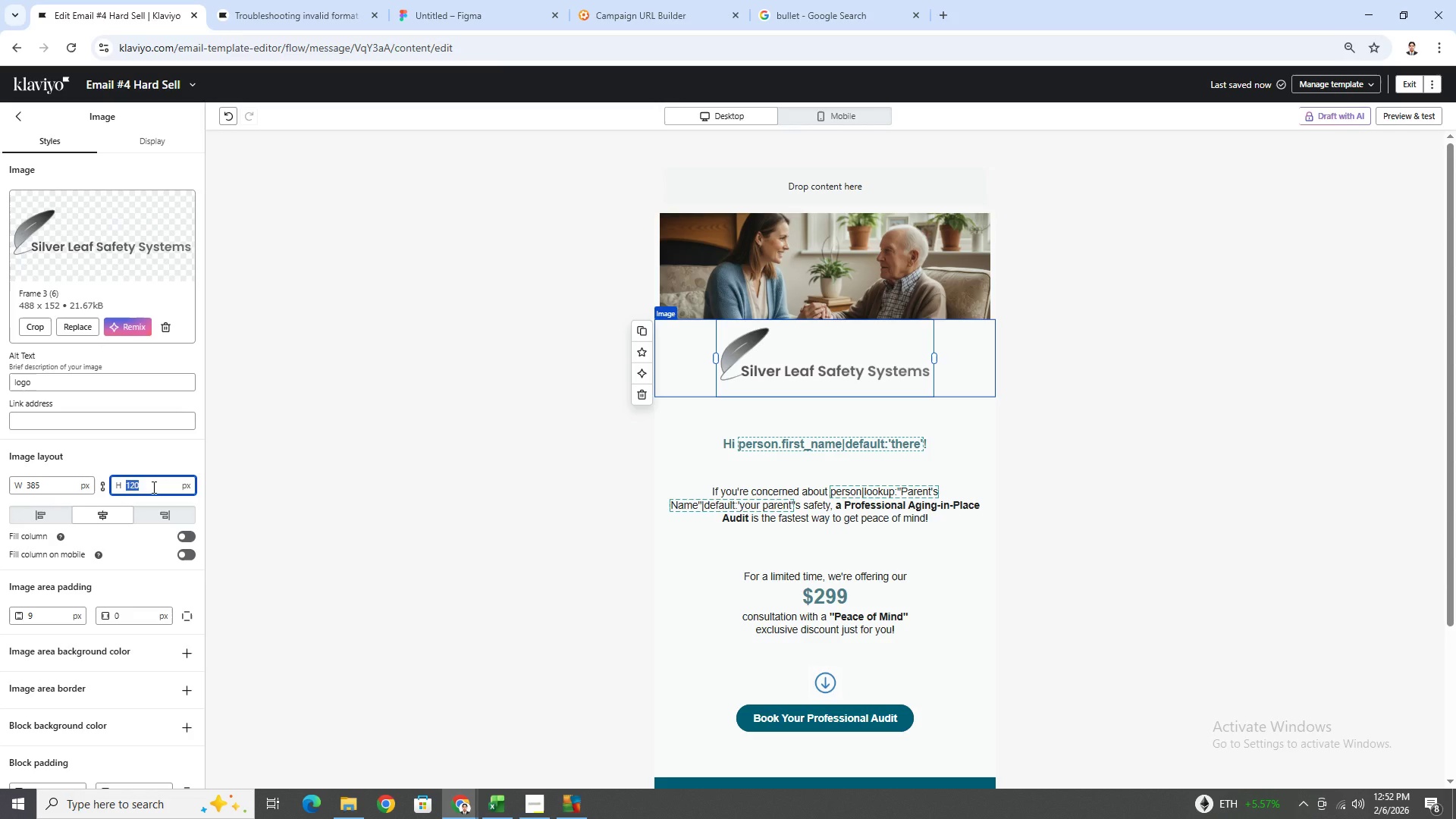 
type(110)
 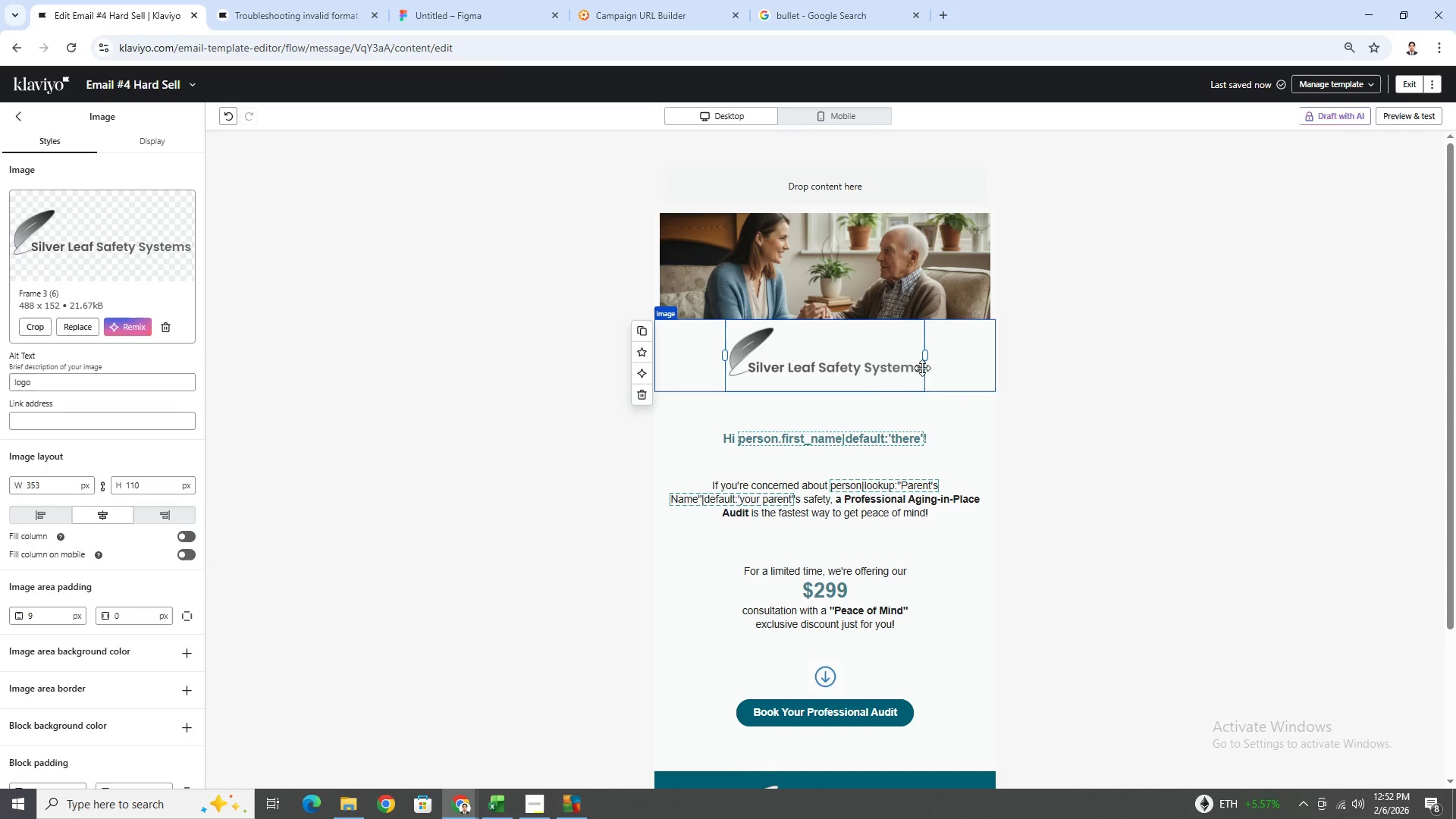 
wait(9.45)
 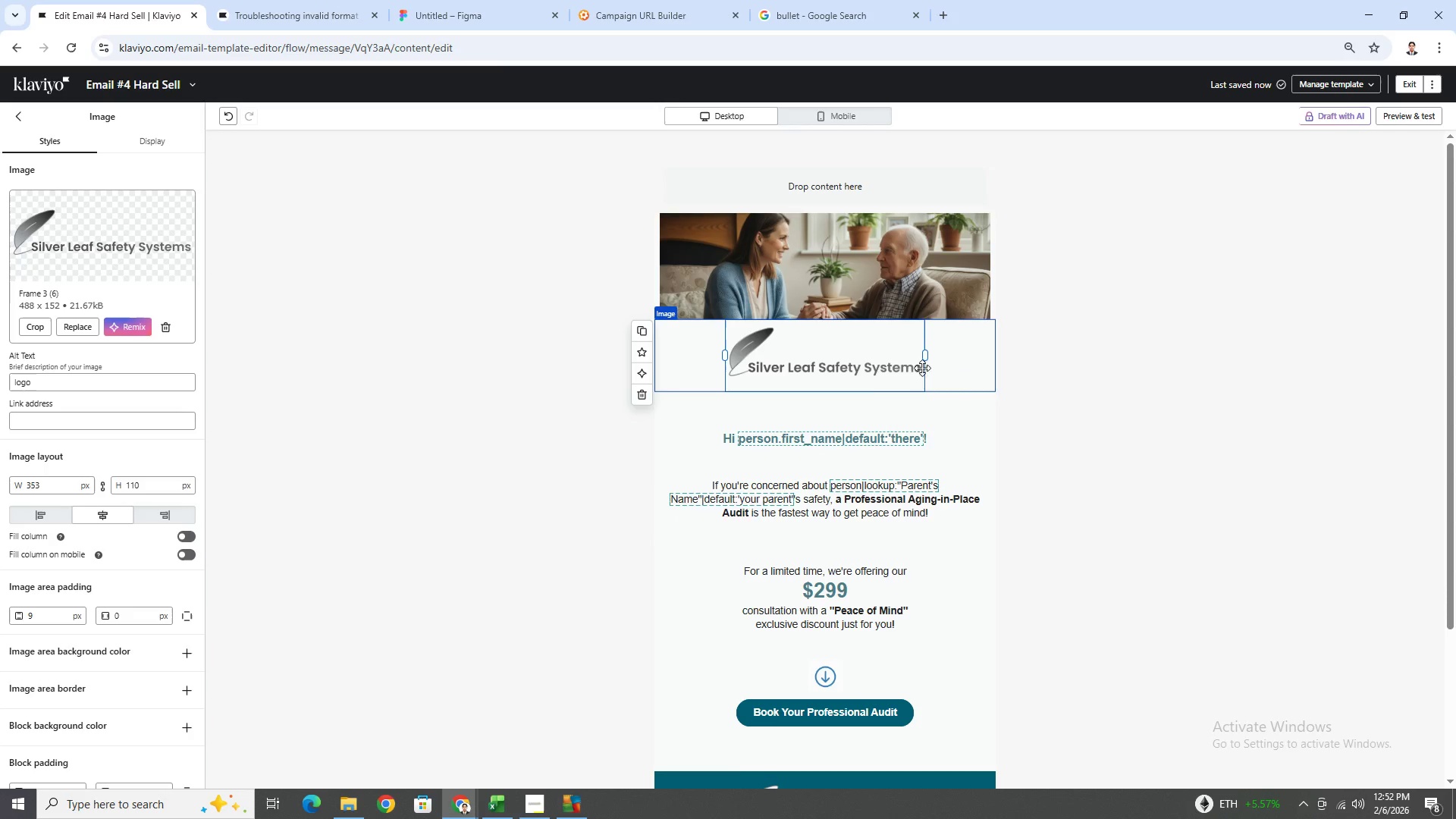 
double_click([43, 611])
 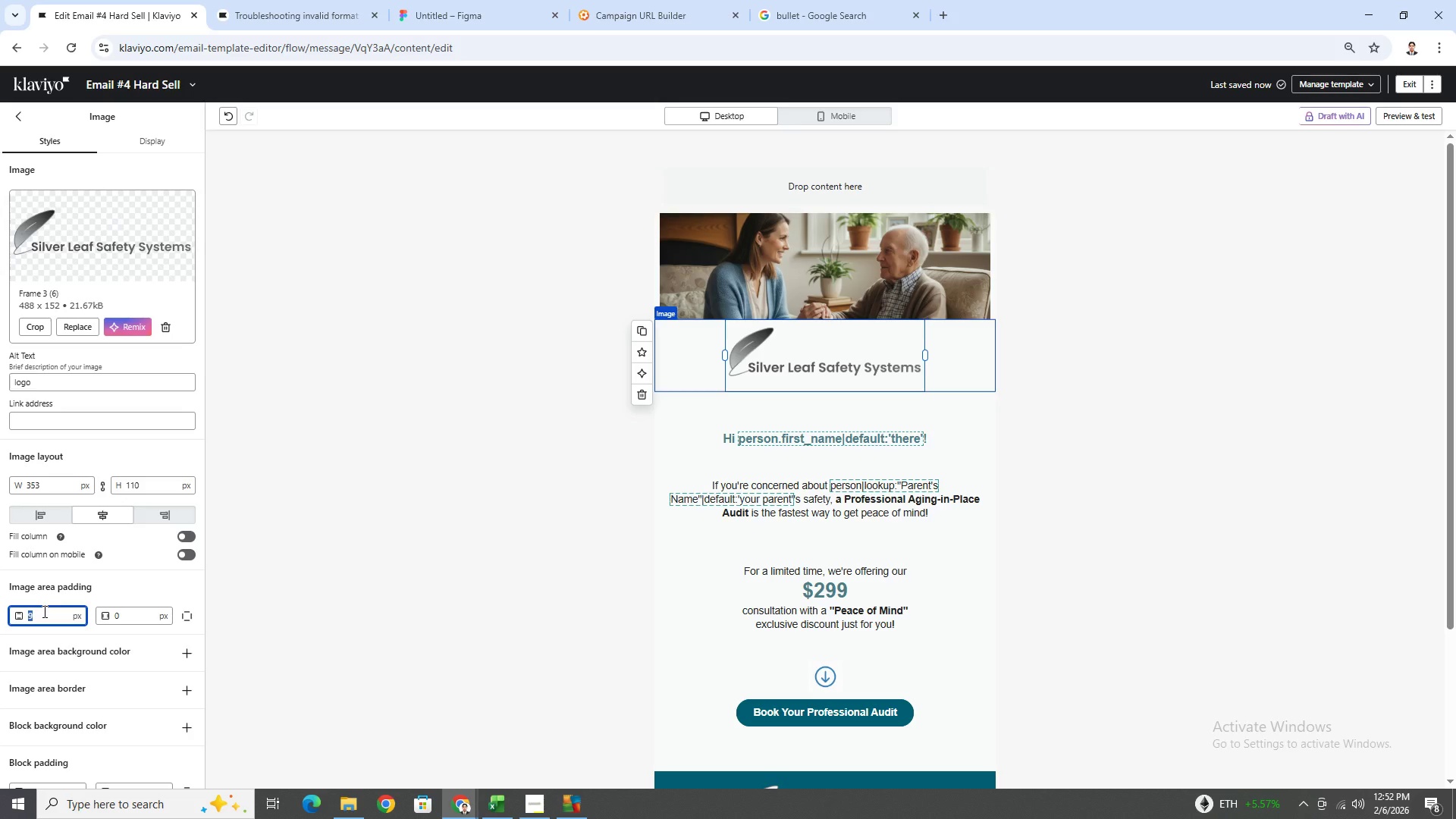 
key(0)
 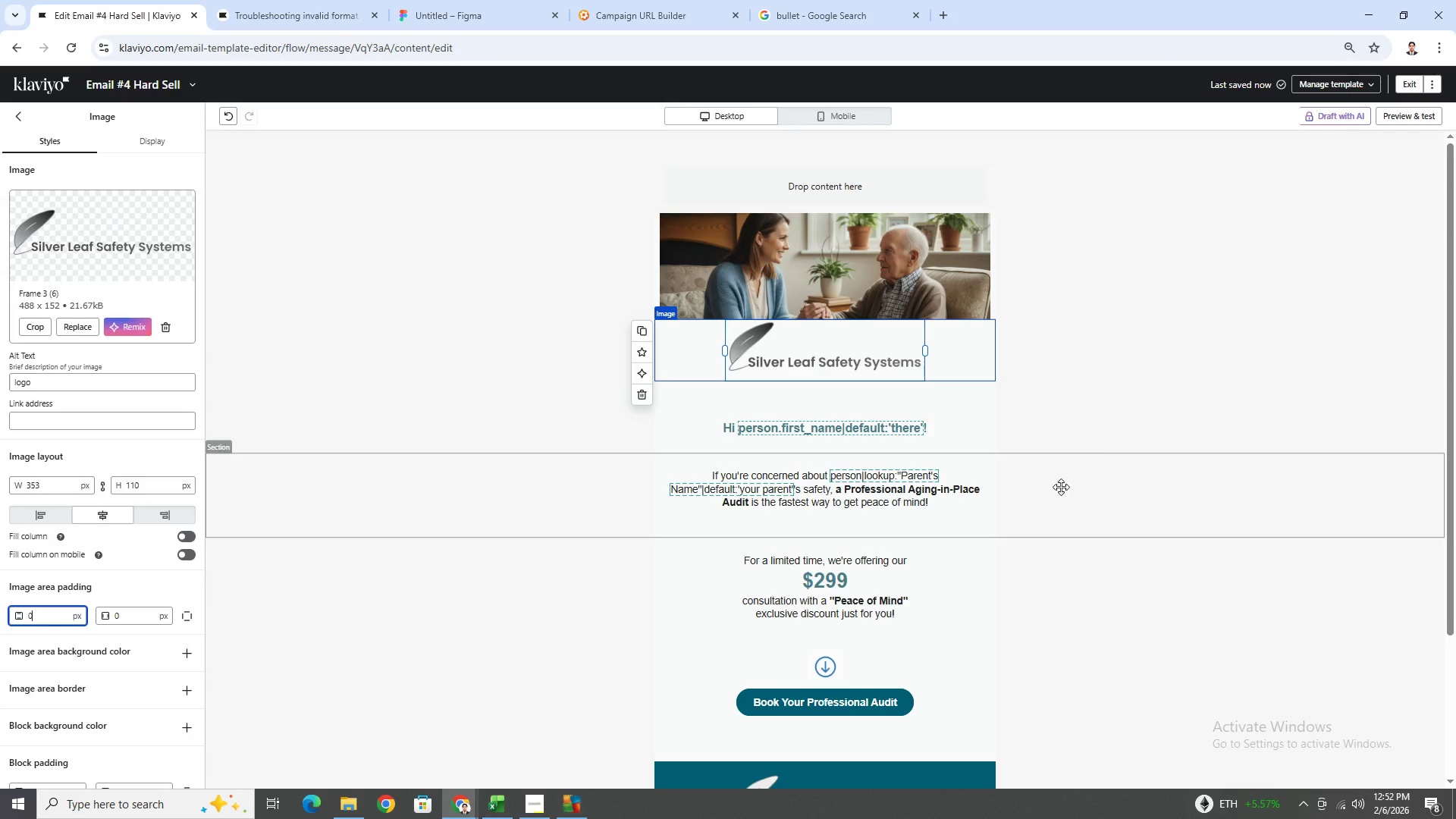 
left_click([1155, 377])
 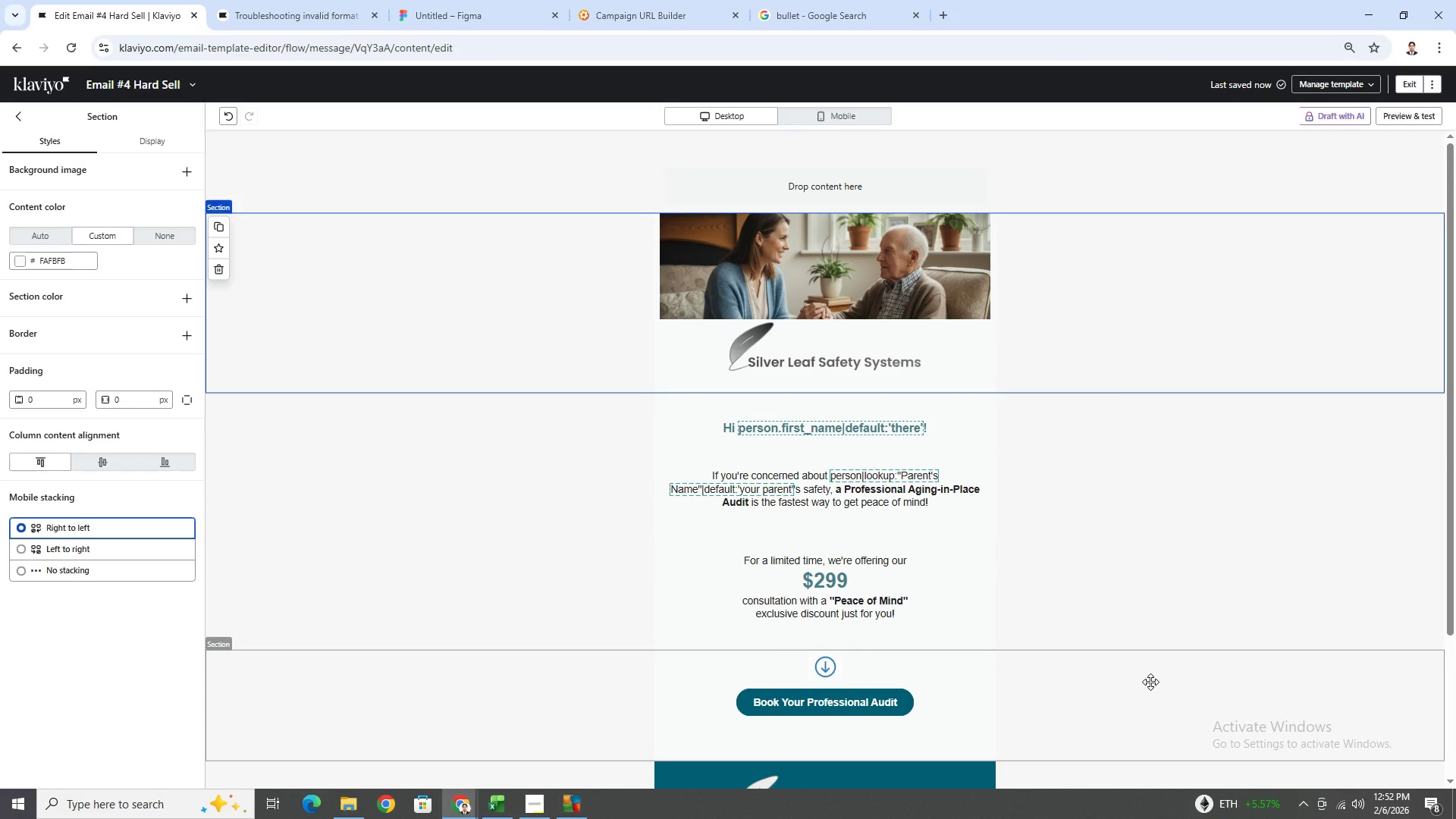 
left_click([1152, 678])
 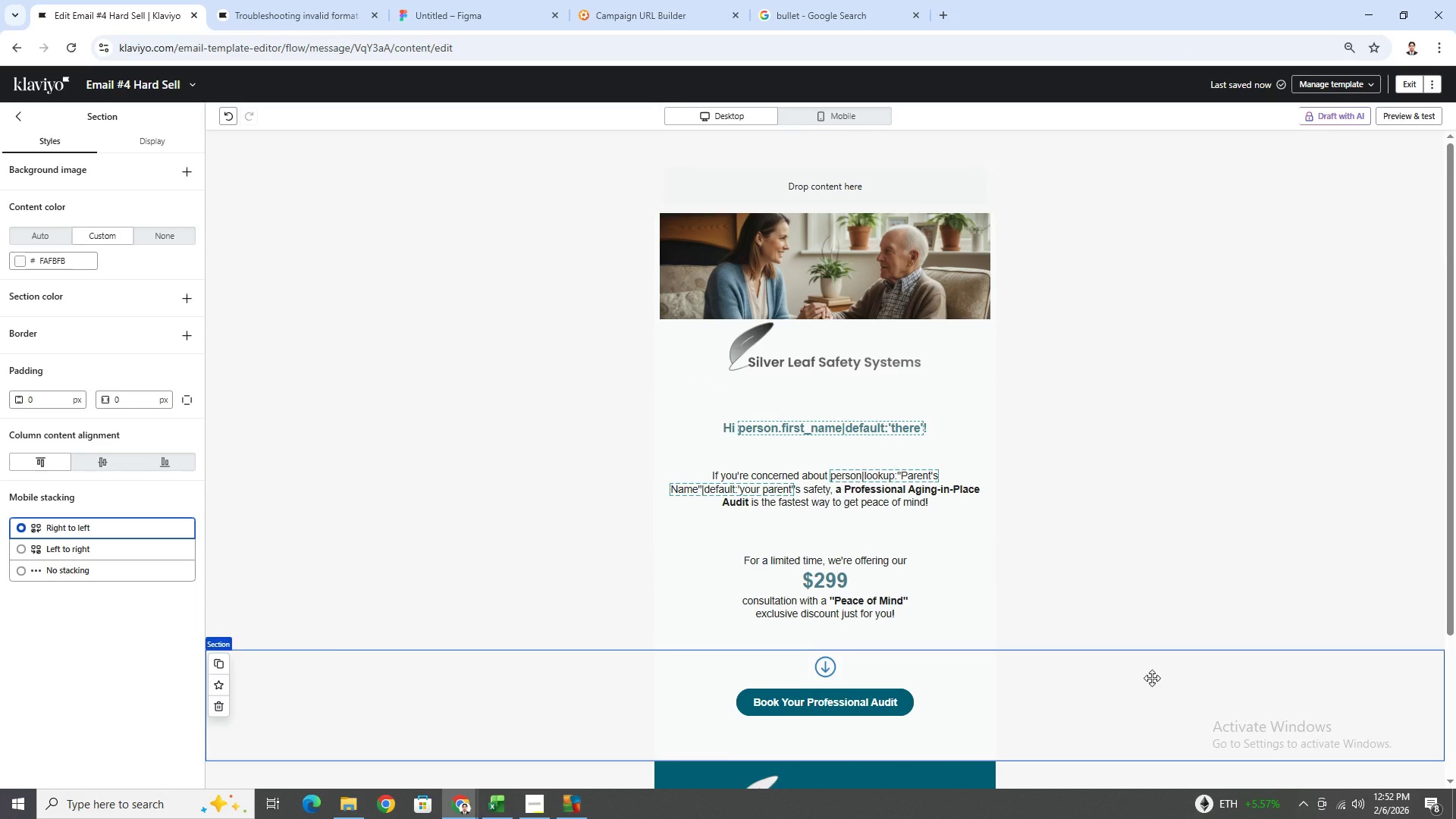 
scroll: coordinate [1152, 678], scroll_direction: down, amount: 2.0
 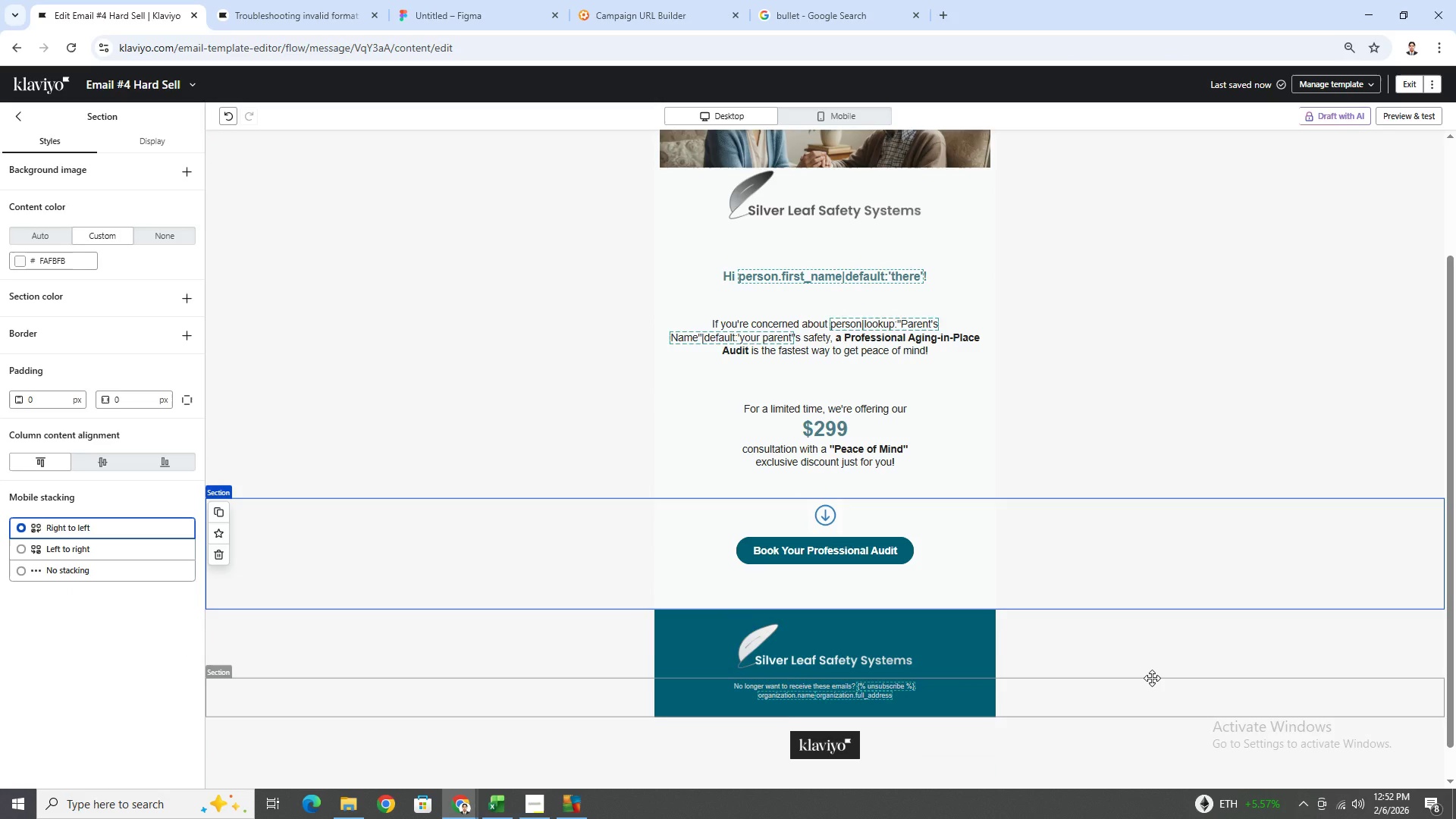 
scroll: coordinate [1152, 678], scroll_direction: up, amount: 1.0
 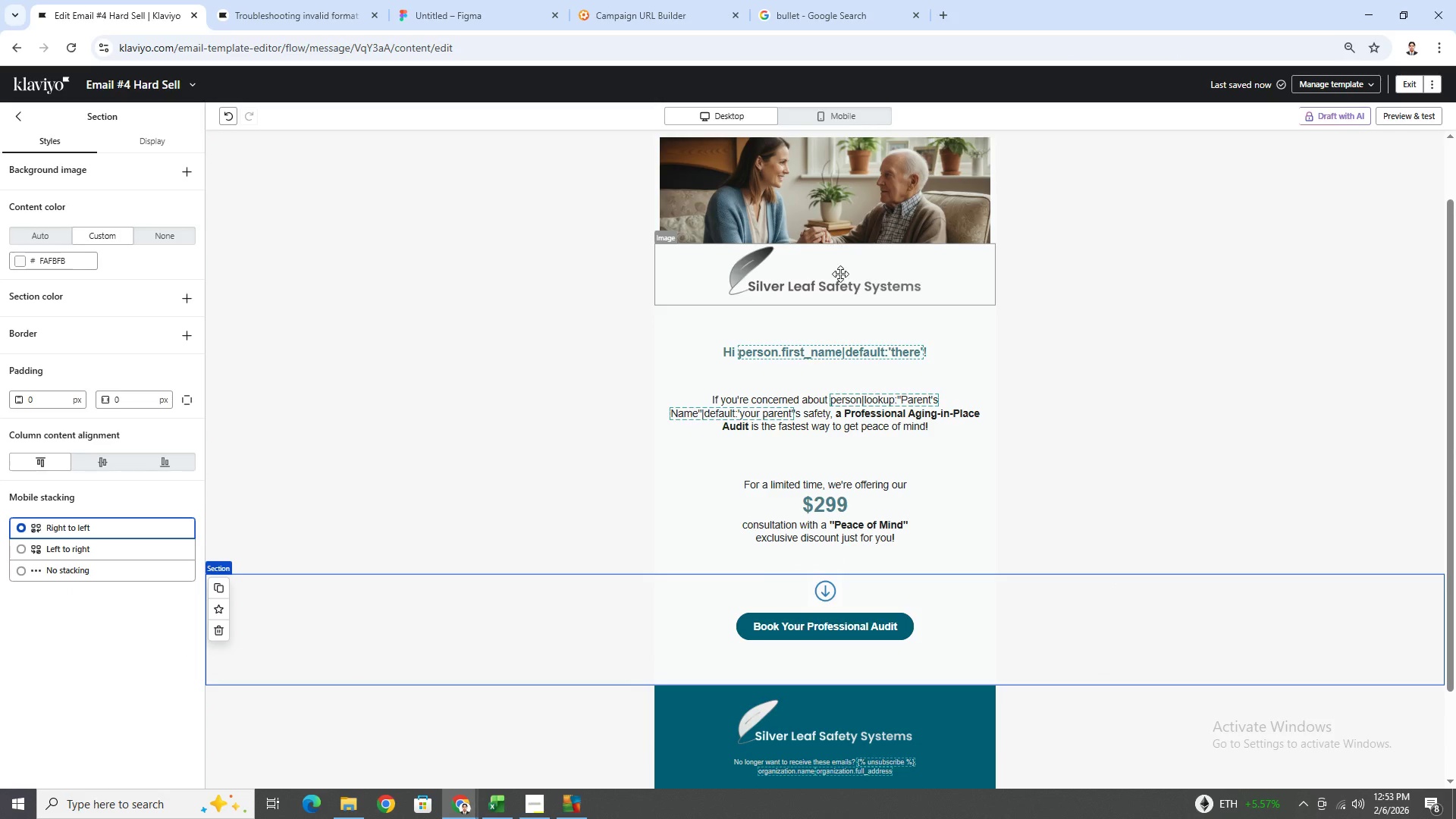 
left_click([841, 275])
 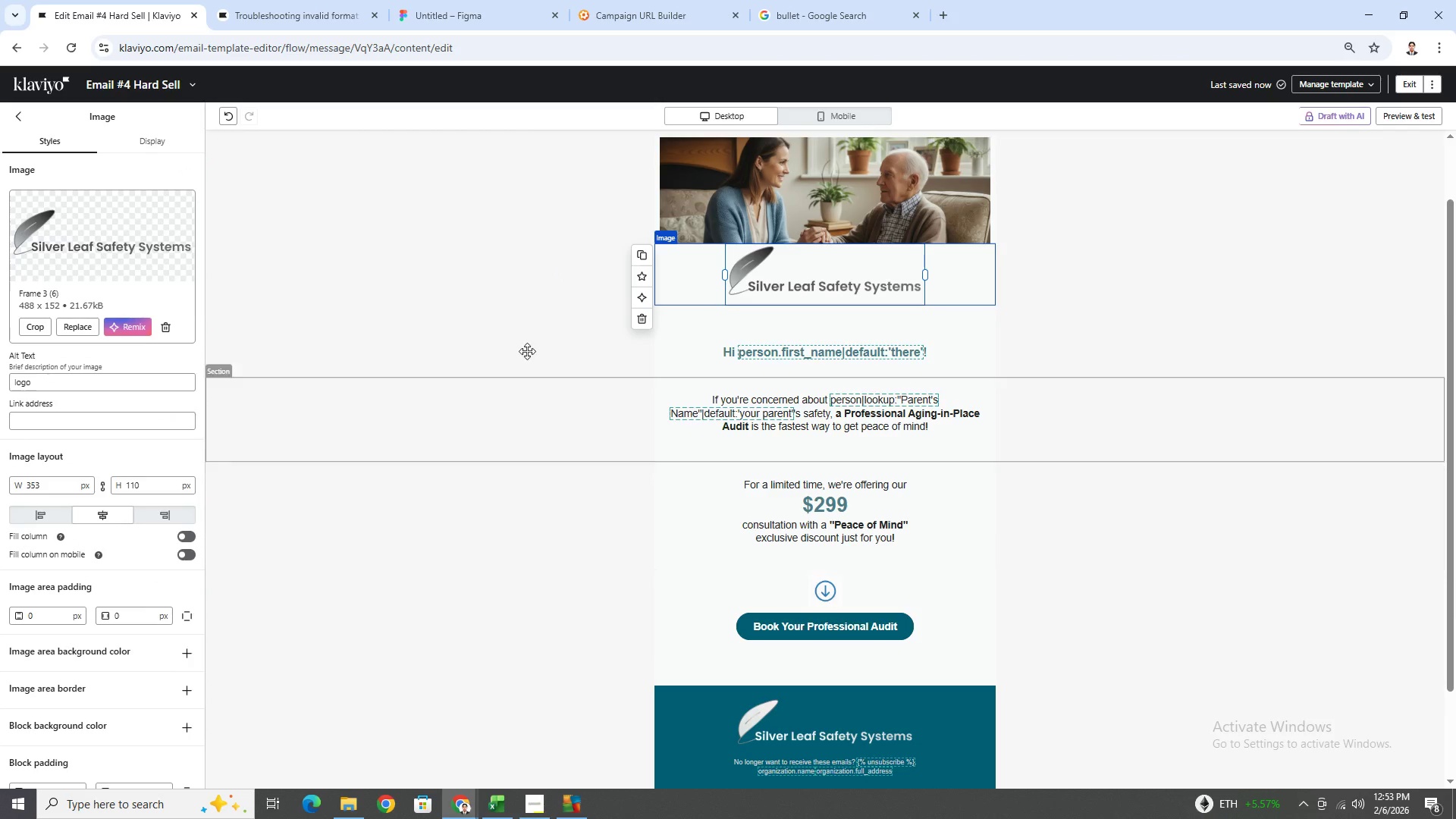 
left_click([22, 112])
 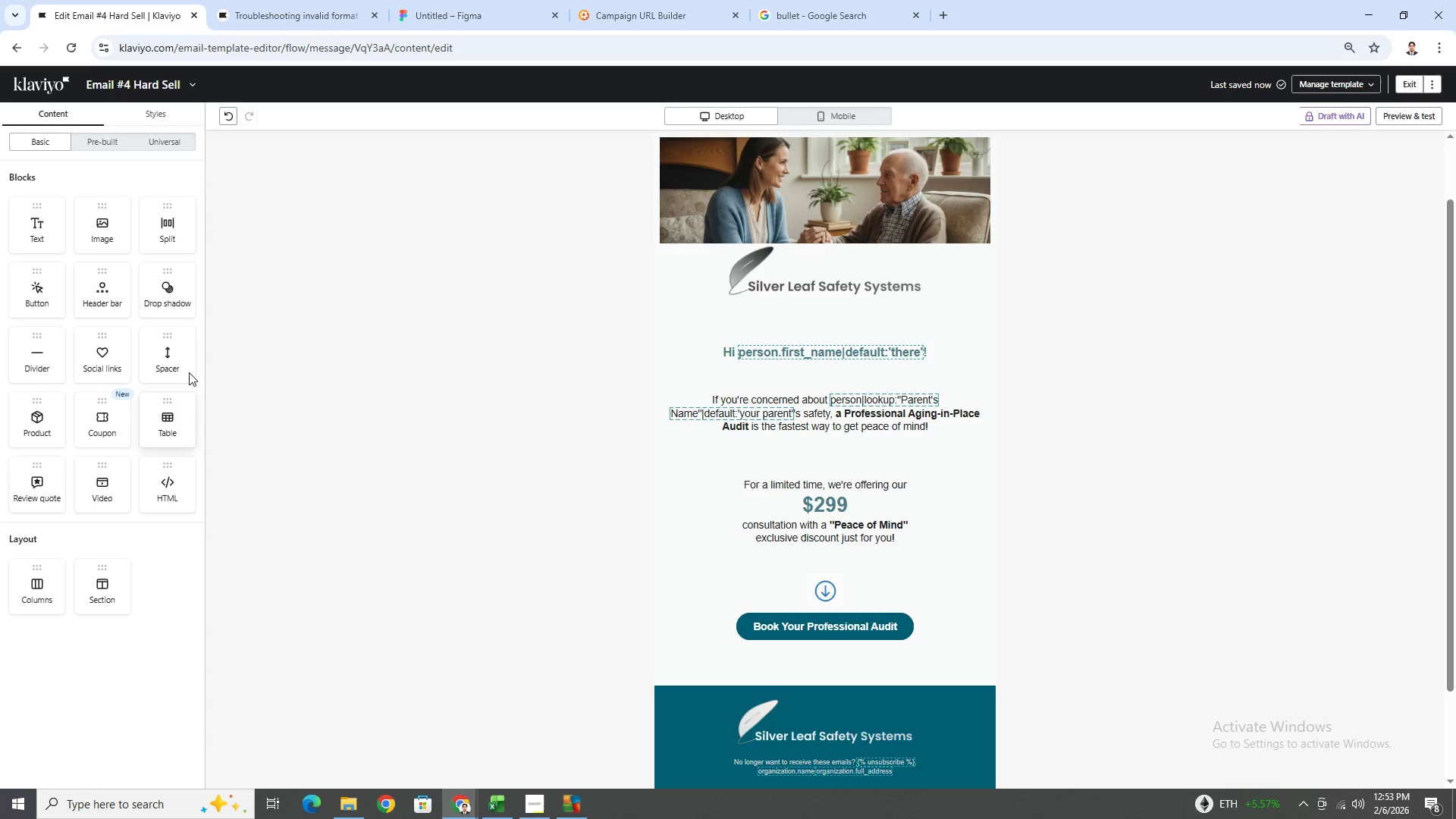 
left_click_drag(start_coordinate=[187, 355], to_coordinate=[806, 256])
 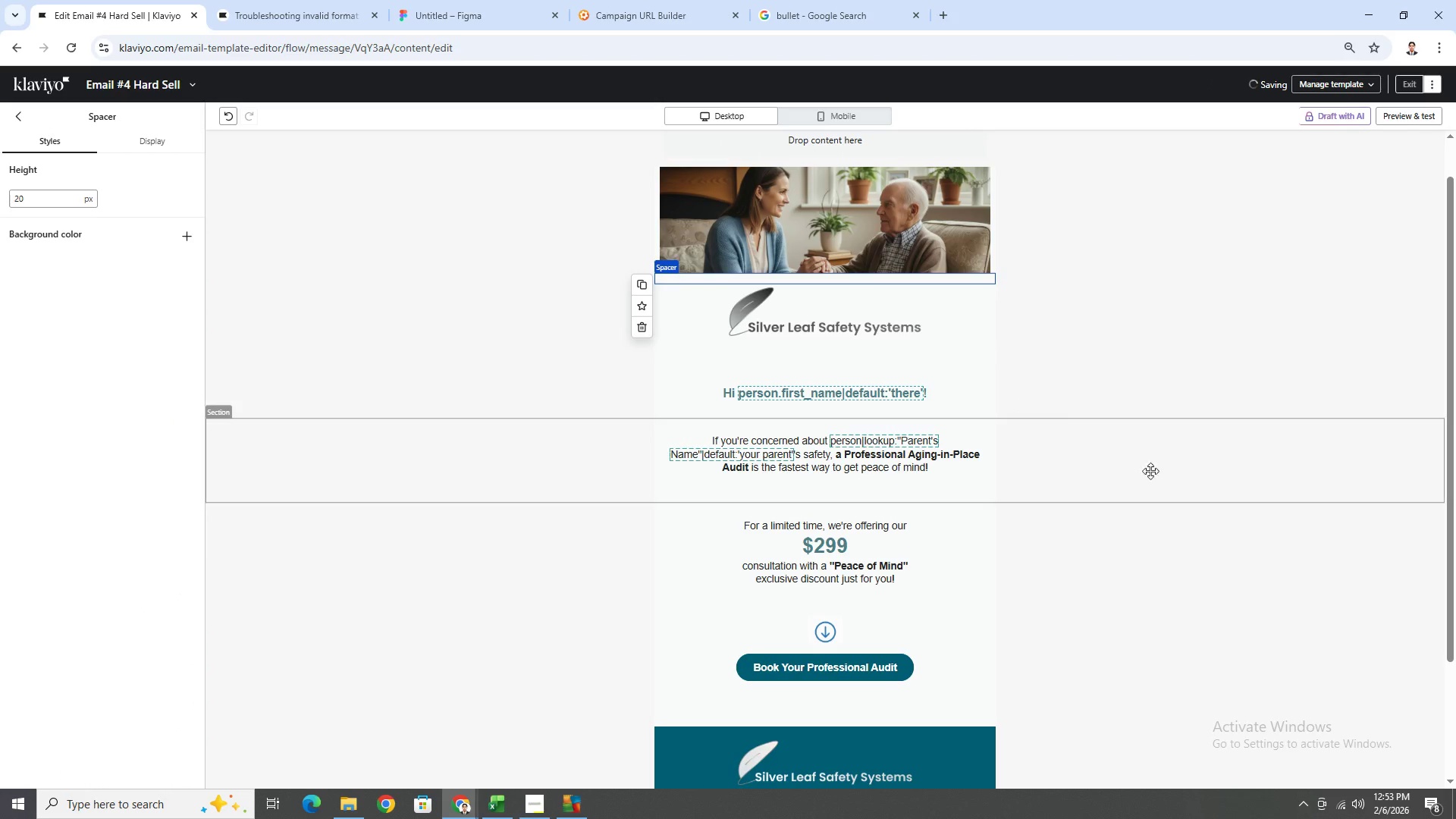 
left_click([1144, 531])
 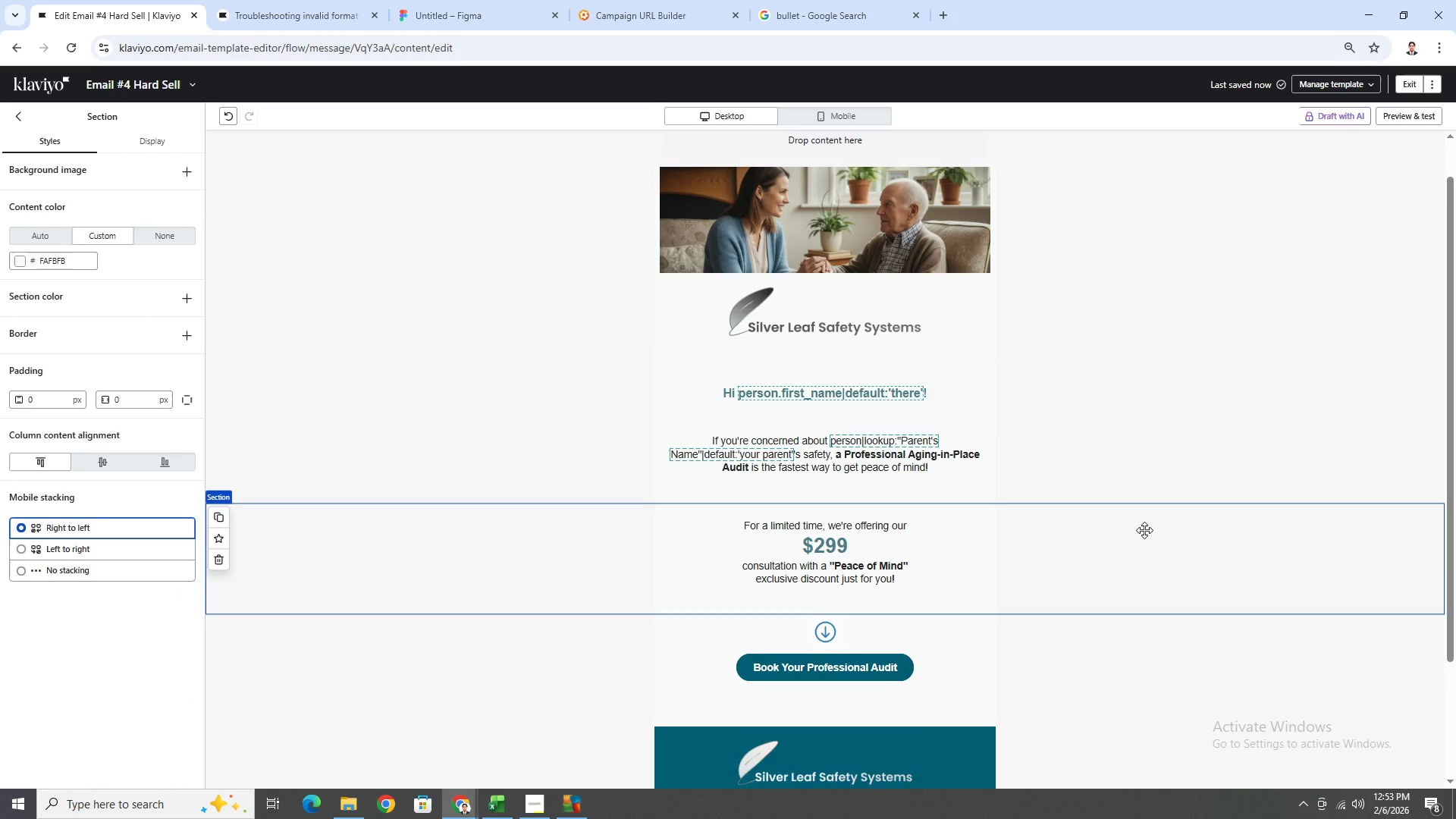 
scroll: coordinate [1144, 530], scroll_direction: down, amount: 1.0
 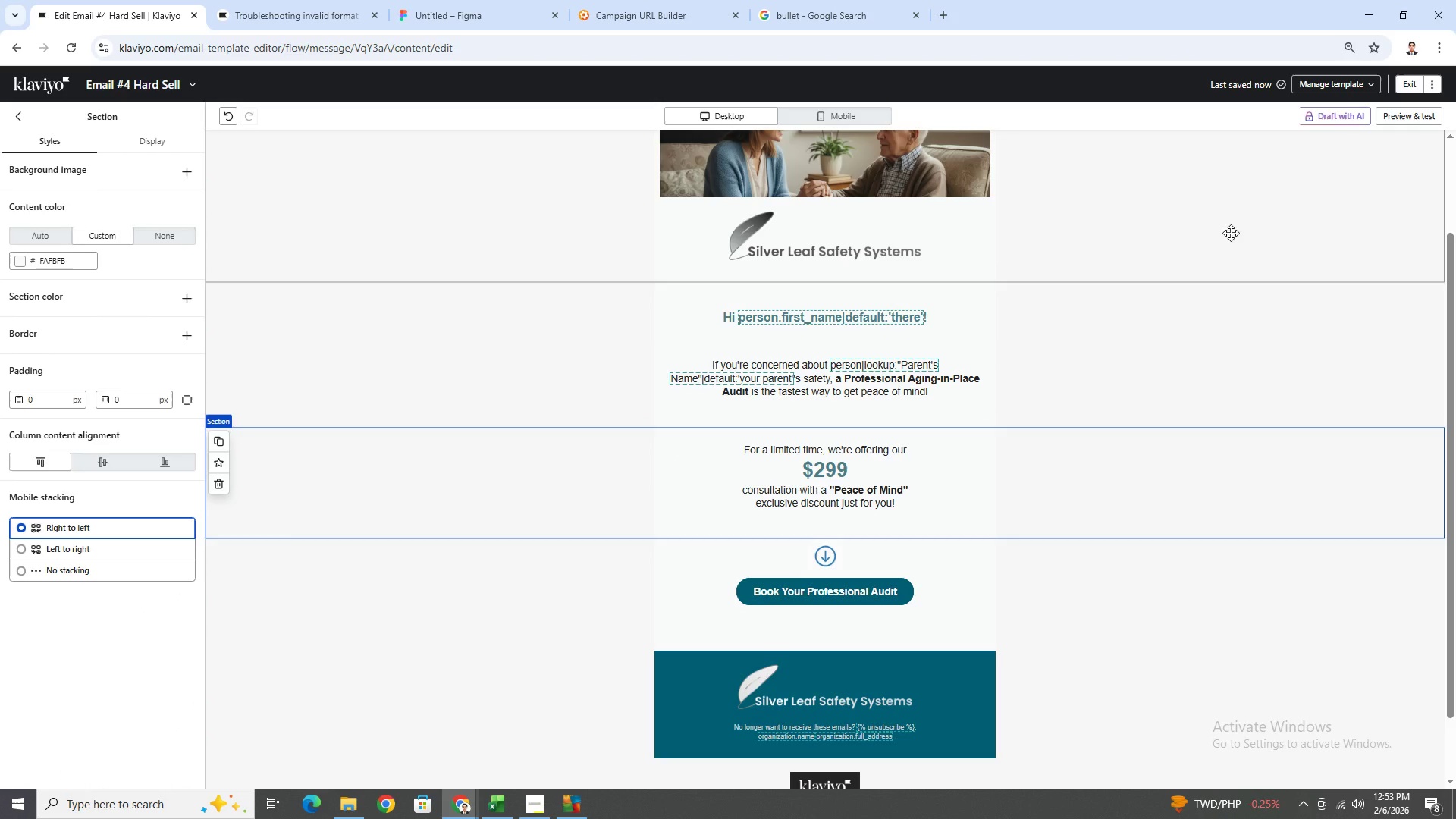 
left_click([1429, 122])
 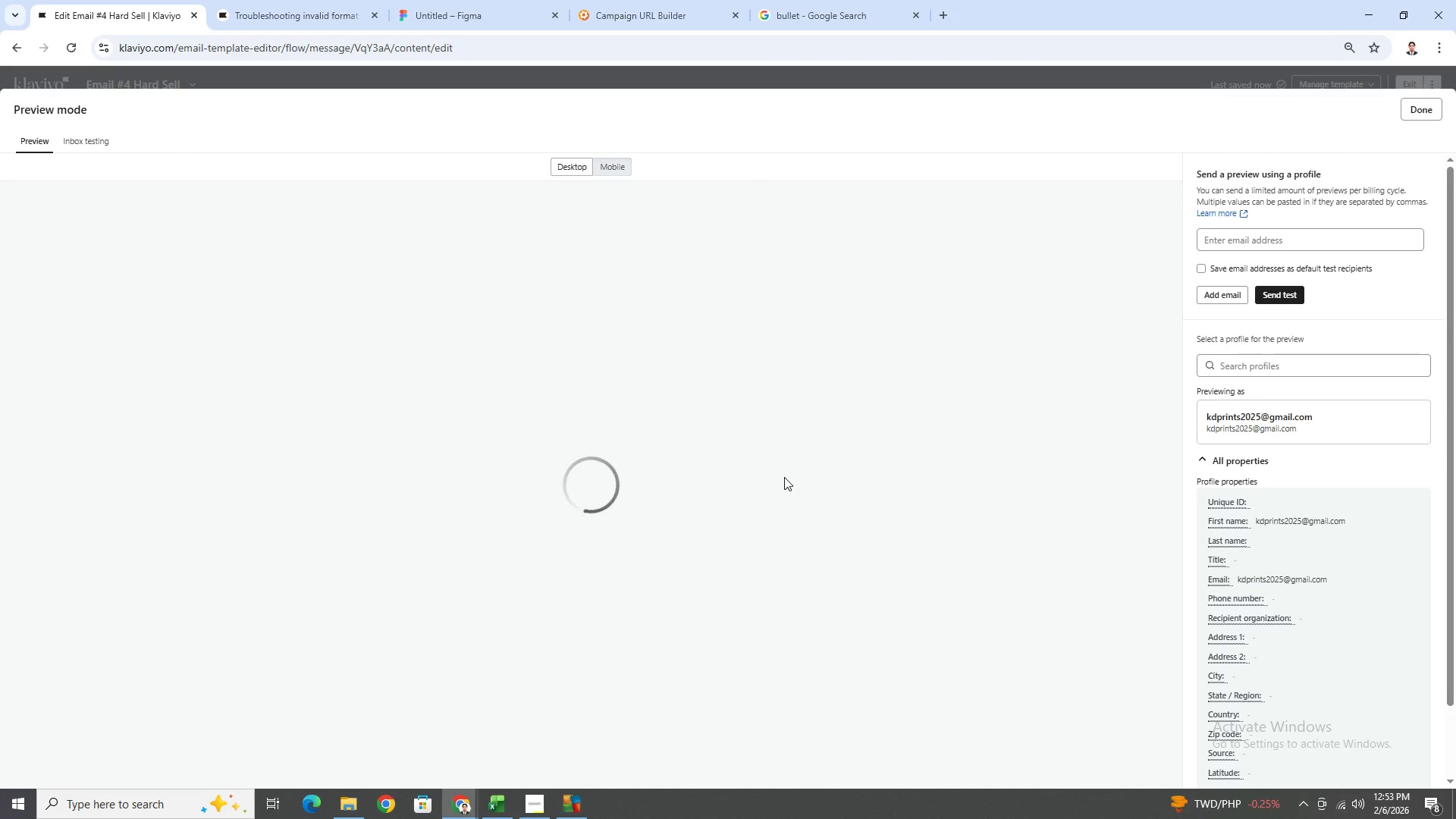 
scroll: coordinate [790, 479], scroll_direction: down, amount: 1.0
 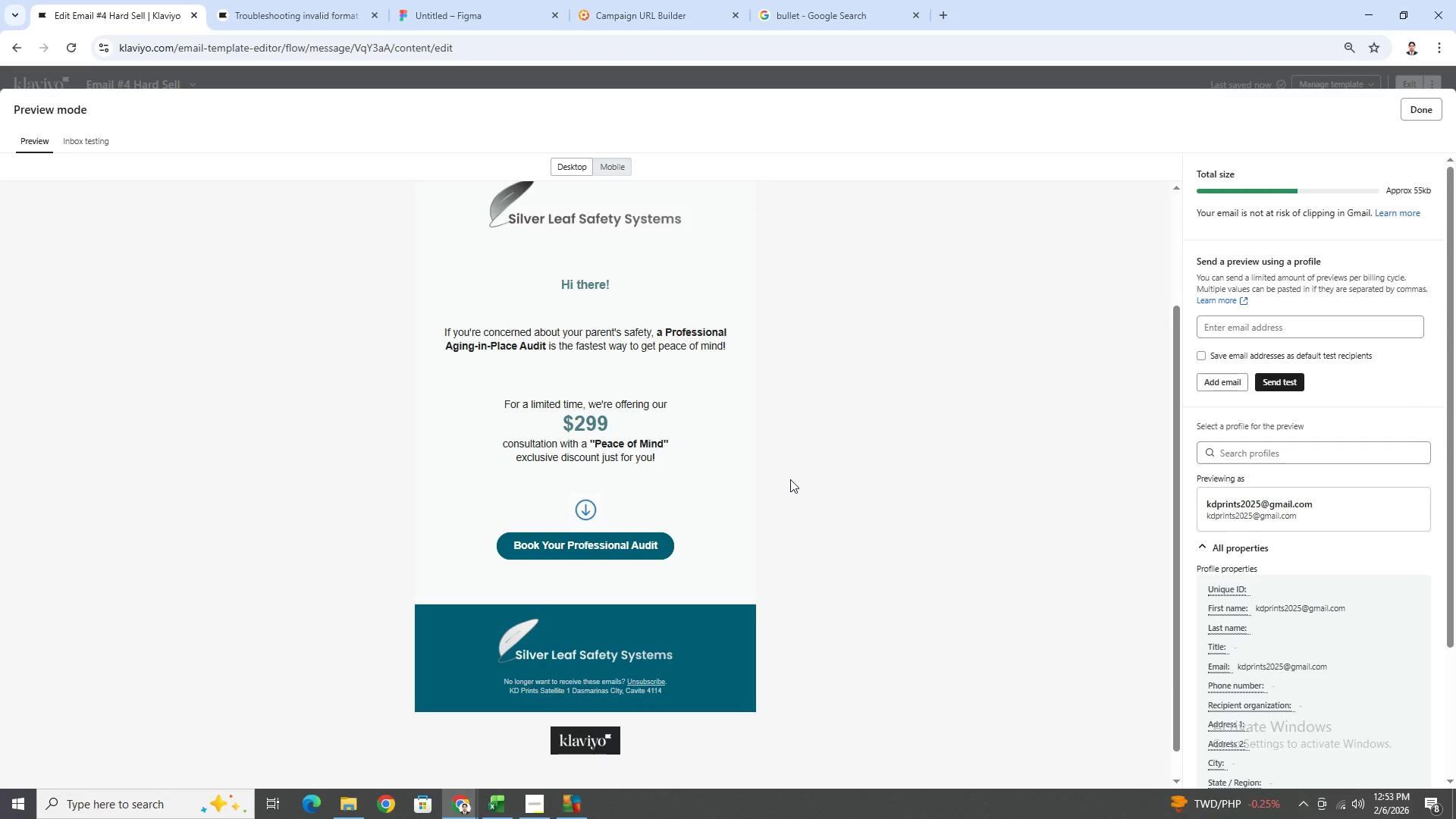 
scroll: coordinate [790, 479], scroll_direction: up, amount: 1.0
 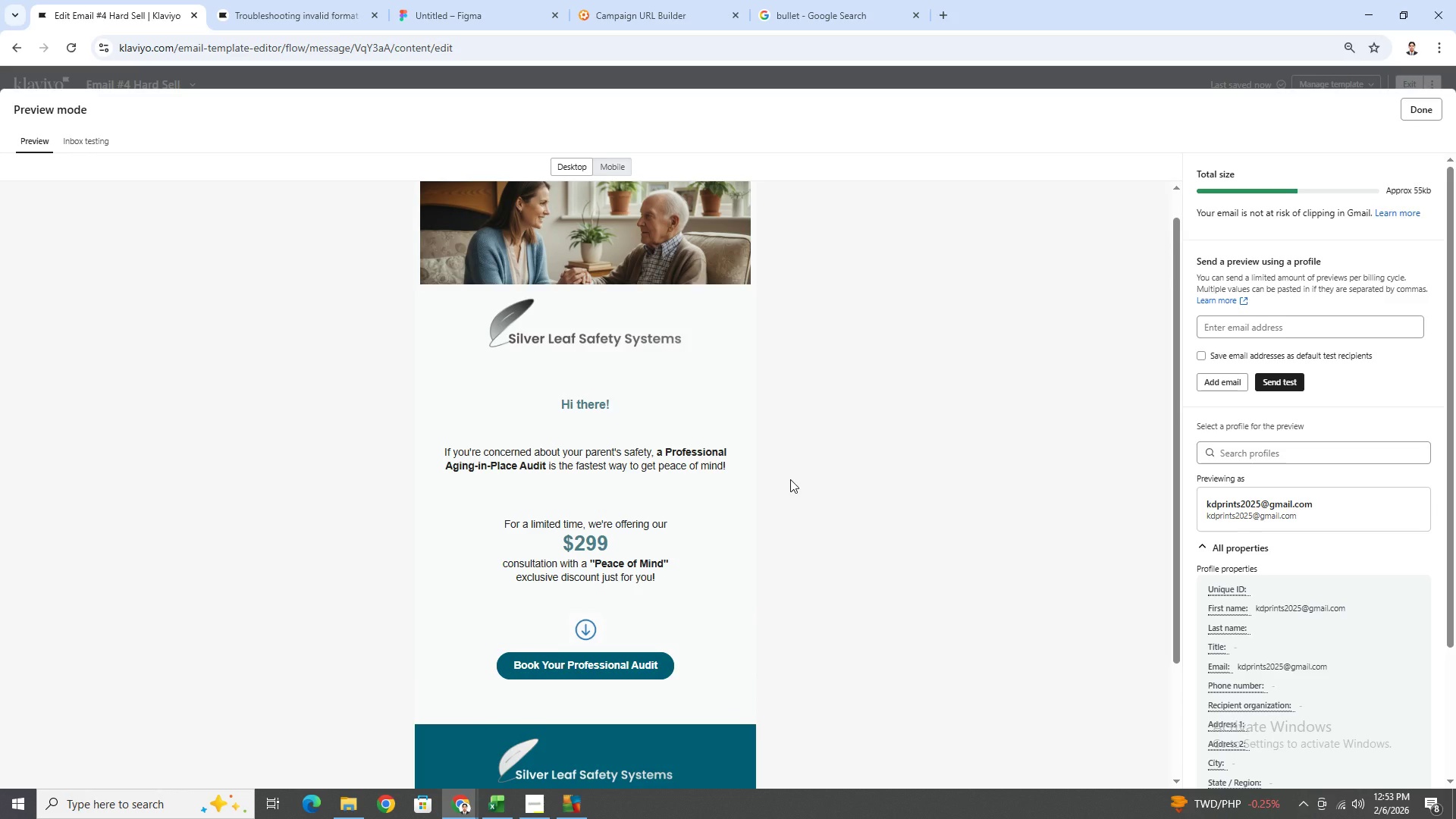 
scroll: coordinate [790, 479], scroll_direction: down, amount: 1.0
 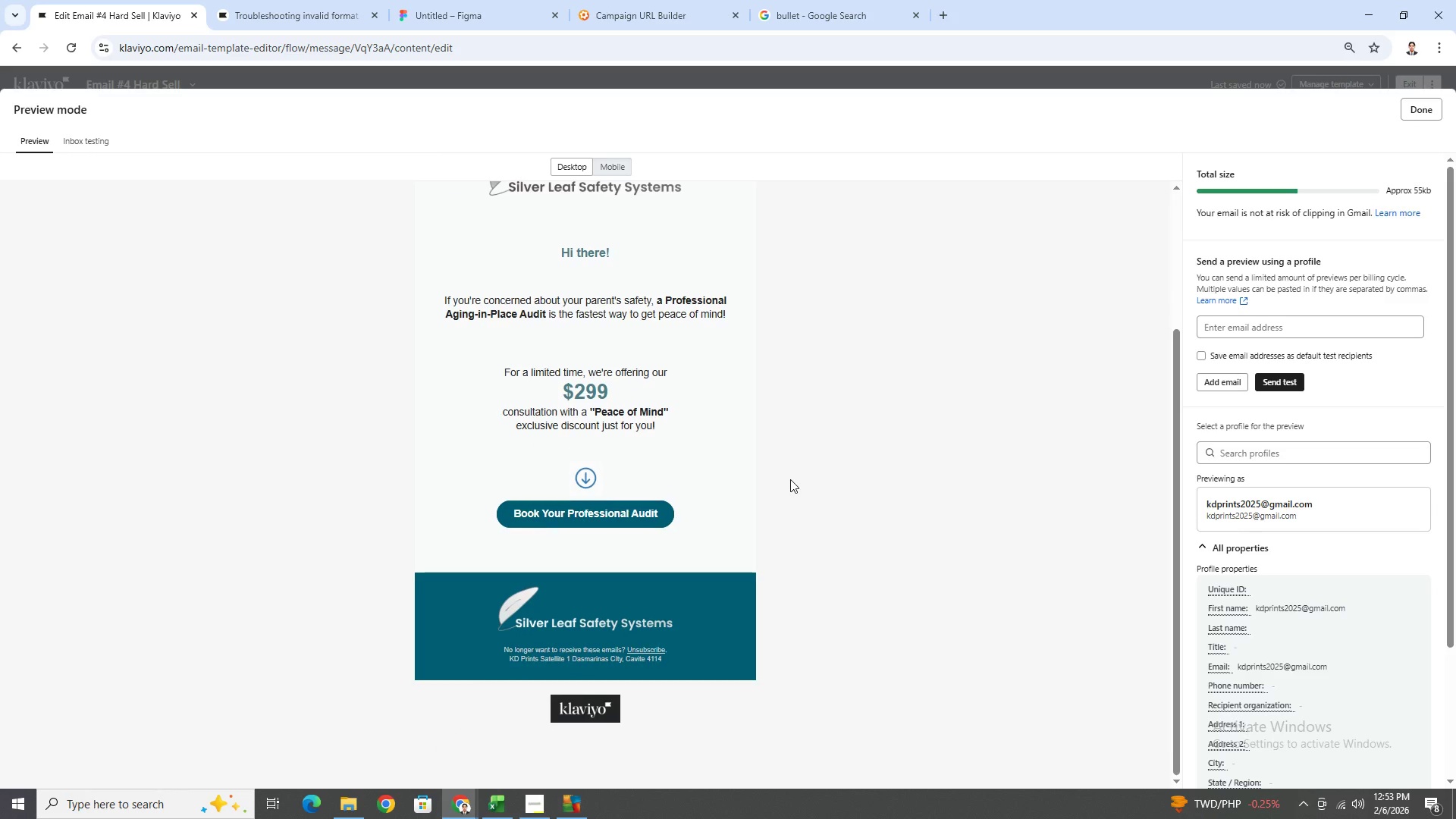 
scroll: coordinate [790, 479], scroll_direction: up, amount: 2.0
 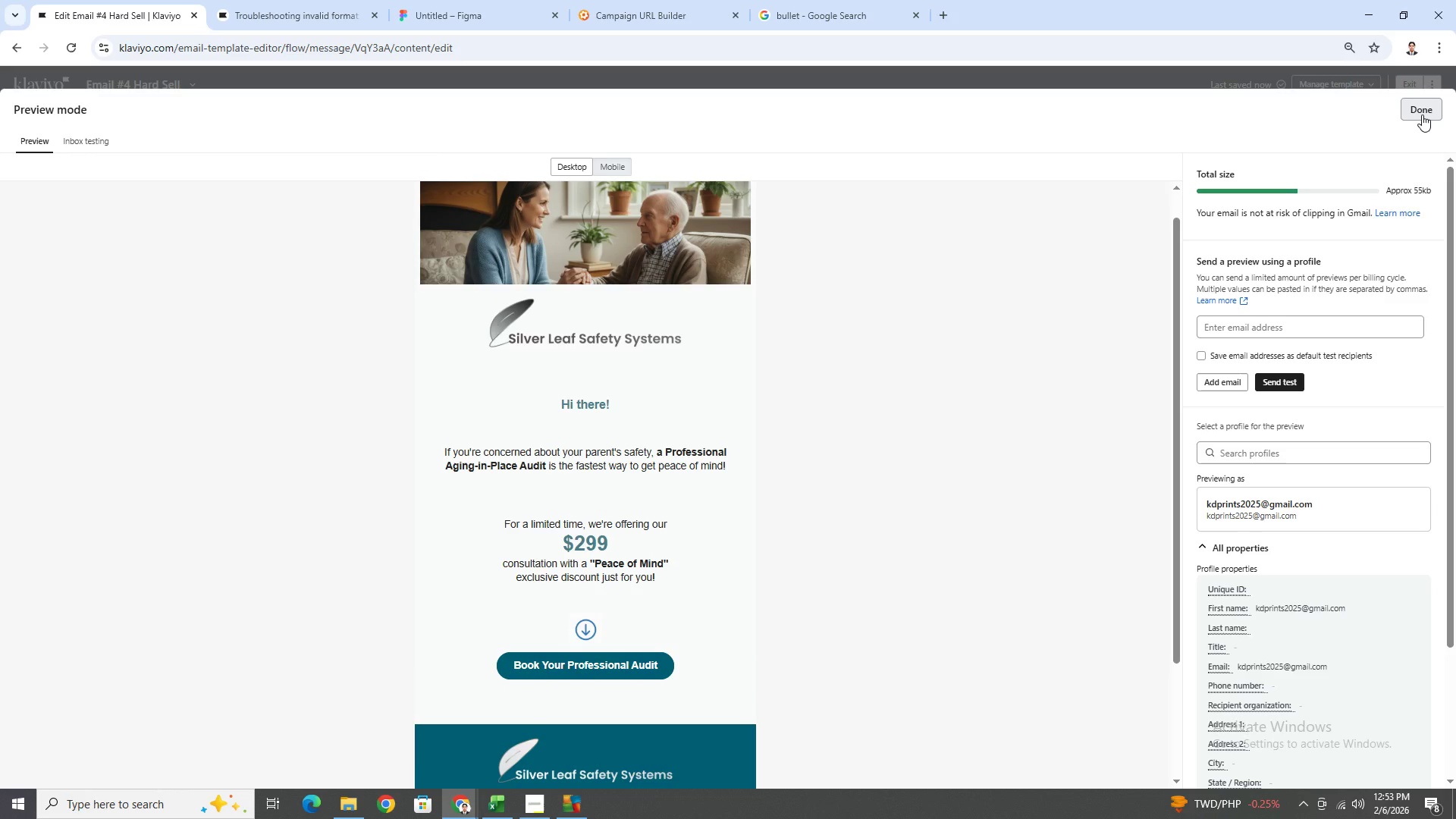 
left_click([1422, 115])
 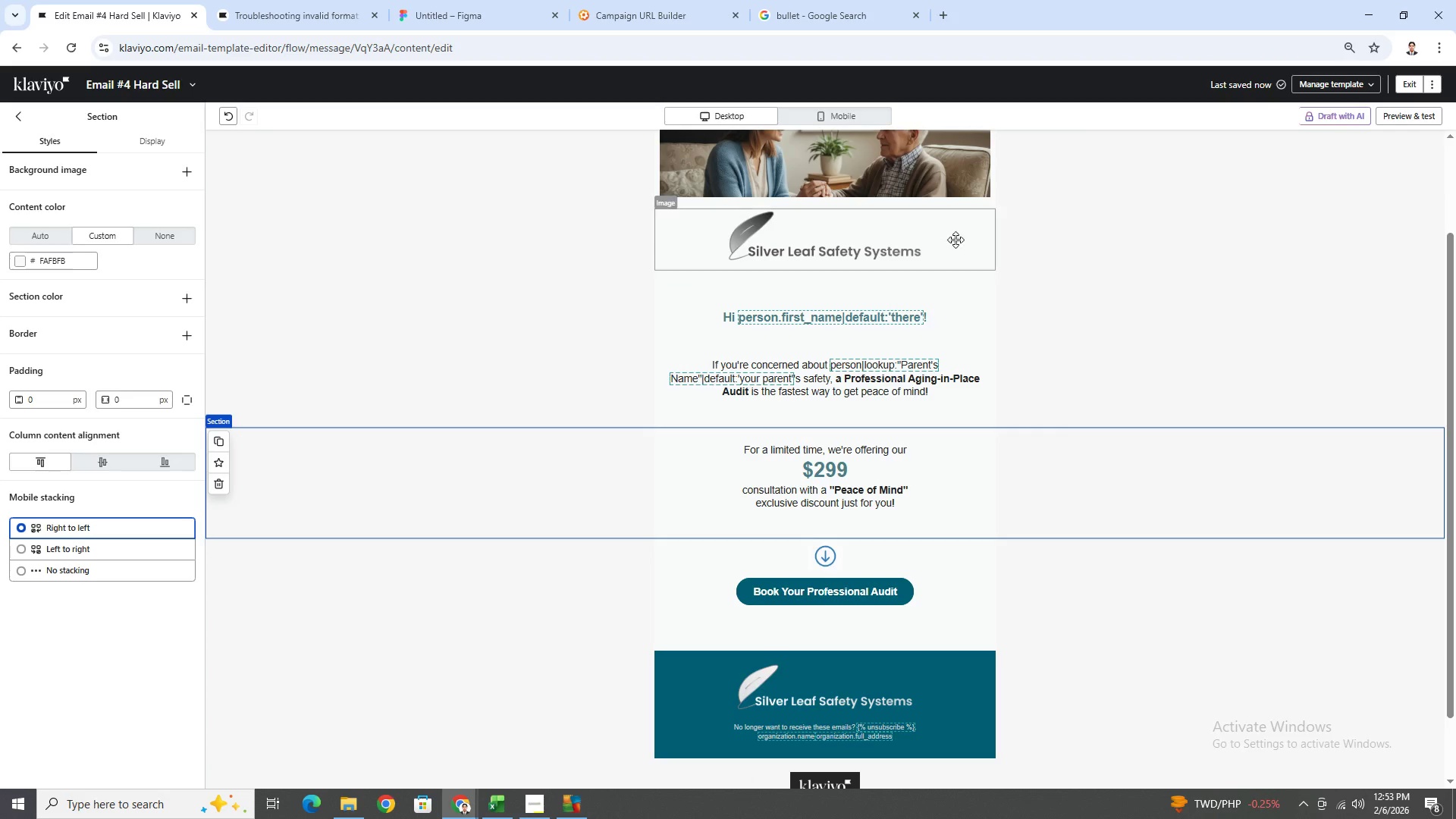 
left_click([922, 244])
 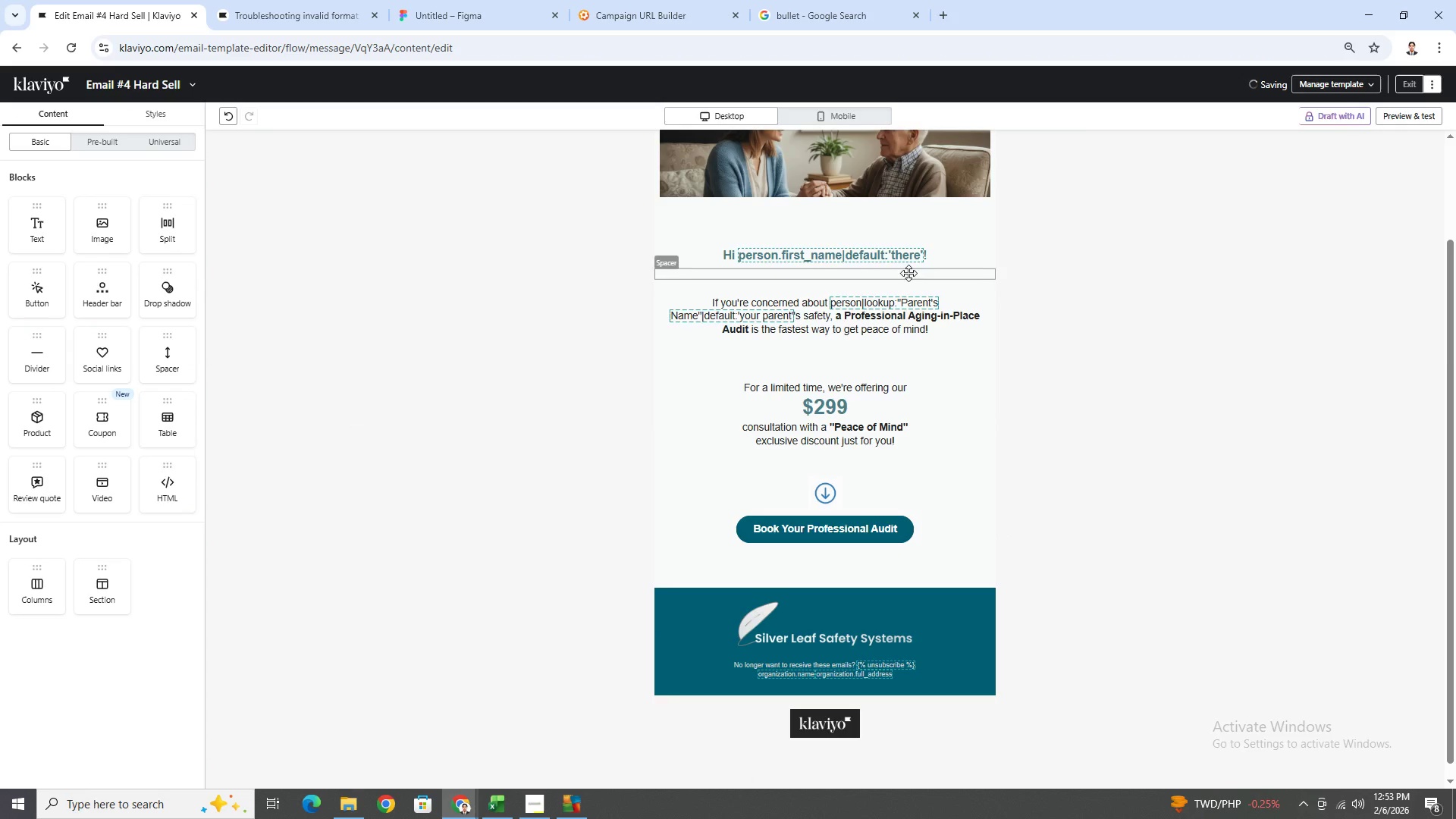 
scroll: coordinate [1200, 477], scroll_direction: up, amount: 1.0
 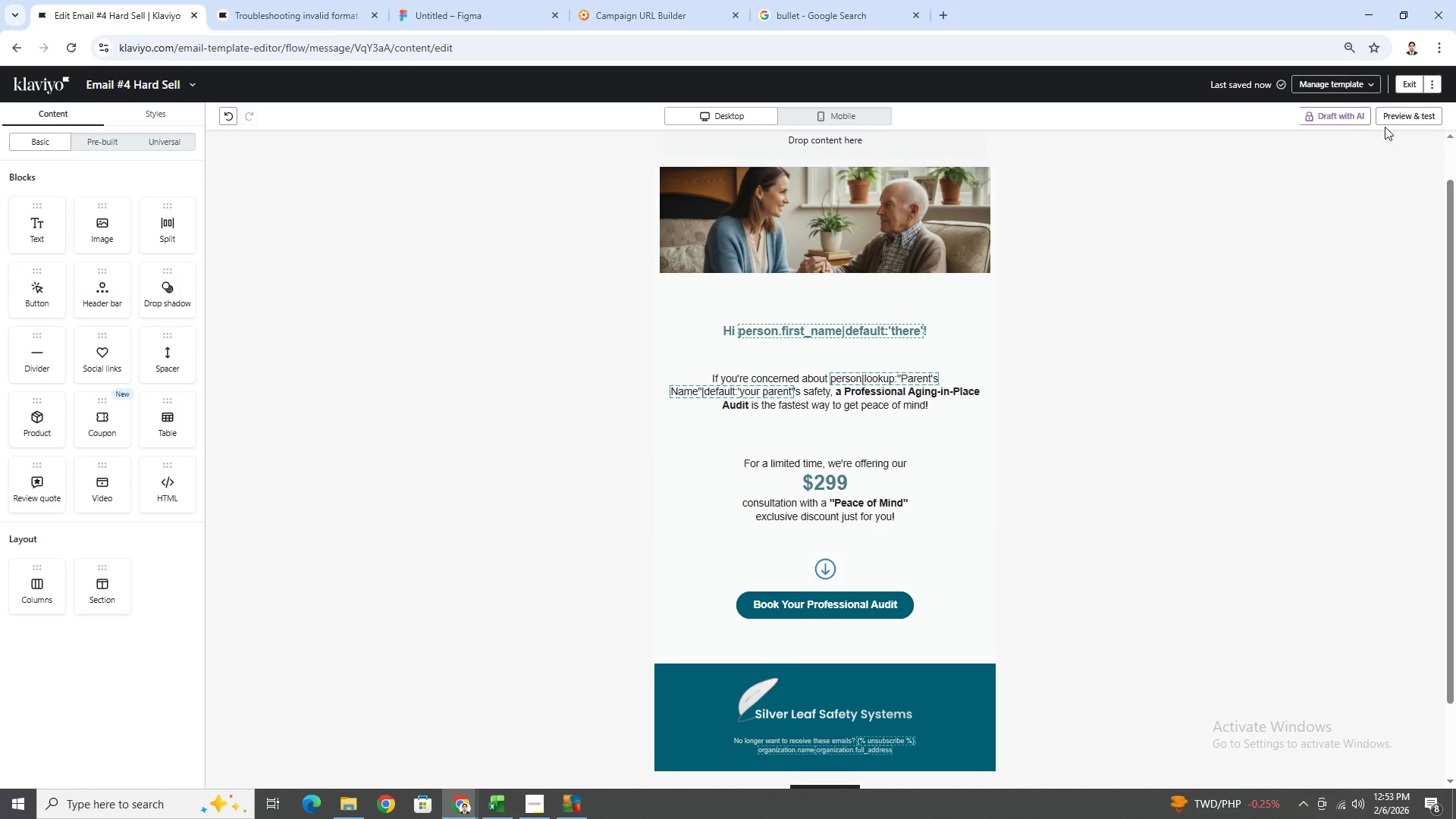 
left_click([1391, 122])
 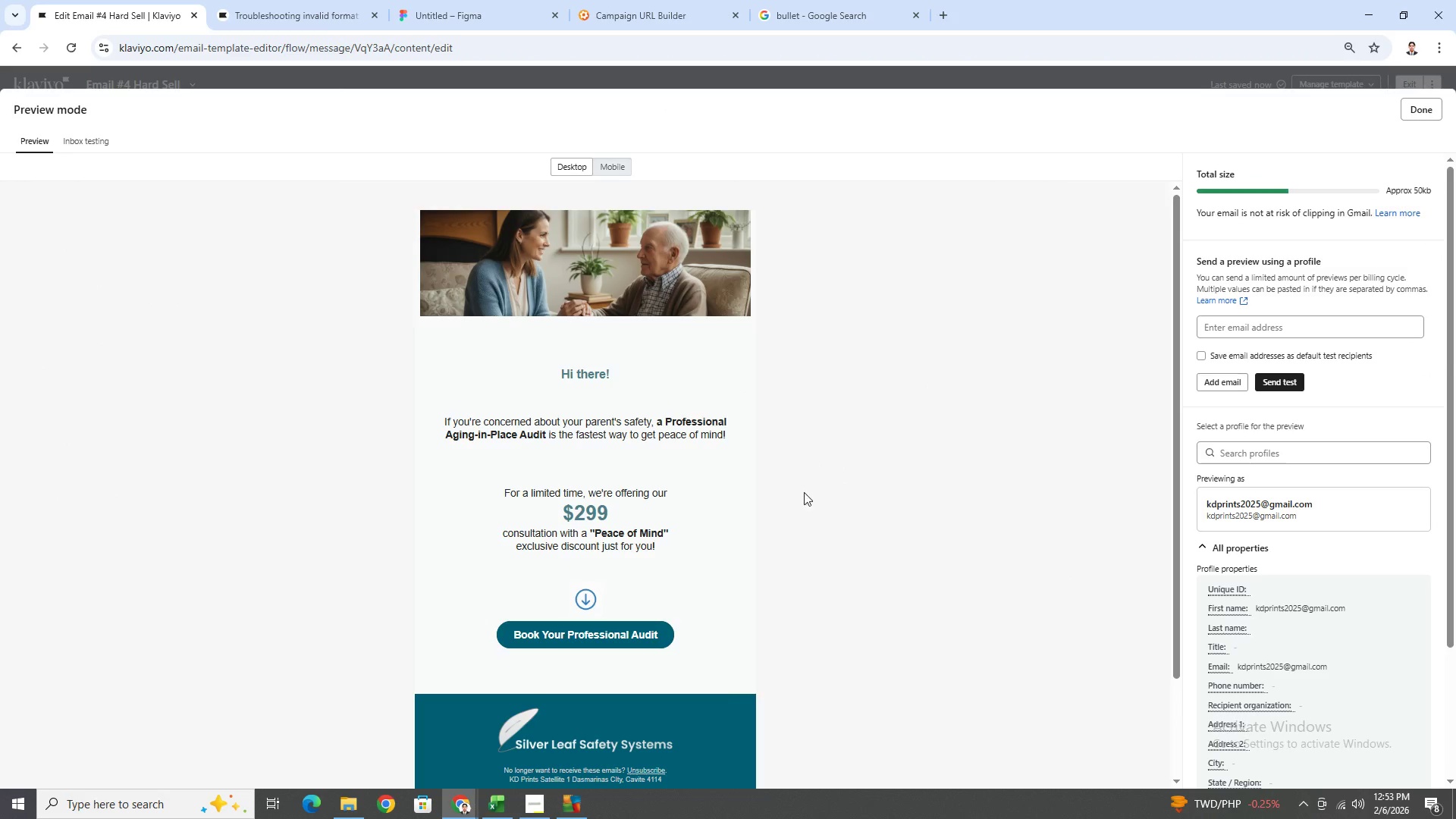 
scroll: coordinate [701, 447], scroll_direction: down, amount: 2.0
 